 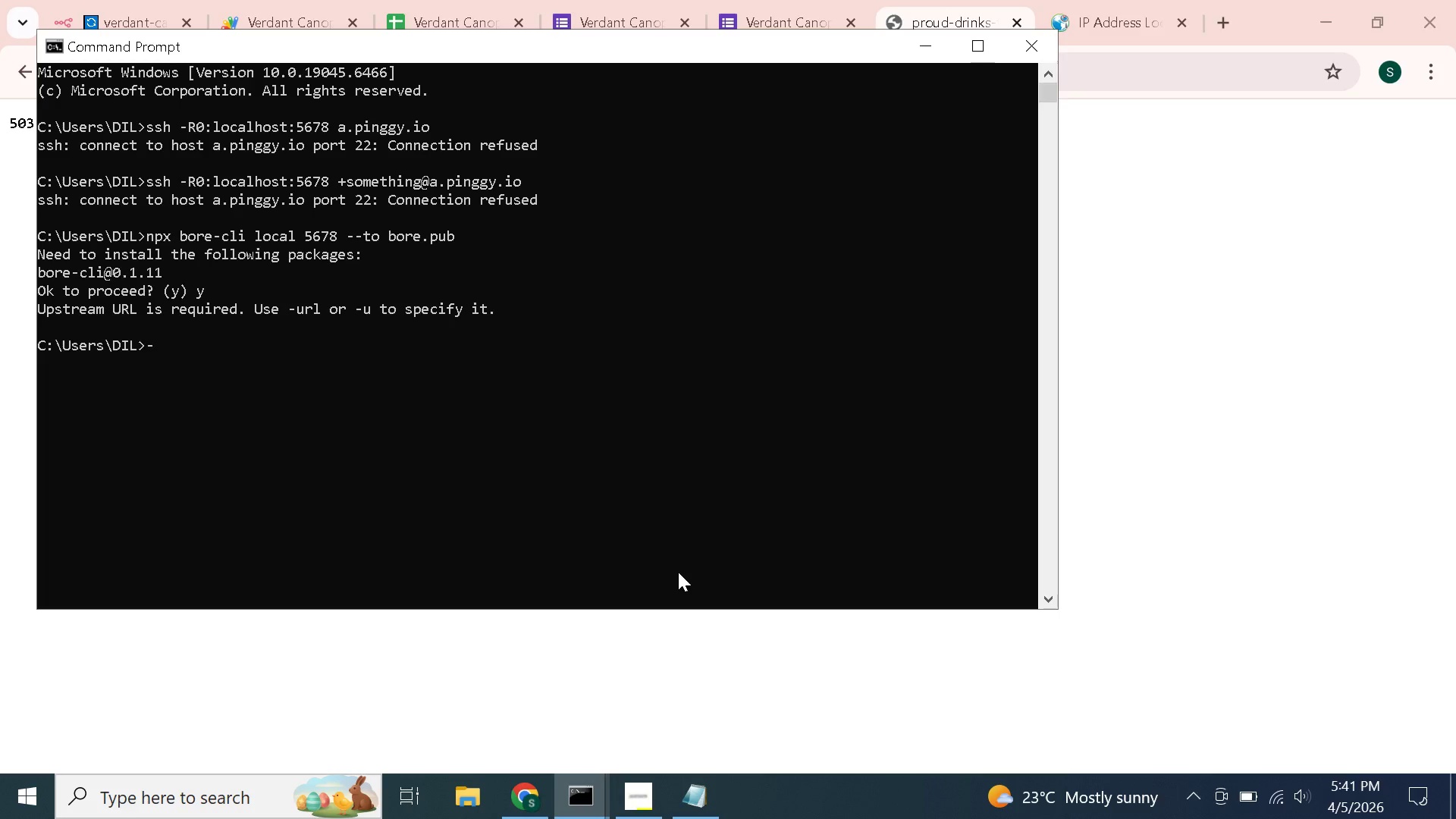 
key(U)
 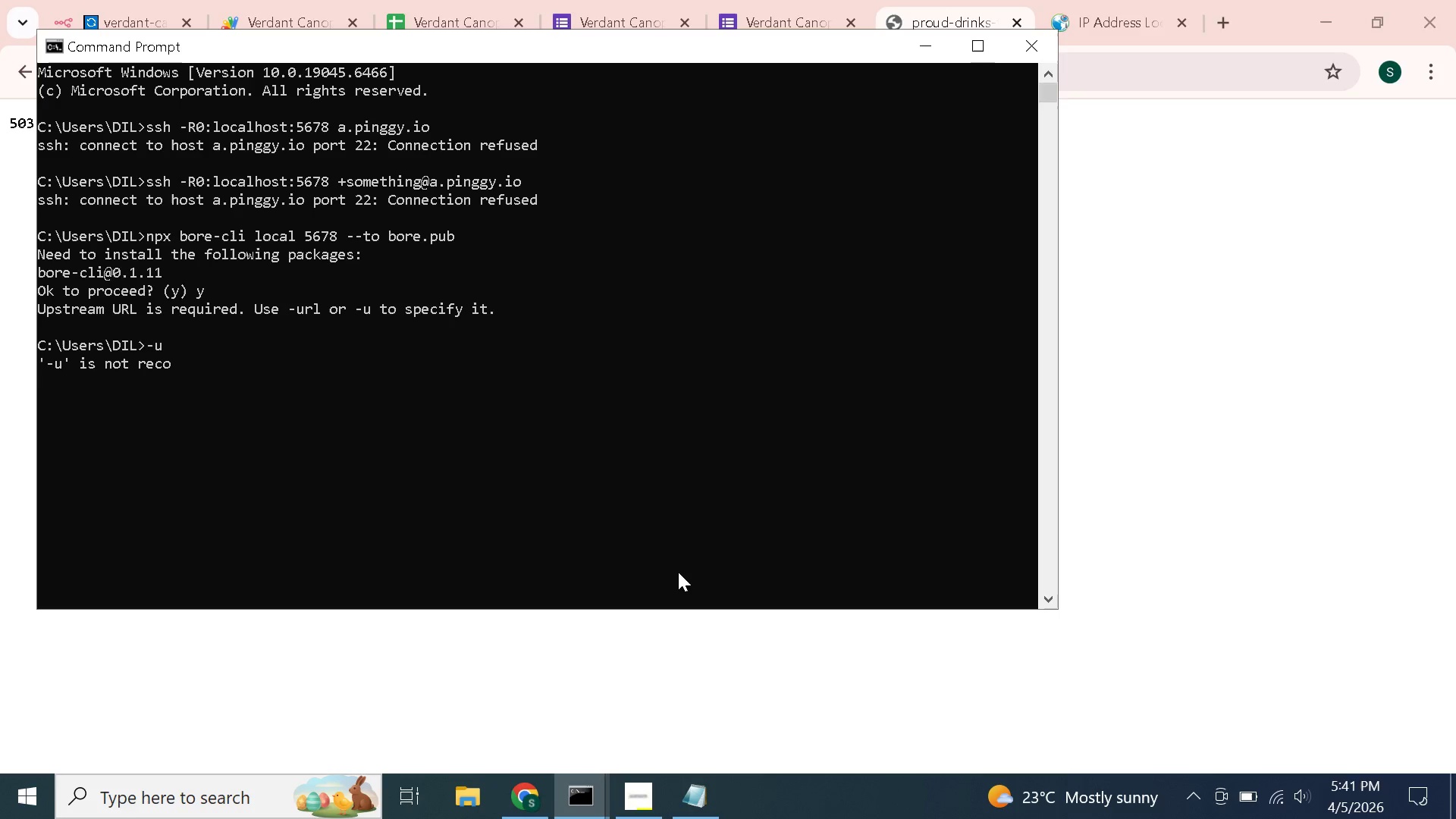 
key(Enter)
 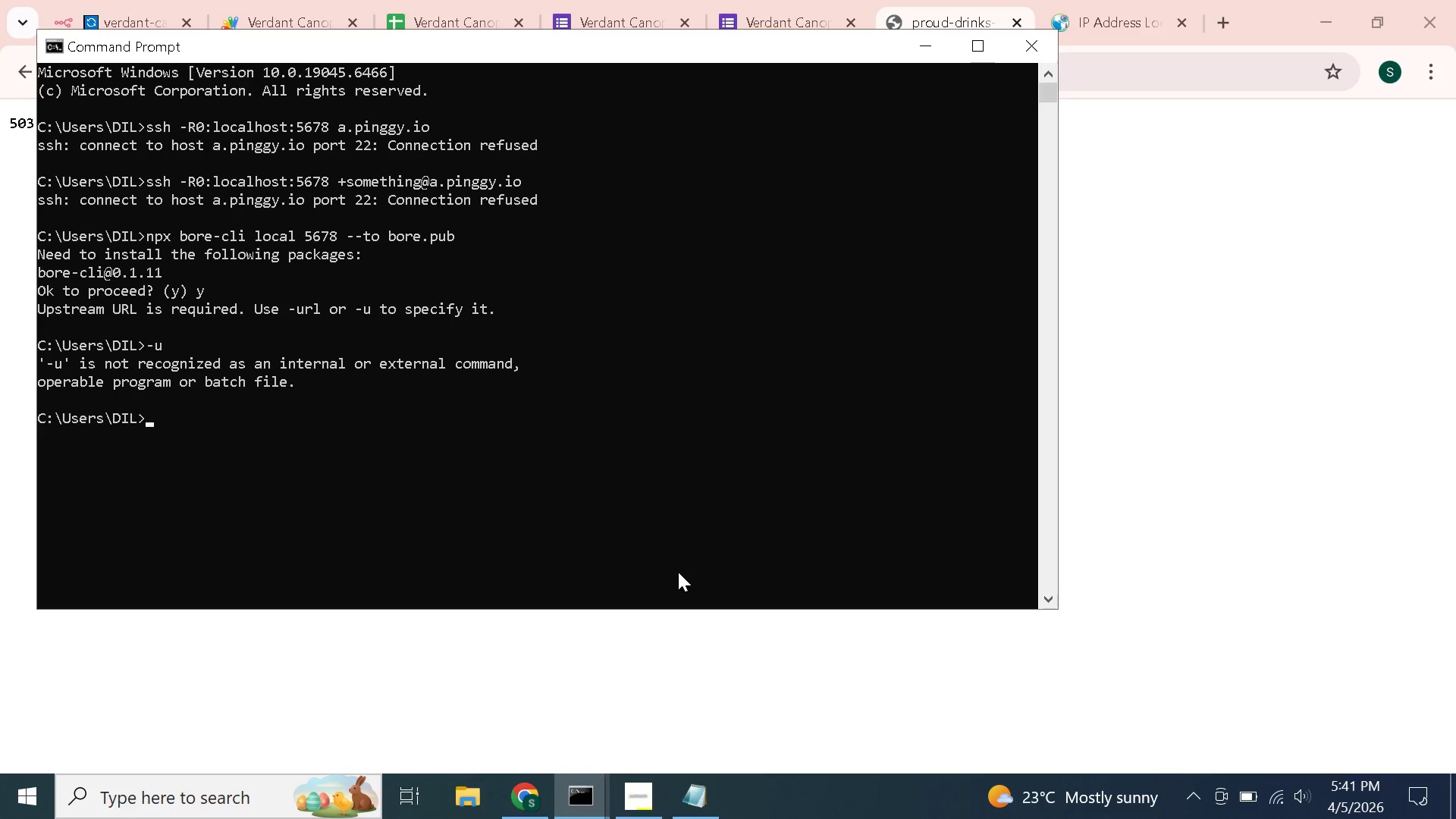 
type(-url)
 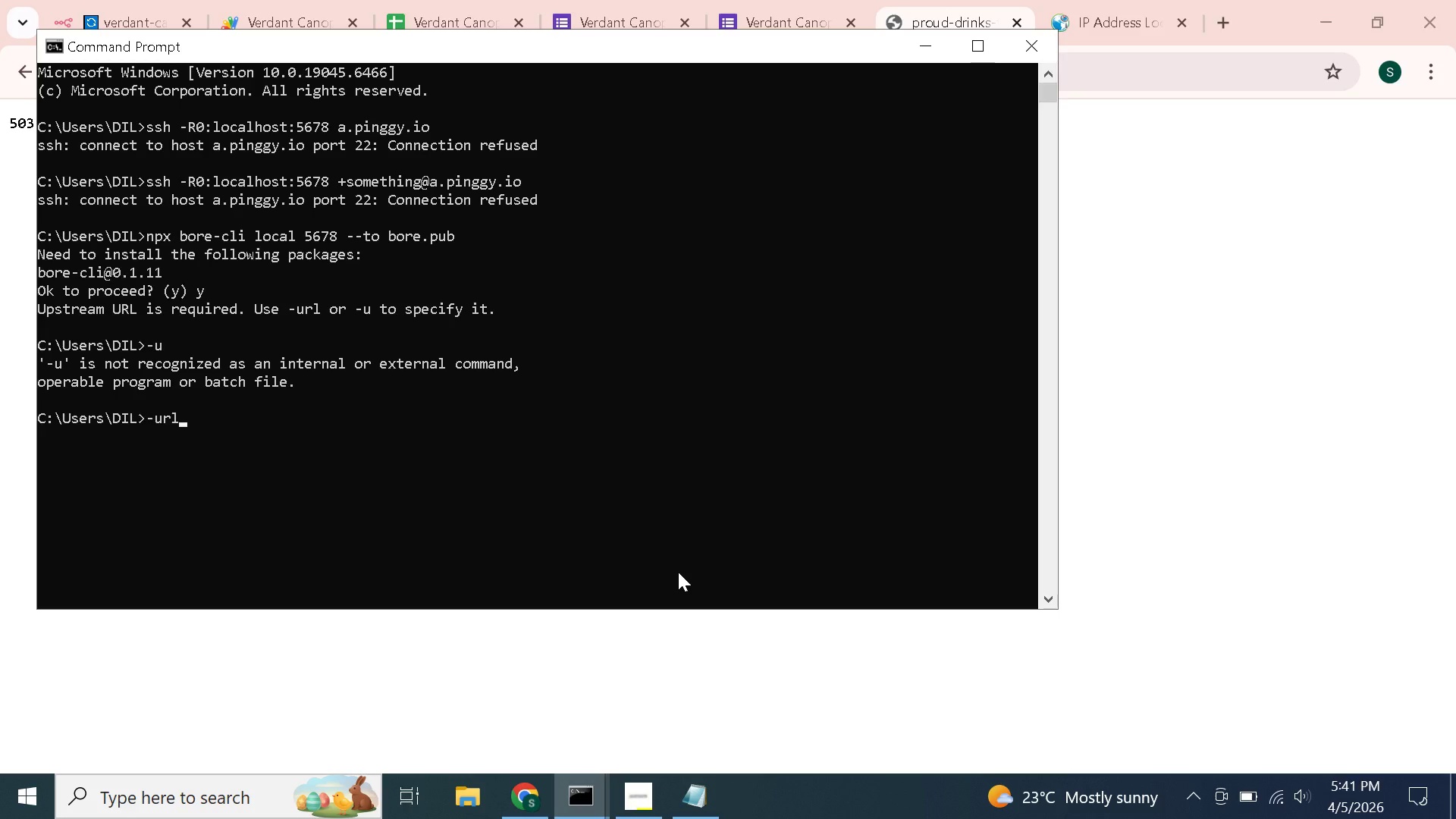 
wait(7.39)
 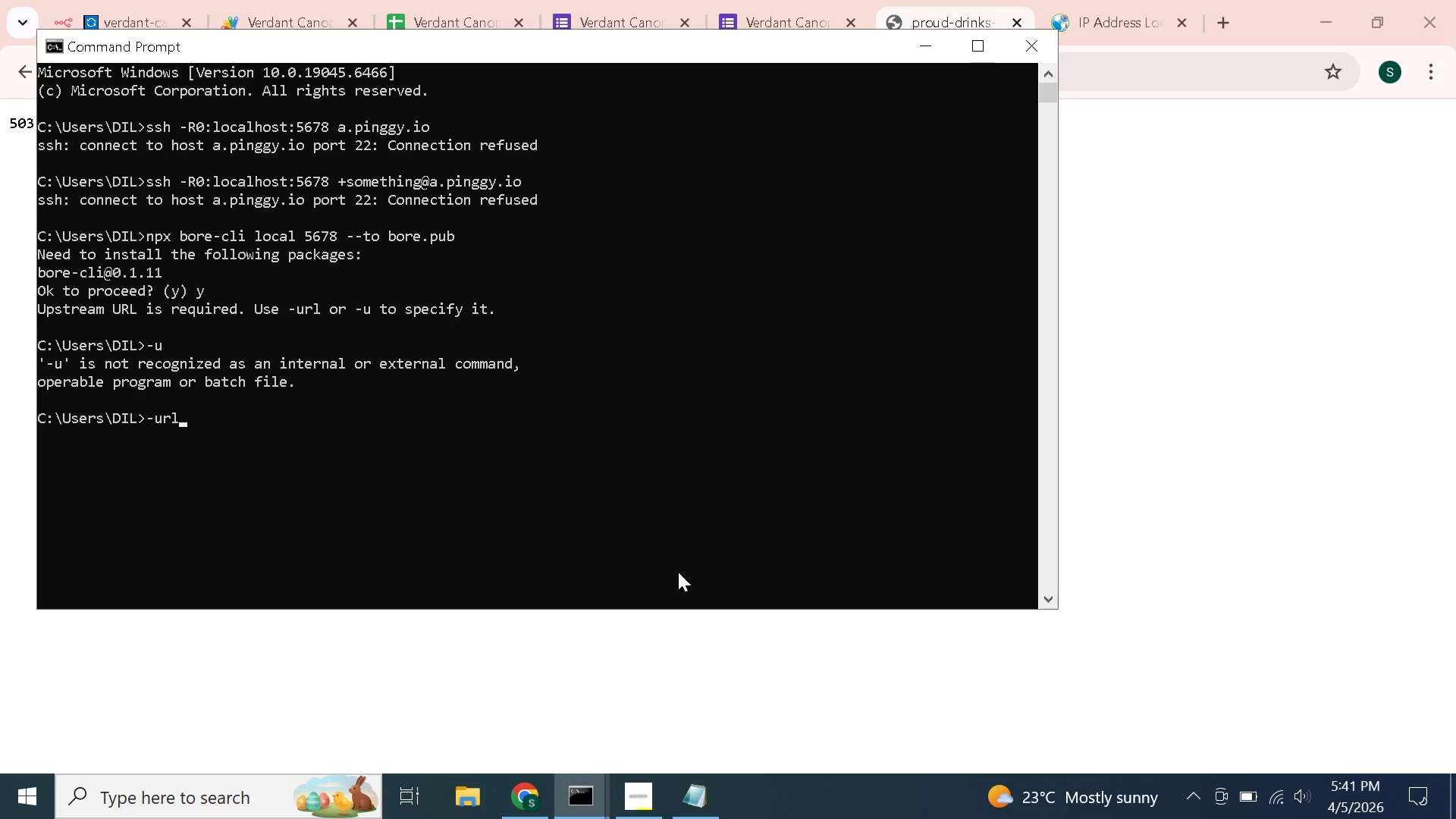 
key(Backspace)
 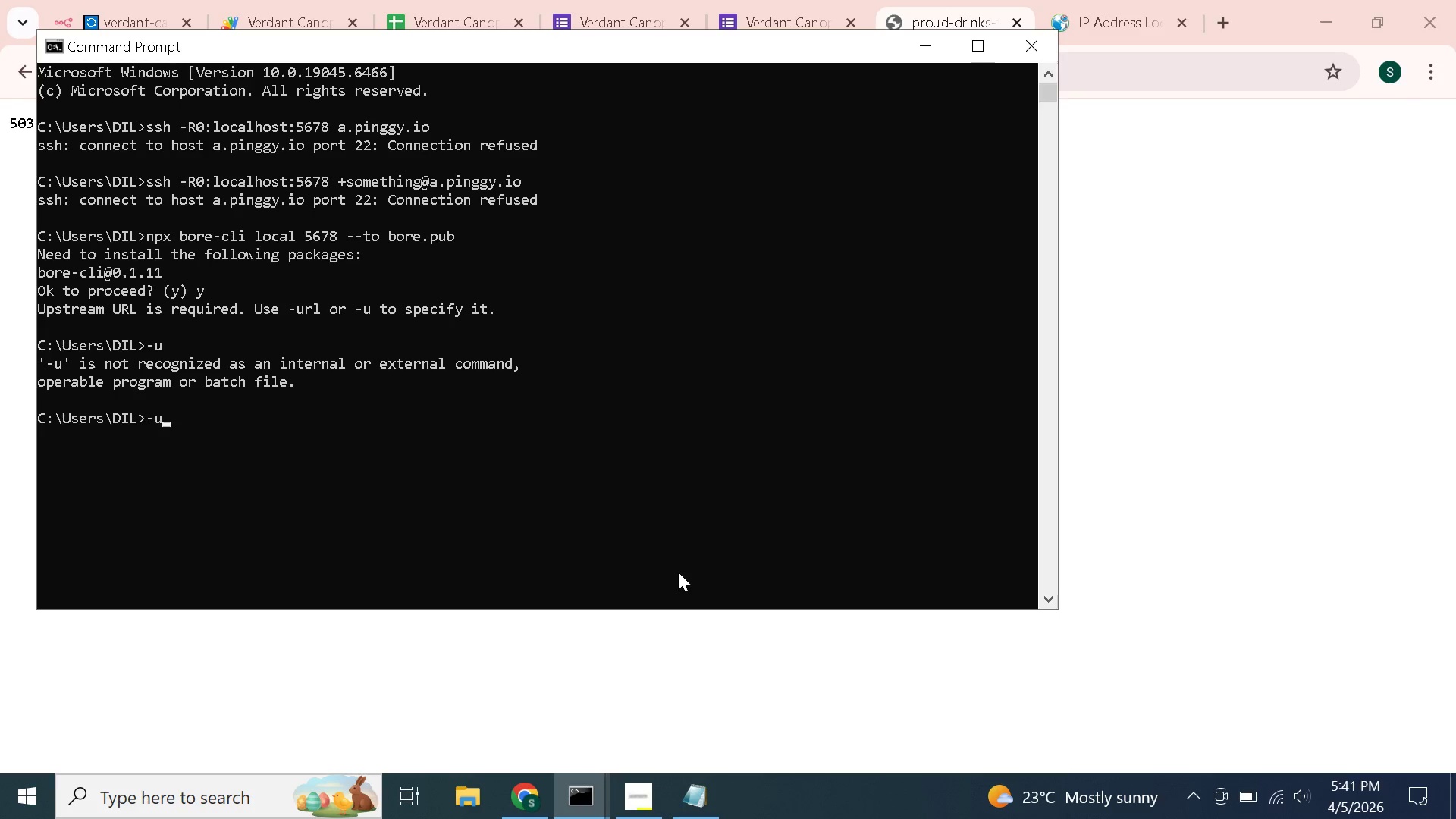 
key(Backspace)
 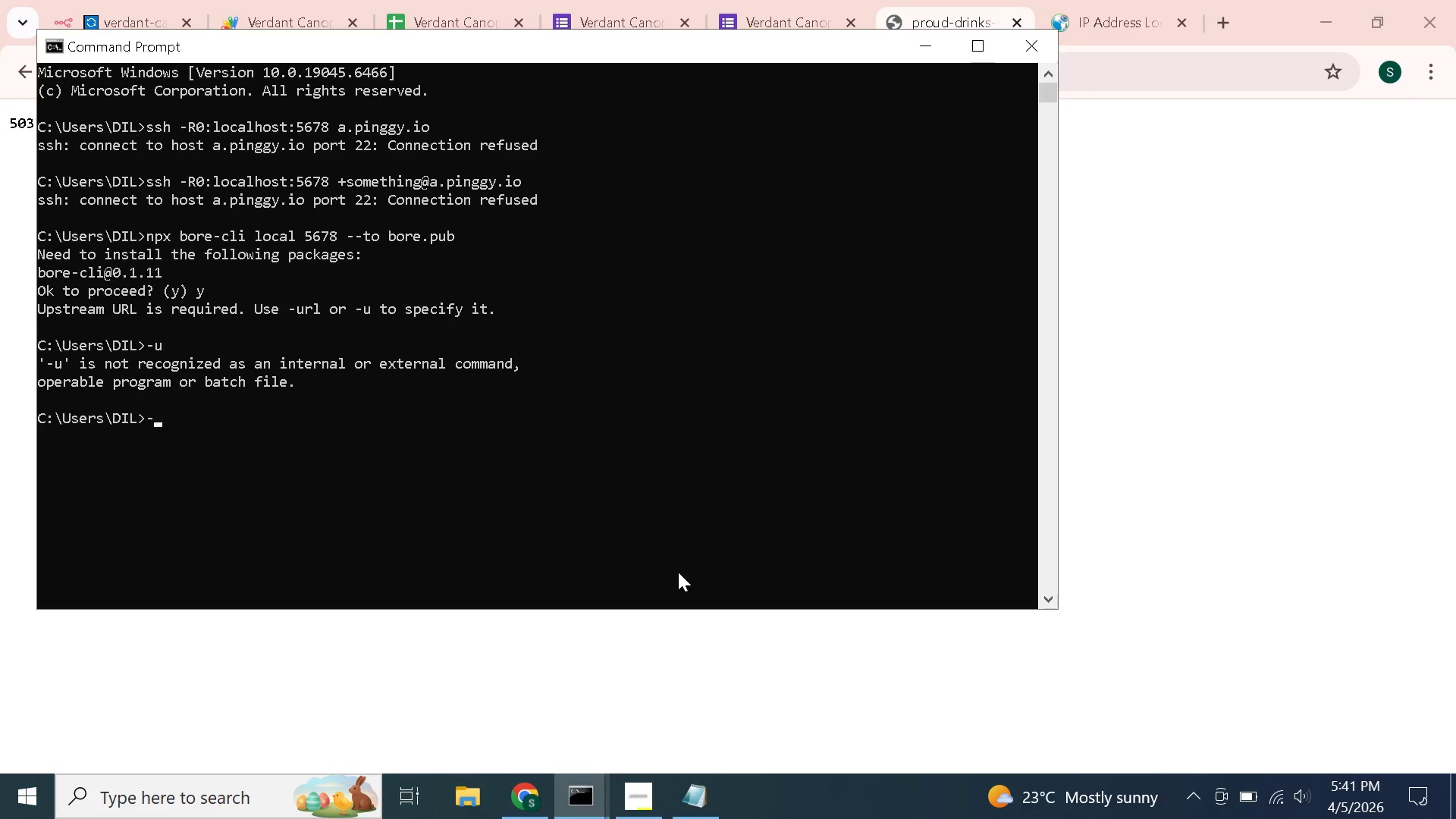 
key(Backspace)
 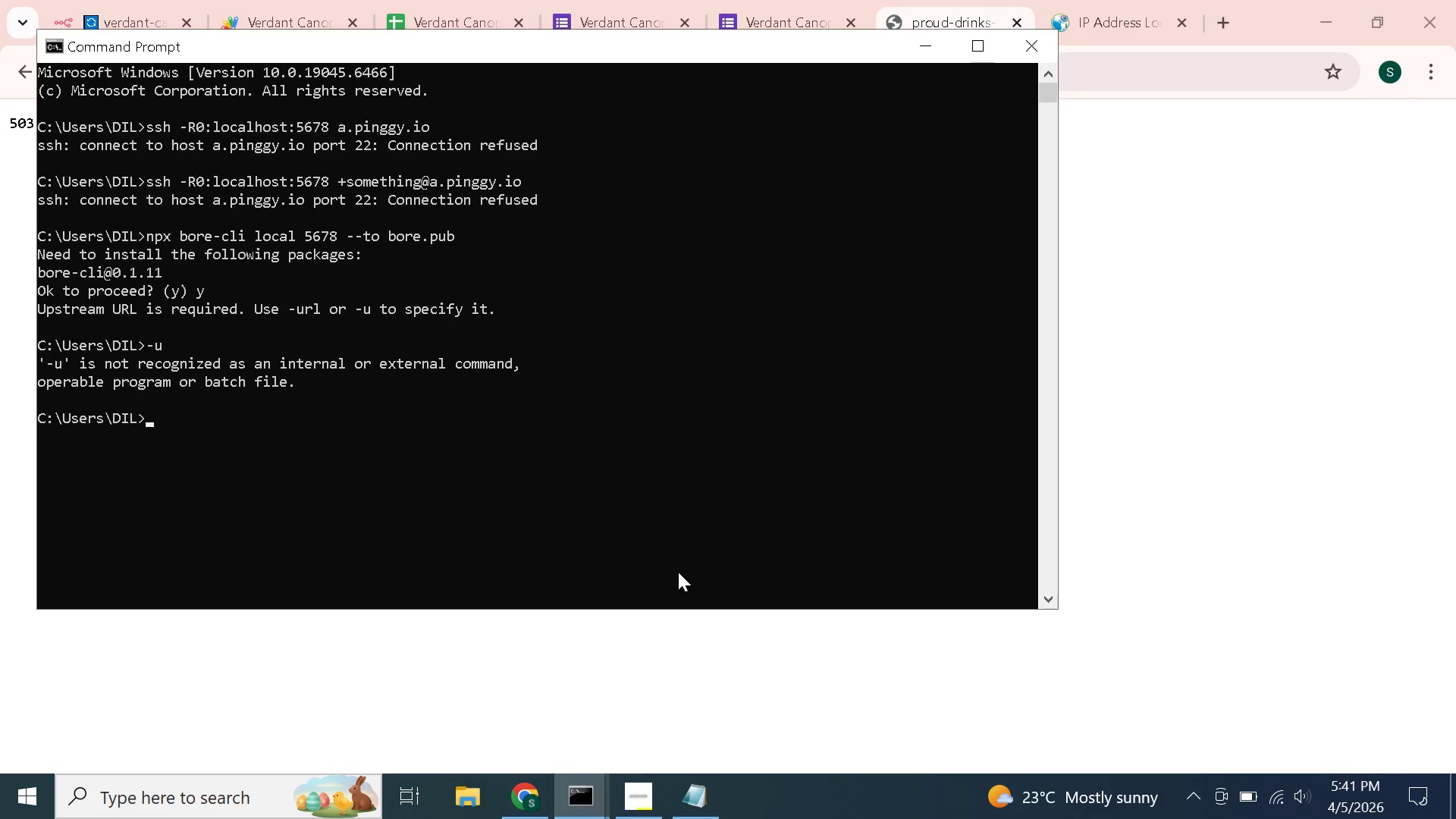 
key(Backspace)
 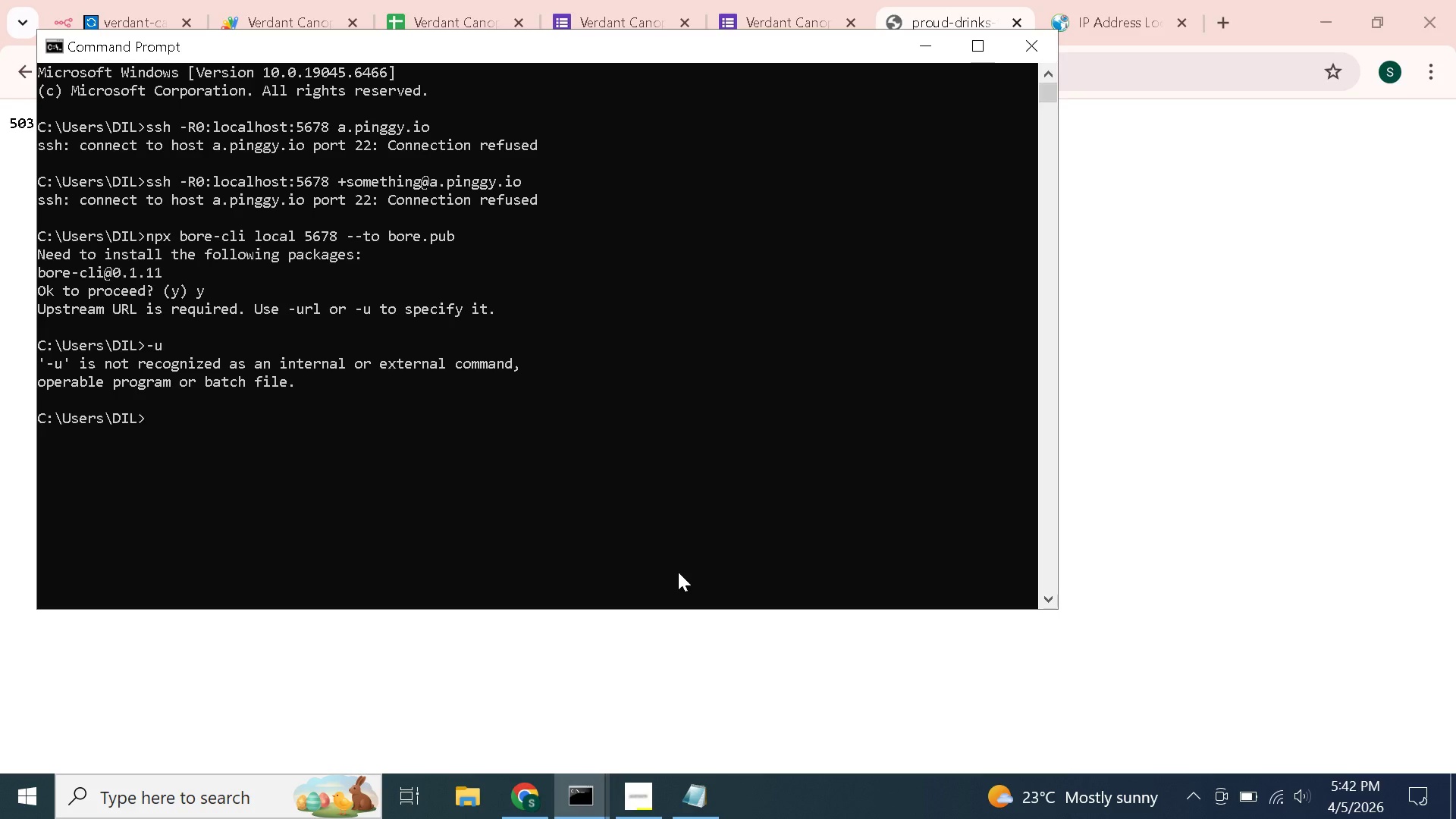 
wait(50.91)
 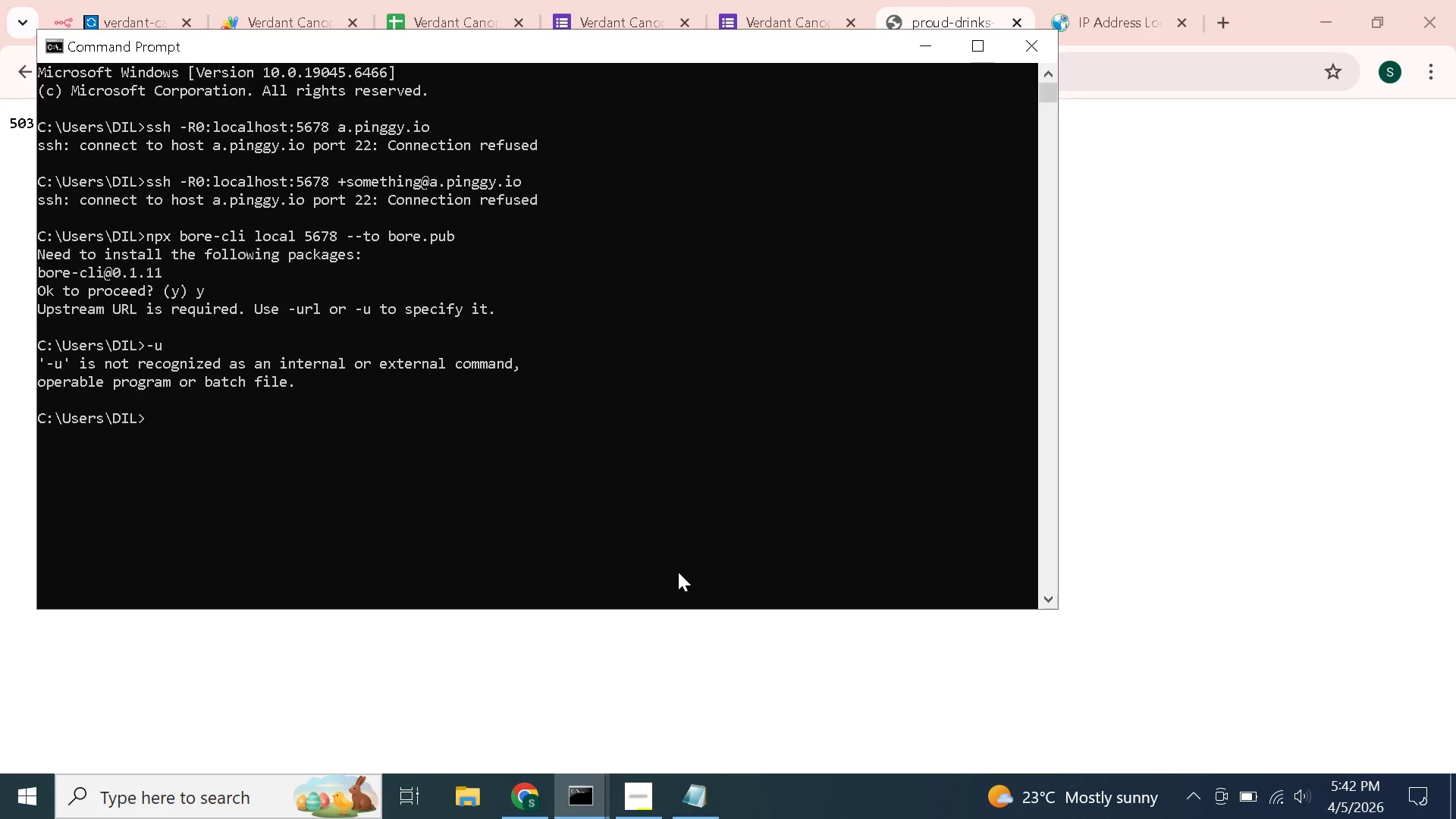 
type(npx bore-c;;)
key(Backspace)
type(l)
key(Backspace)
key(Backspace)
type(li lovsl)
key(Backspace)
key(Backspace)
key(Backspace)
type(csl)
key(Backspace)
key(Backspace)
type(sl)
key(Backspace)
key(Backspace)
type(al 5678 -u borepun)
key(Backspace)
type(b)
 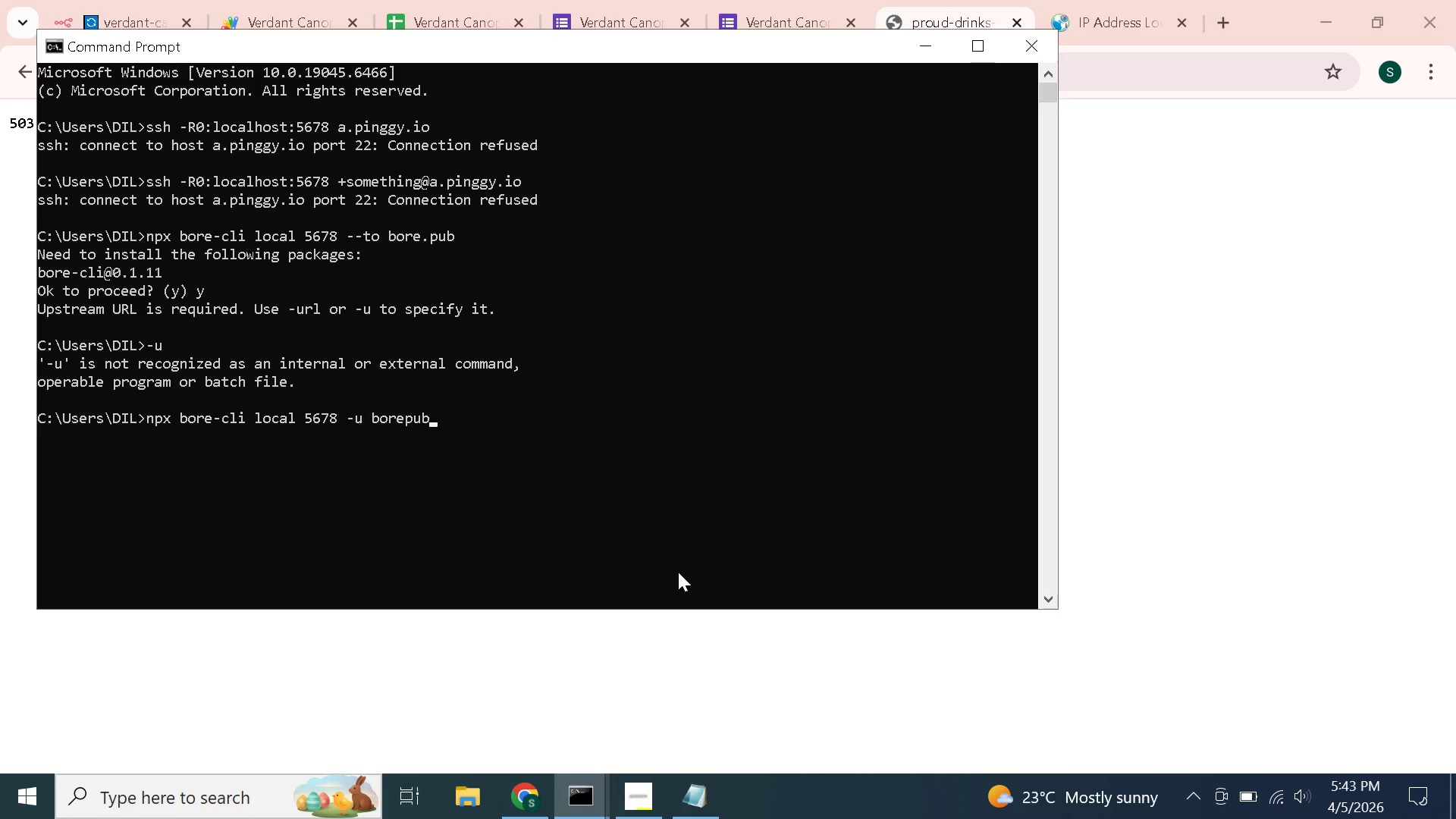 
key(ArrowLeft)
 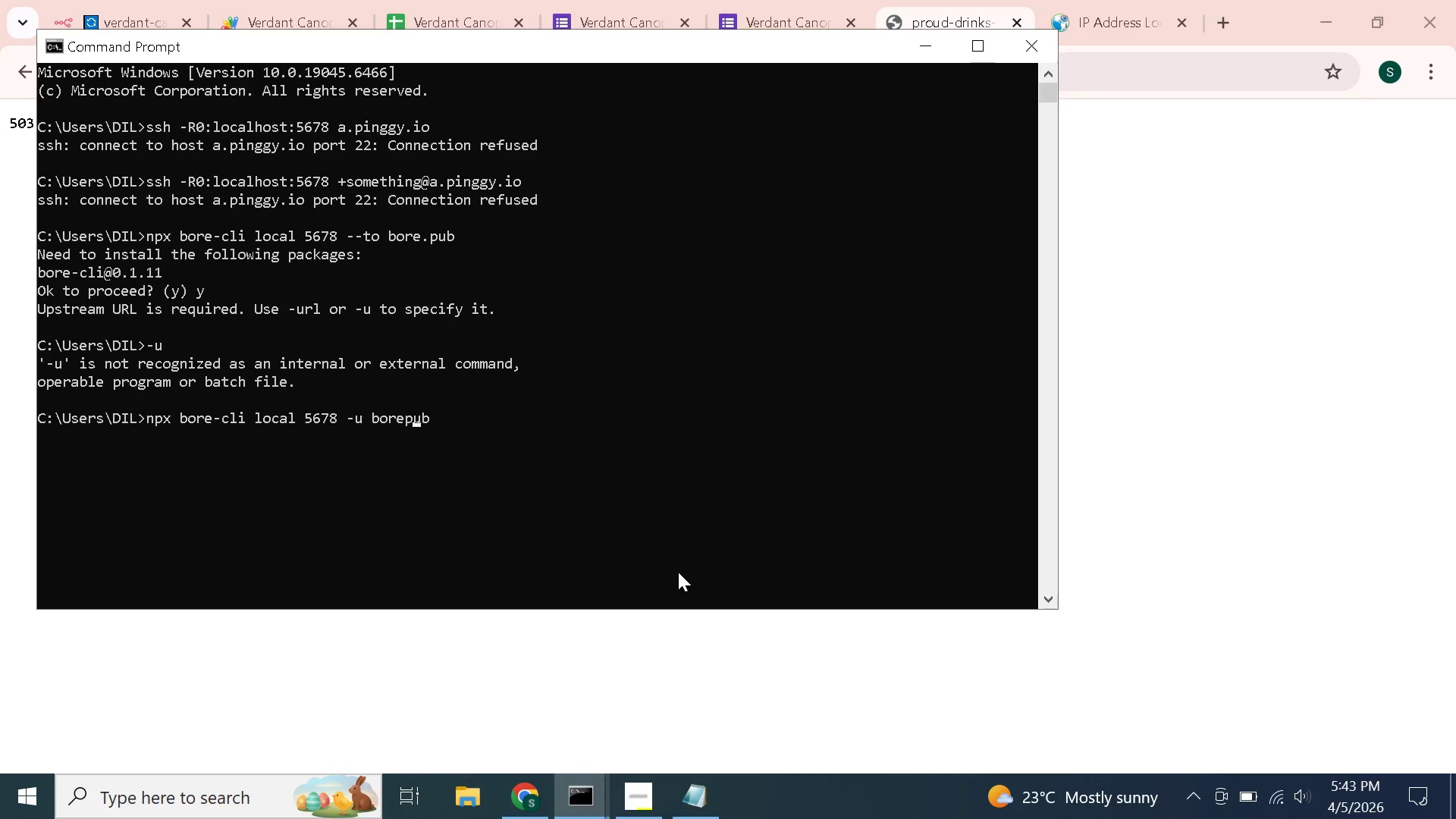 
key(ArrowLeft)
 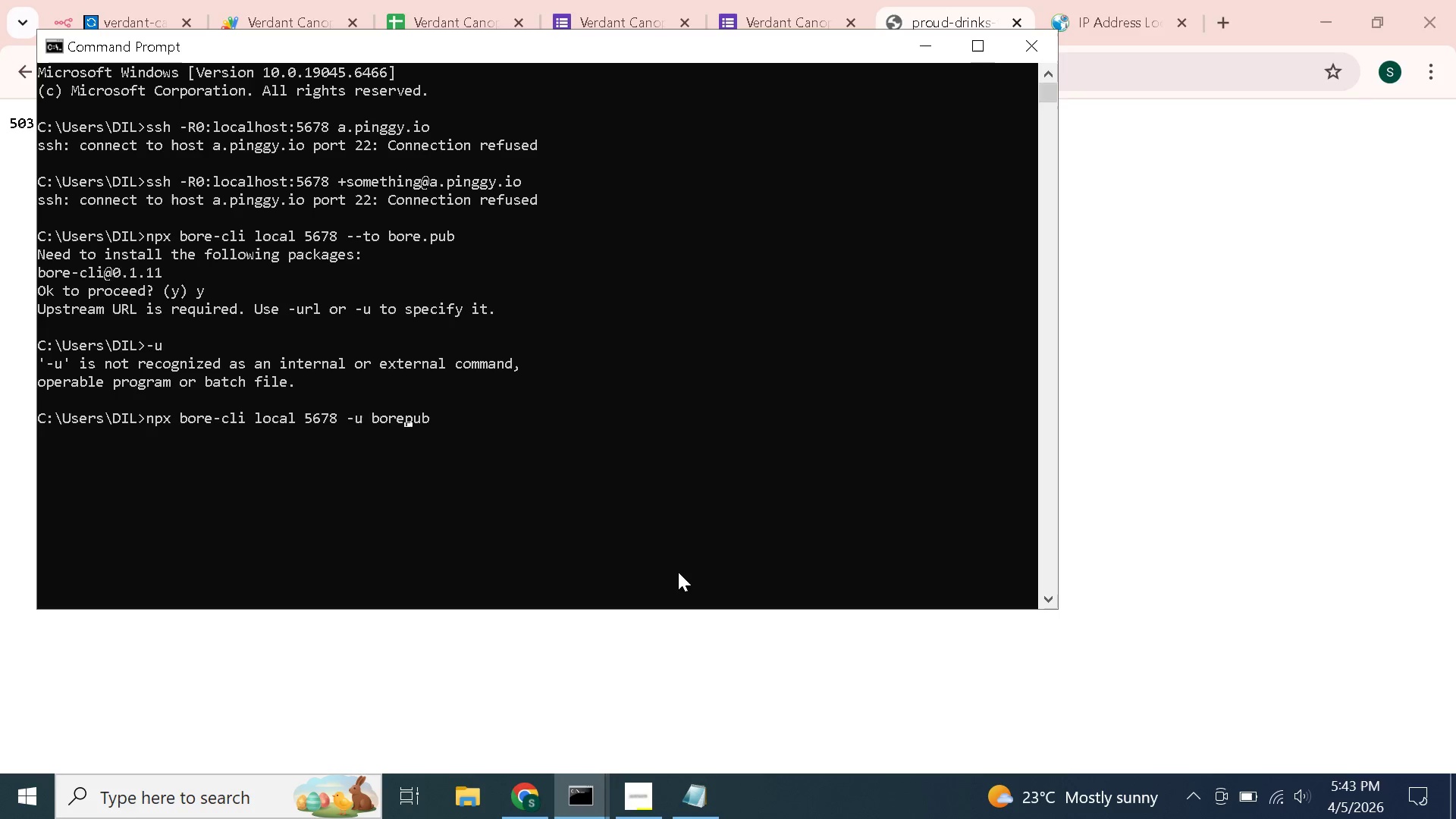 
key(ArrowLeft)
 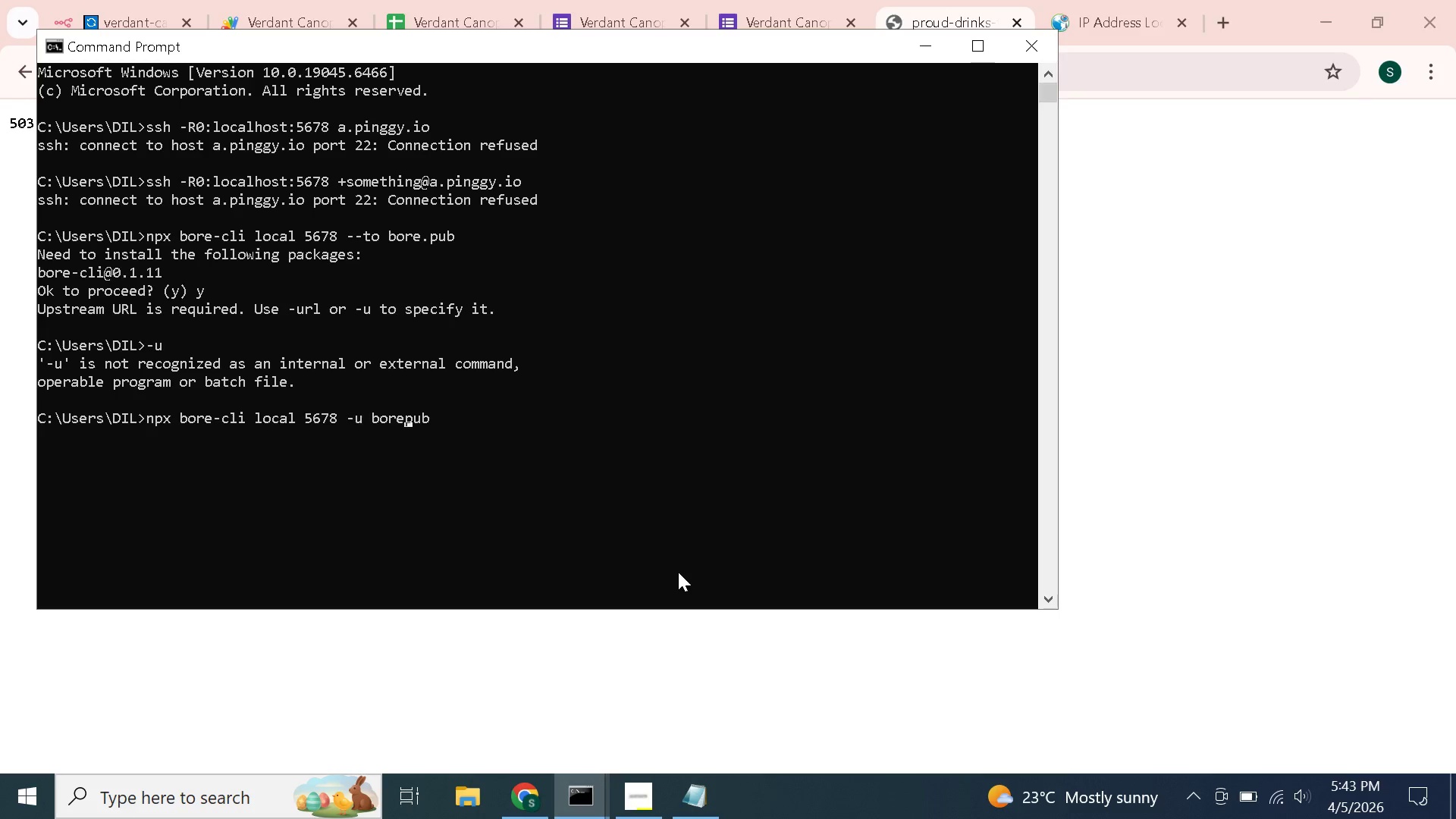 
key(Period)
 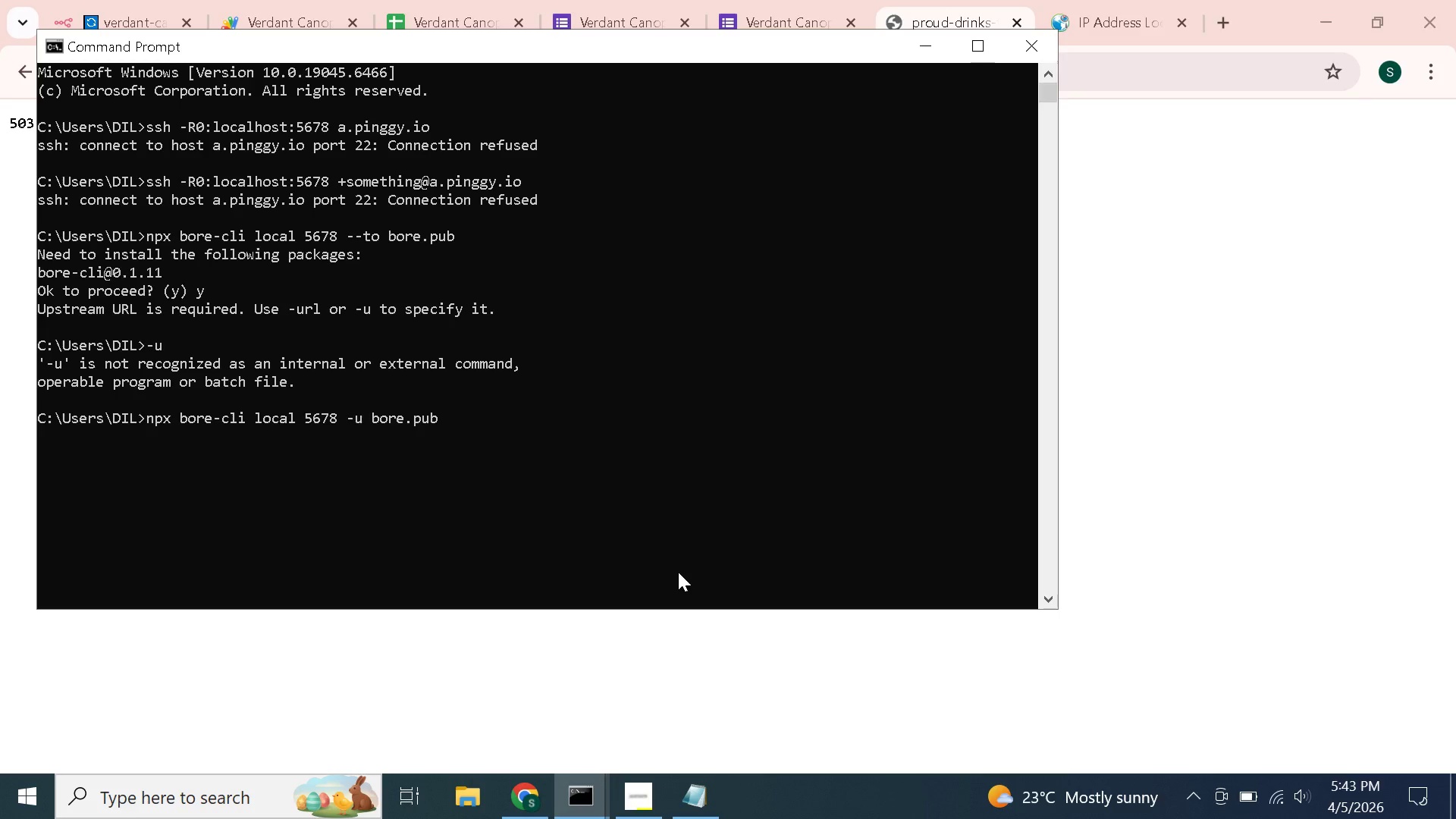 
key(ArrowRight)
 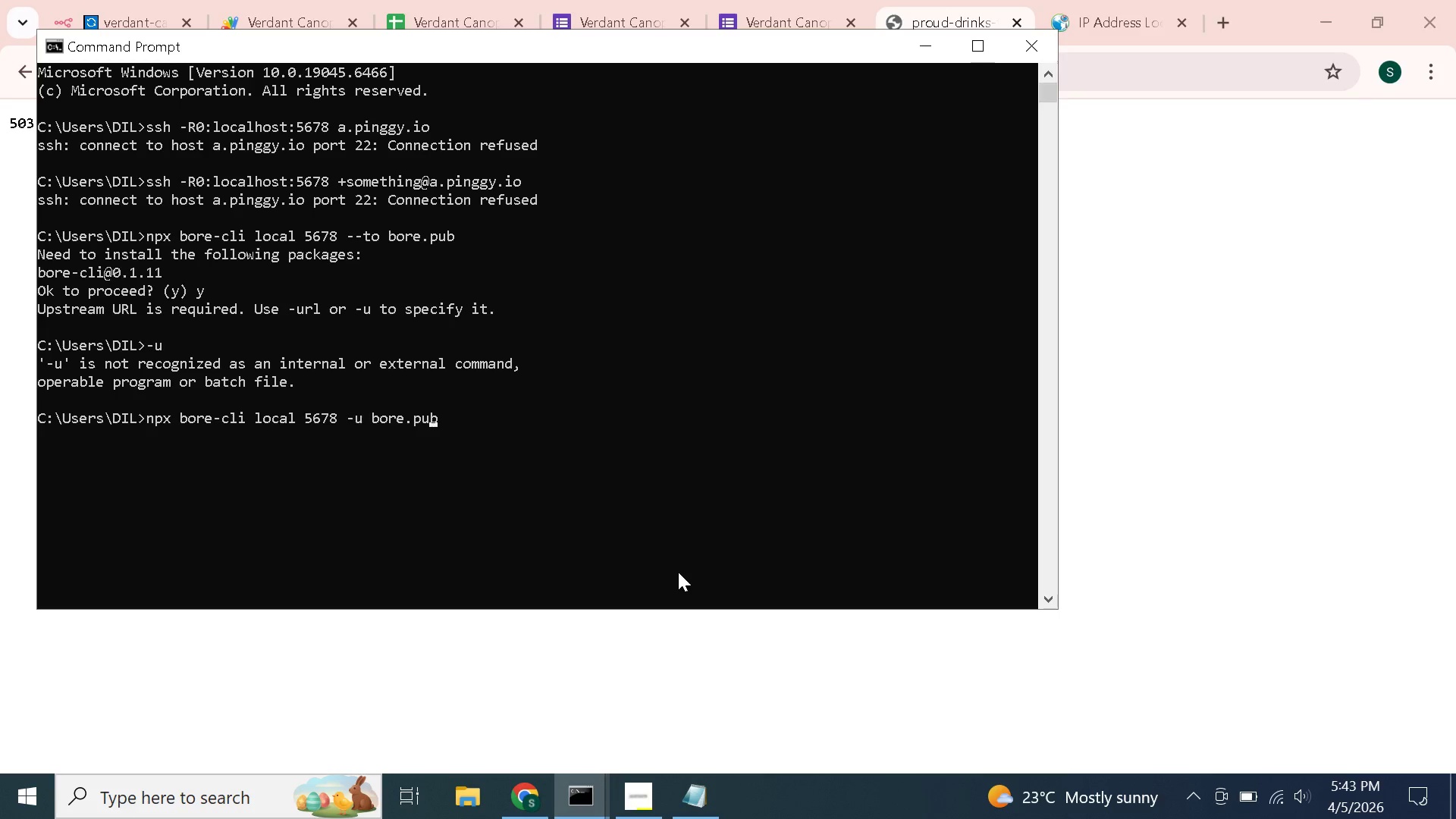 
key(ArrowRight)
 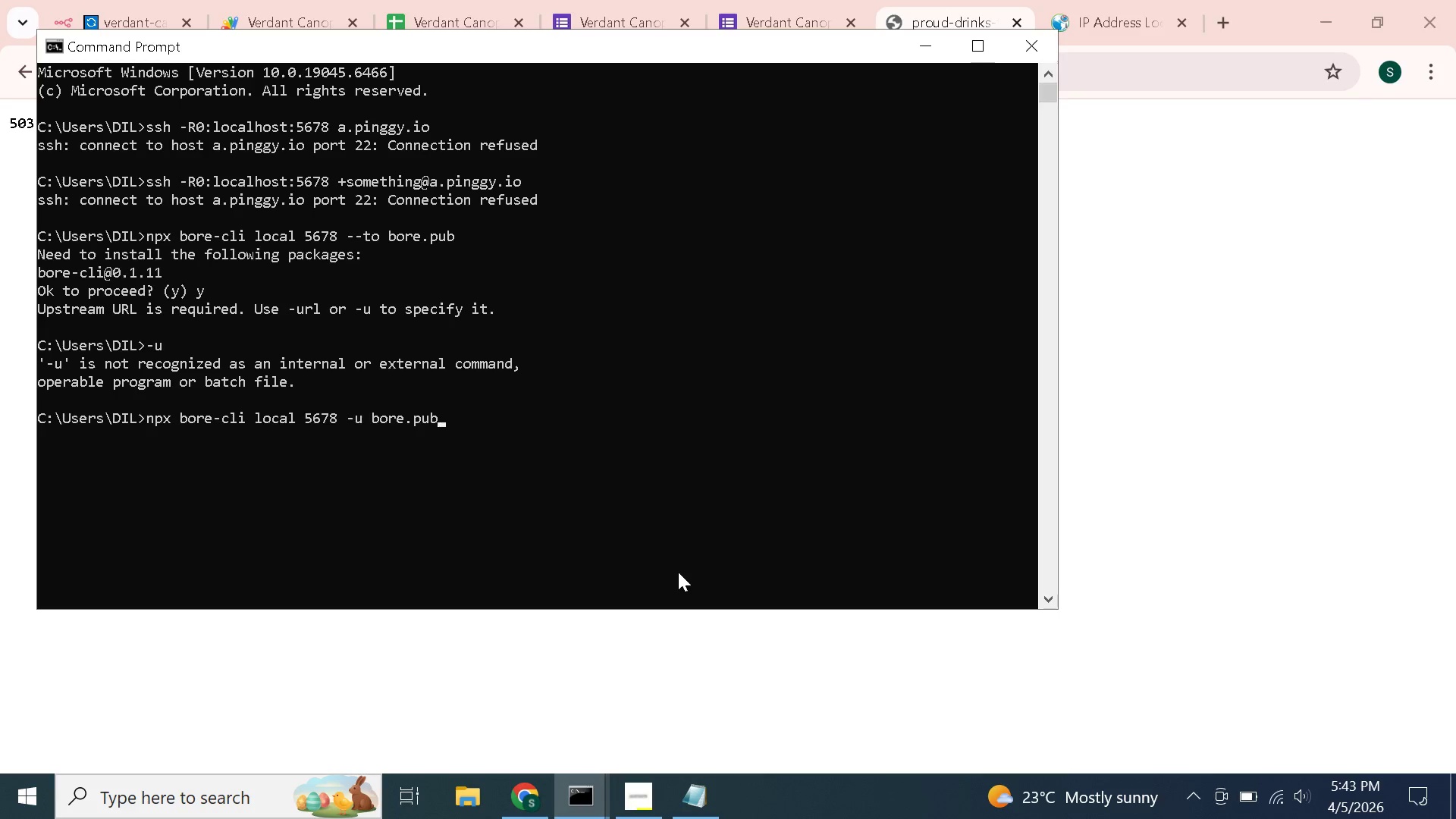 
key(ArrowRight)
 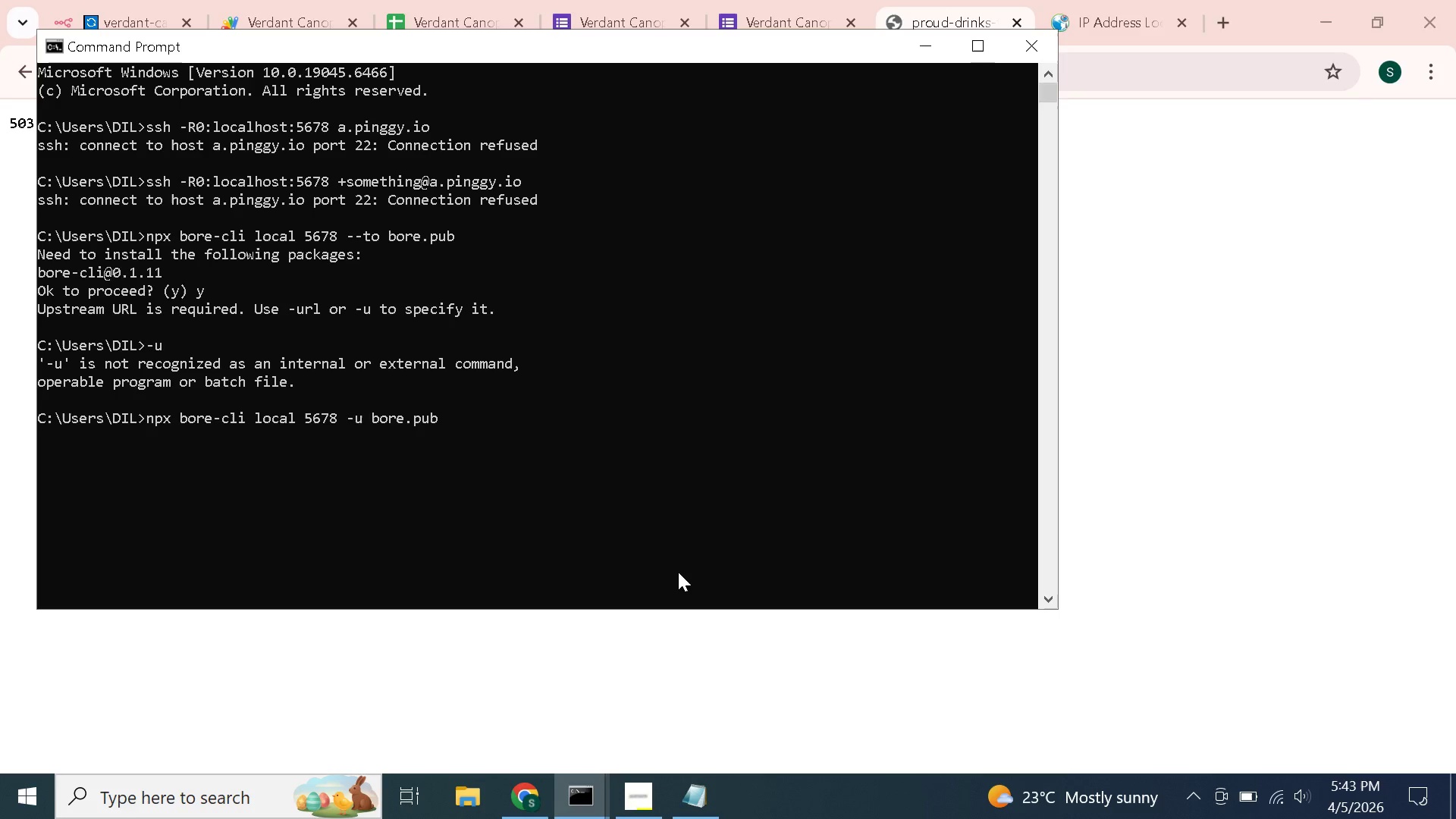 
key(Enter)
 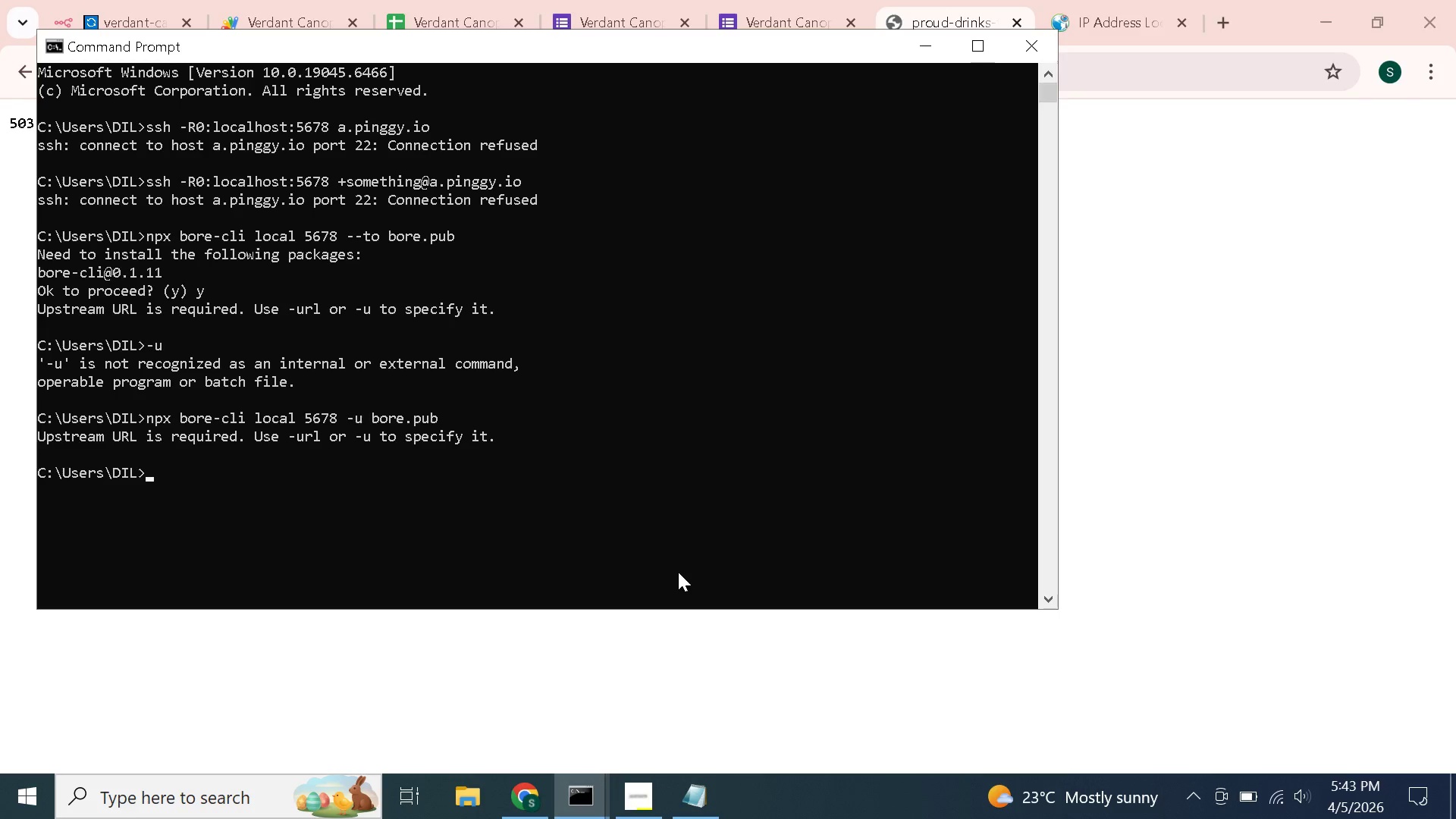 
wait(34.08)
 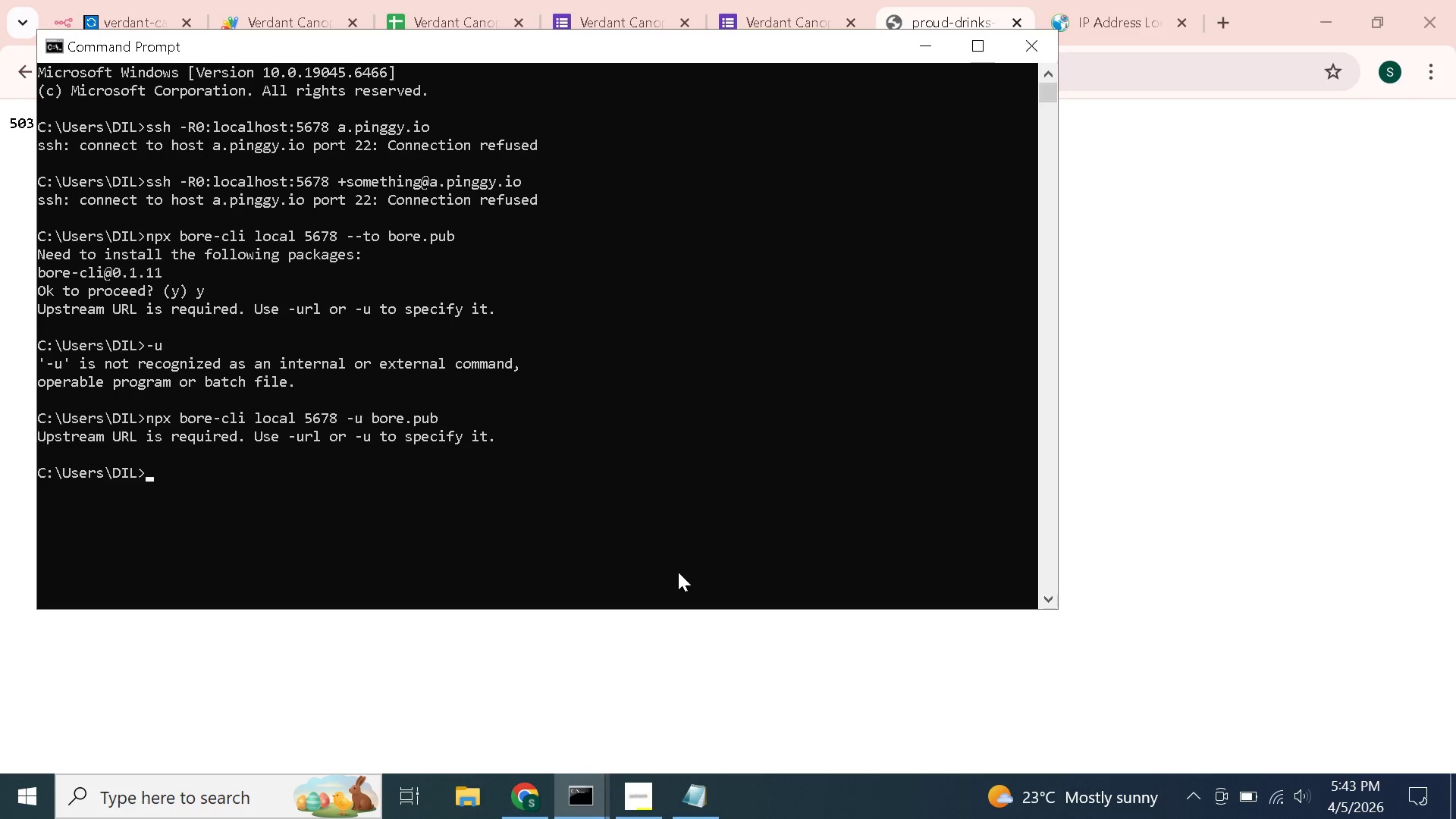 
double_click([678, 572])
 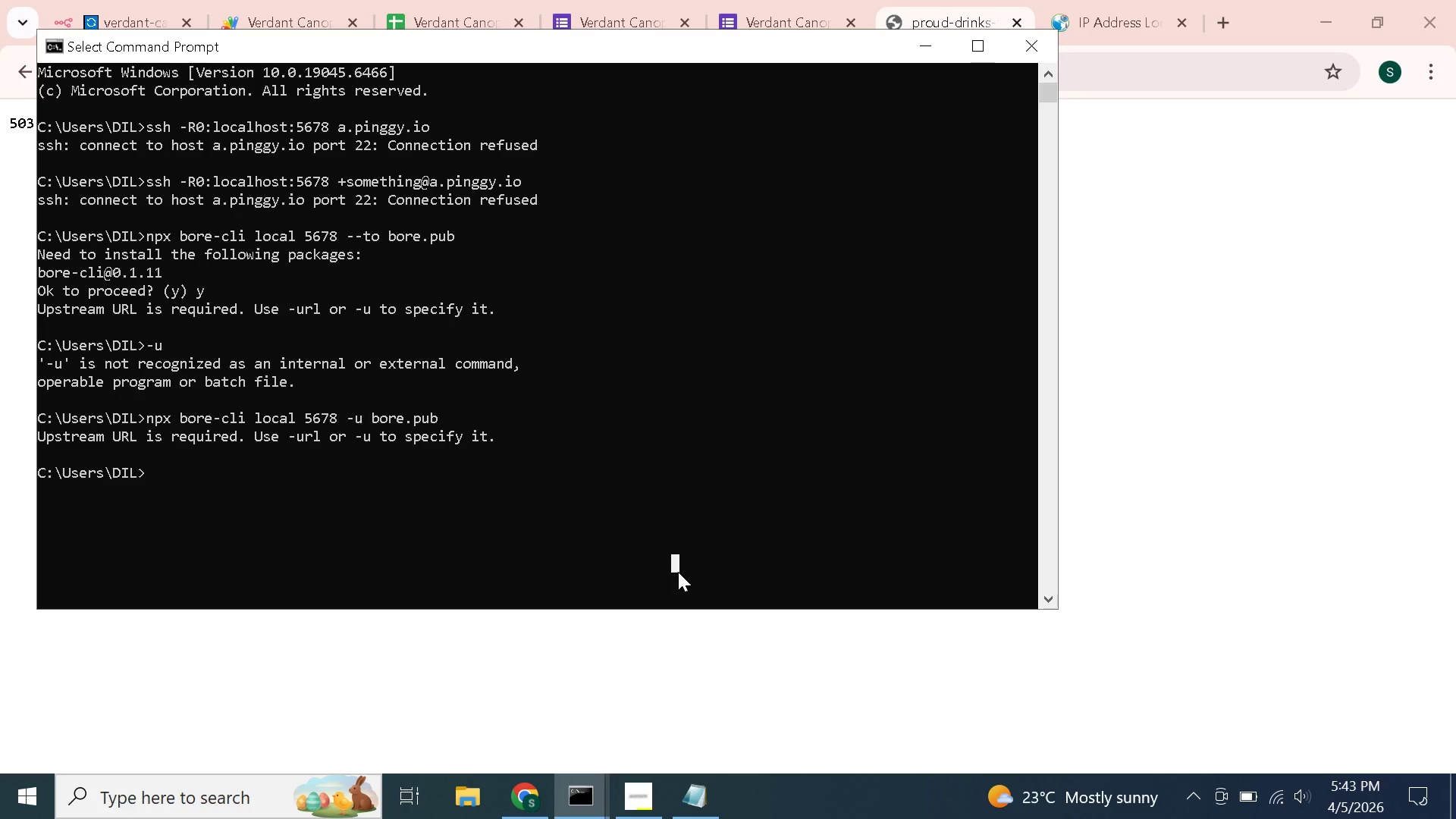 
type(npx bore-cli local 5678)
 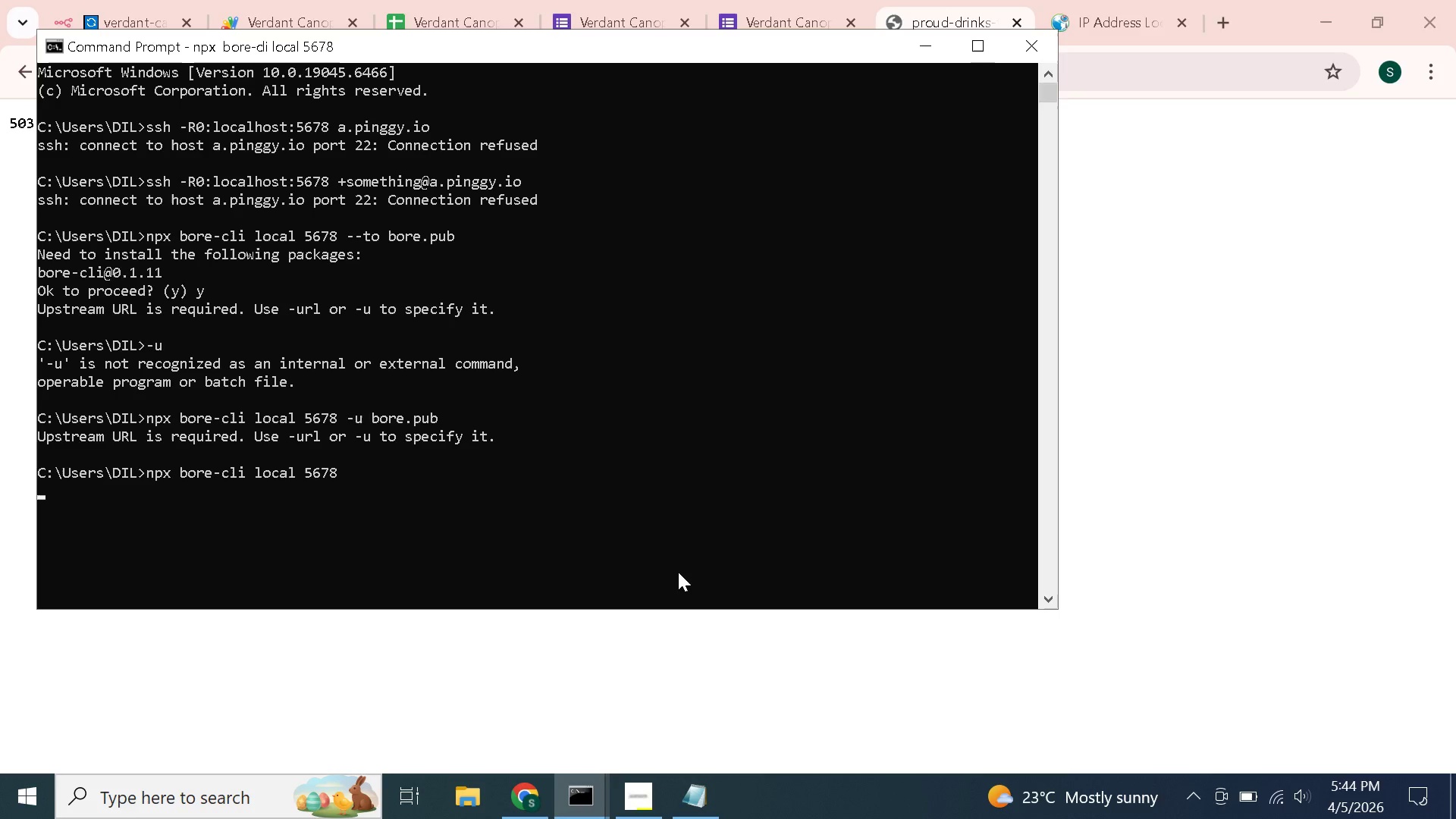 
key(Enter)
 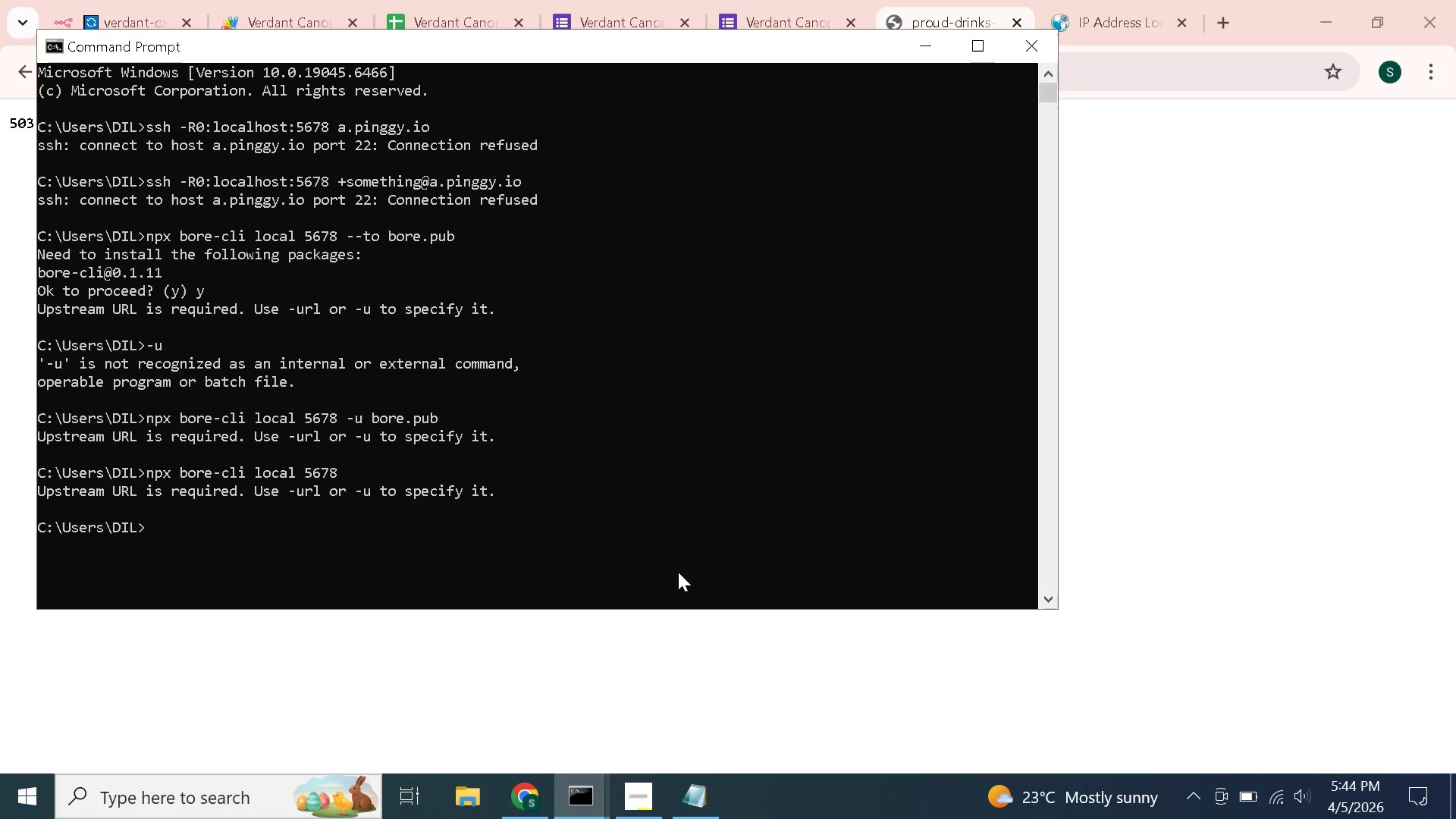 
wait(8.78)
 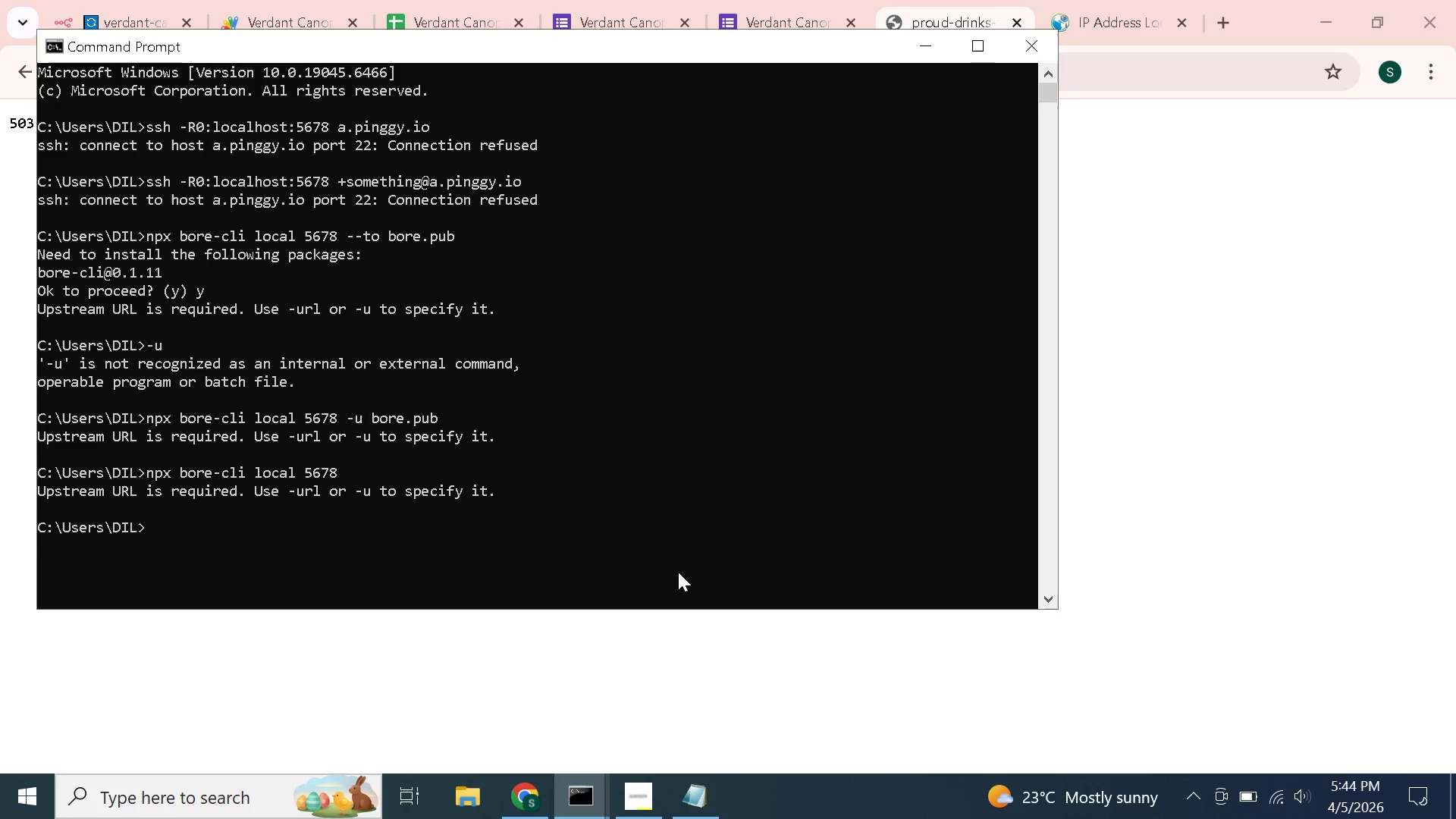 
type(npx cloudflared tunnel --url http://localhst:5678)
 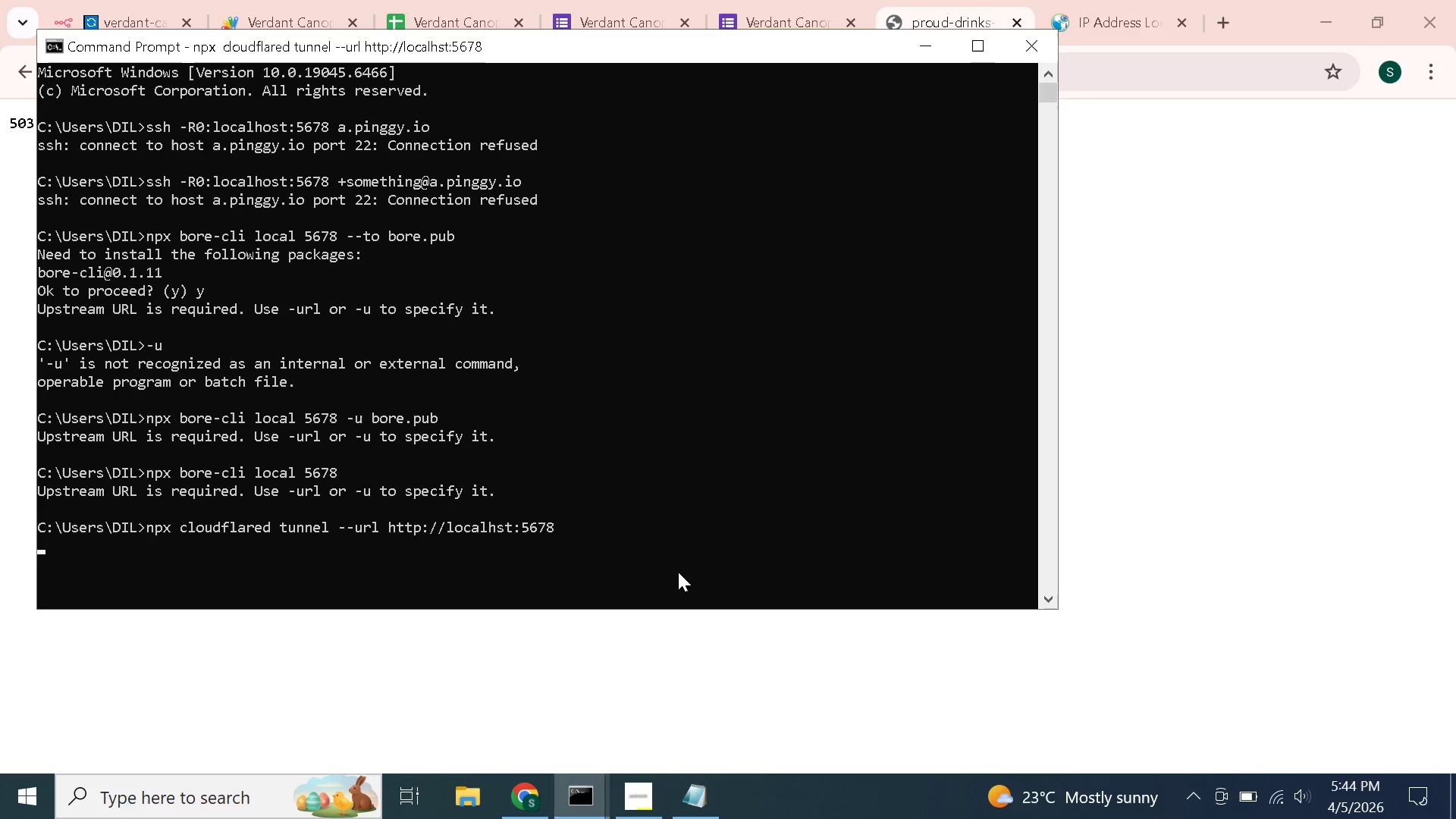 
 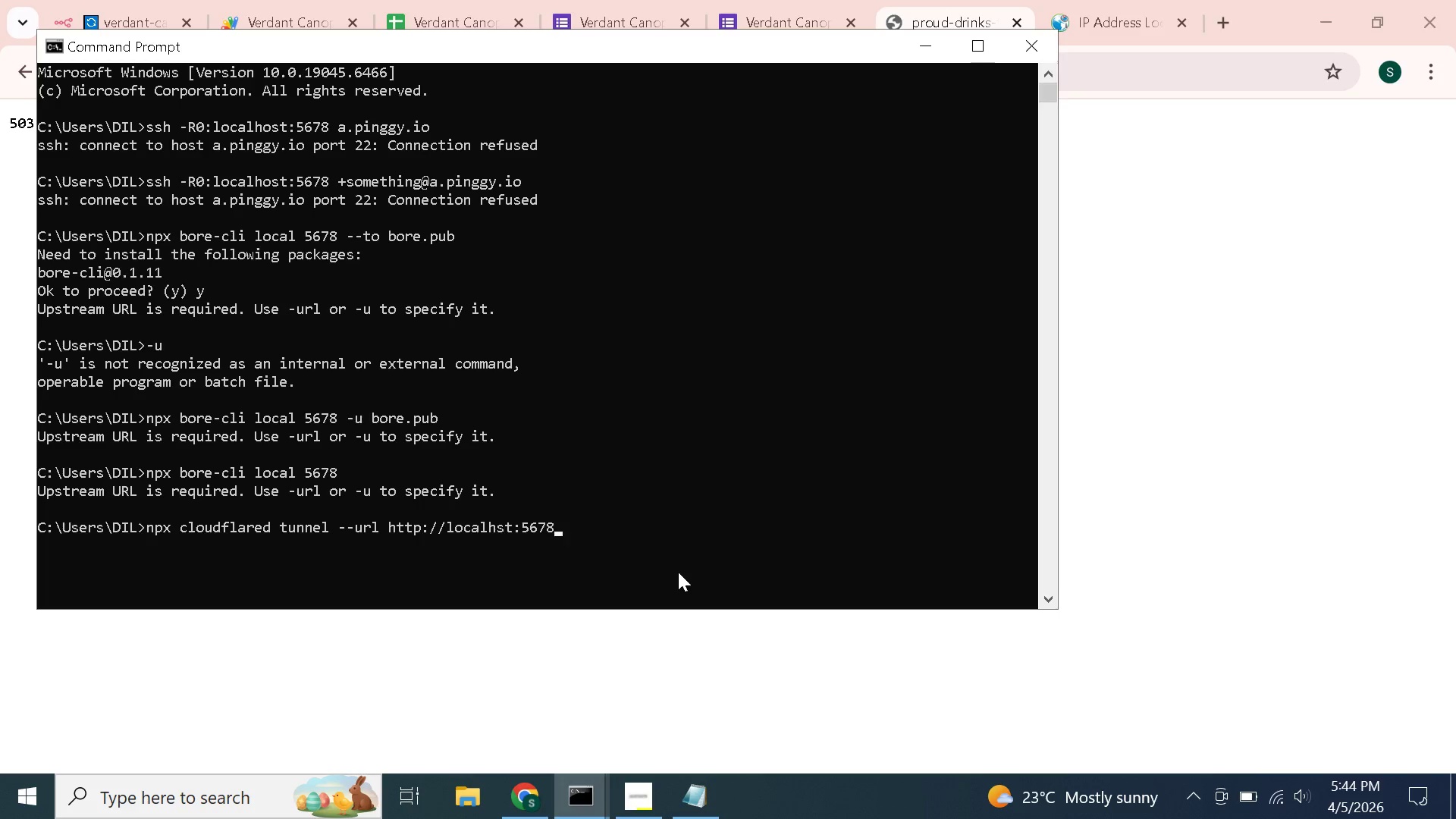 
key(Enter)
 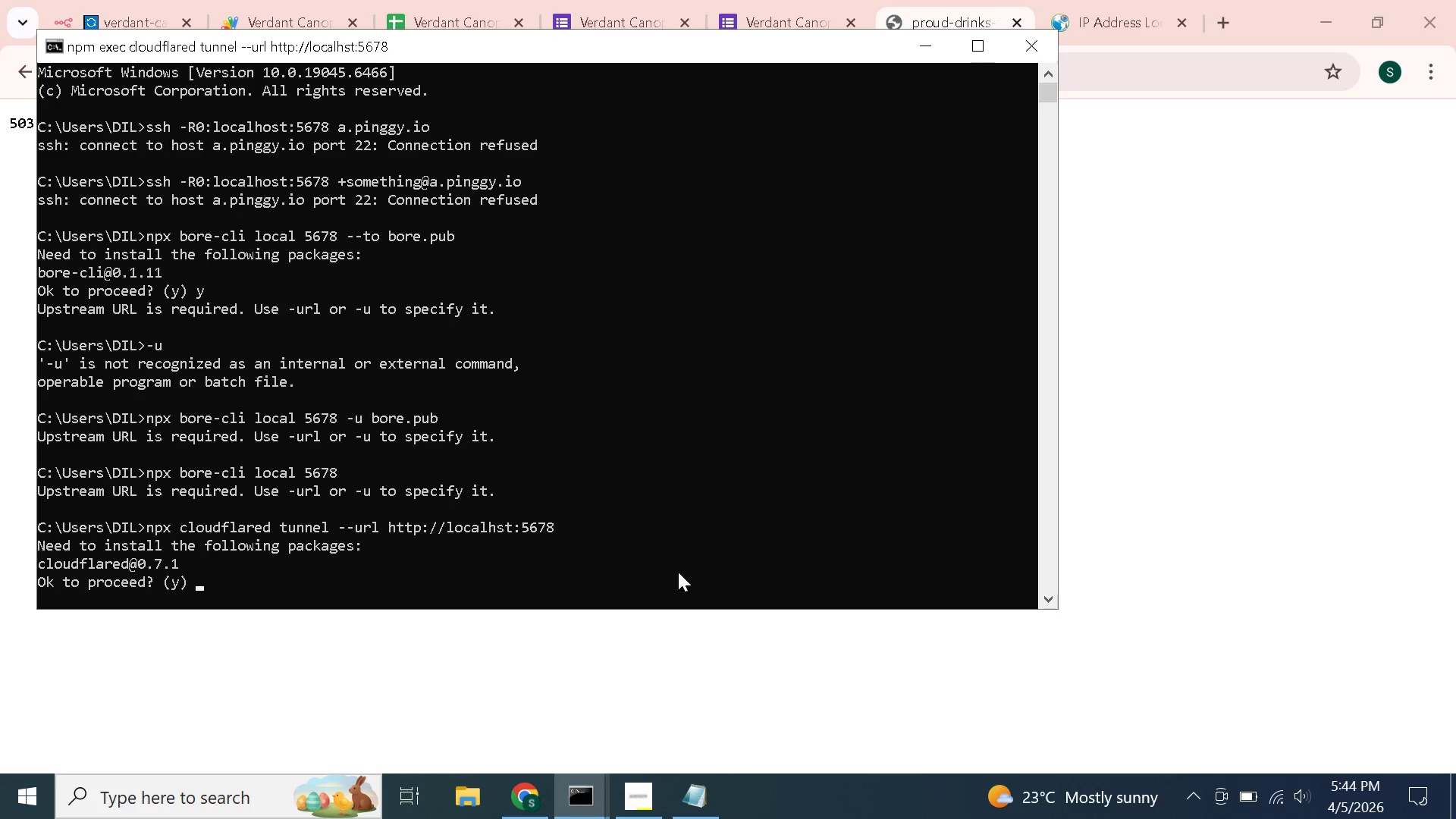 
wait(8.8)
 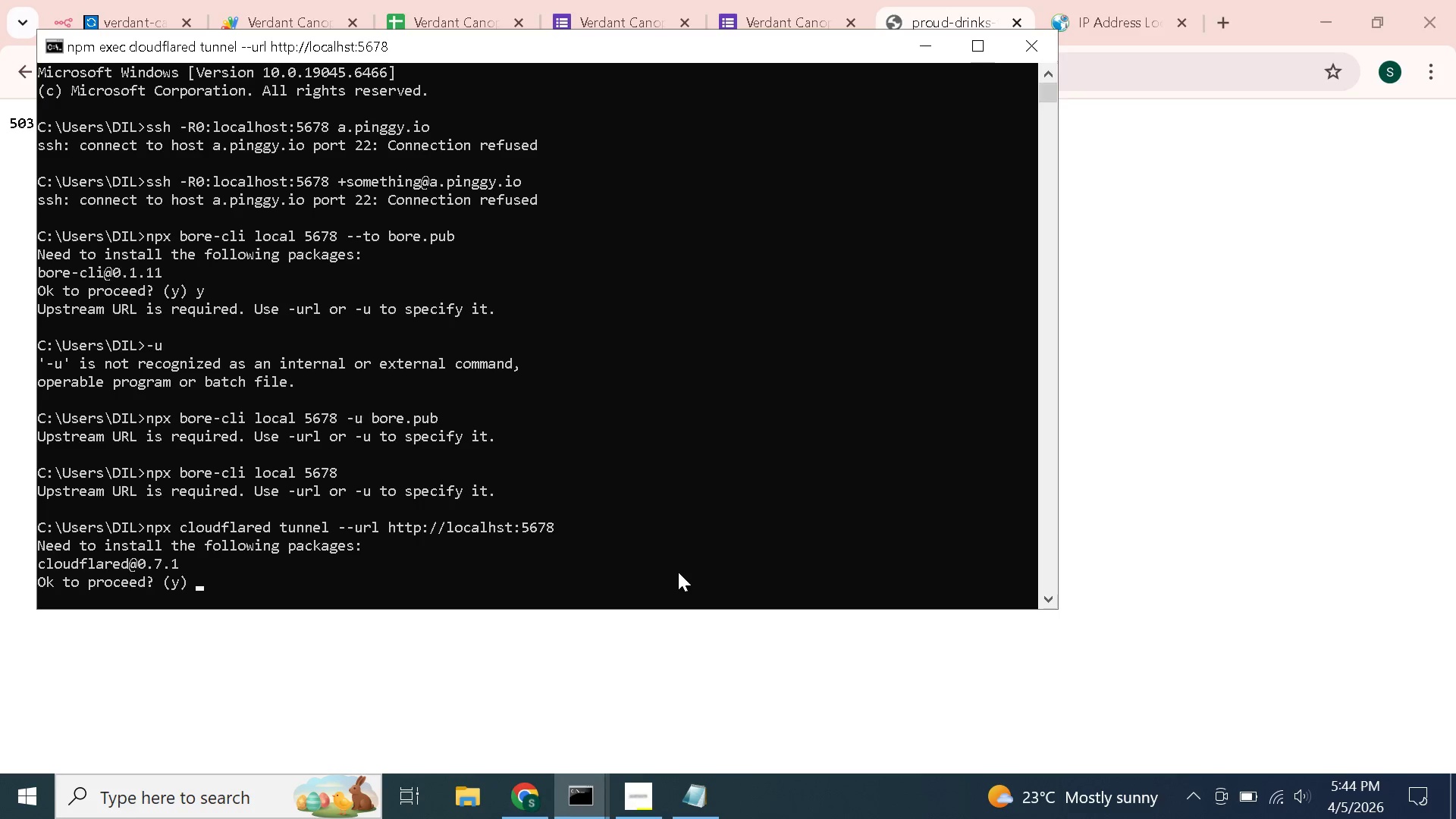 
key(Y)
 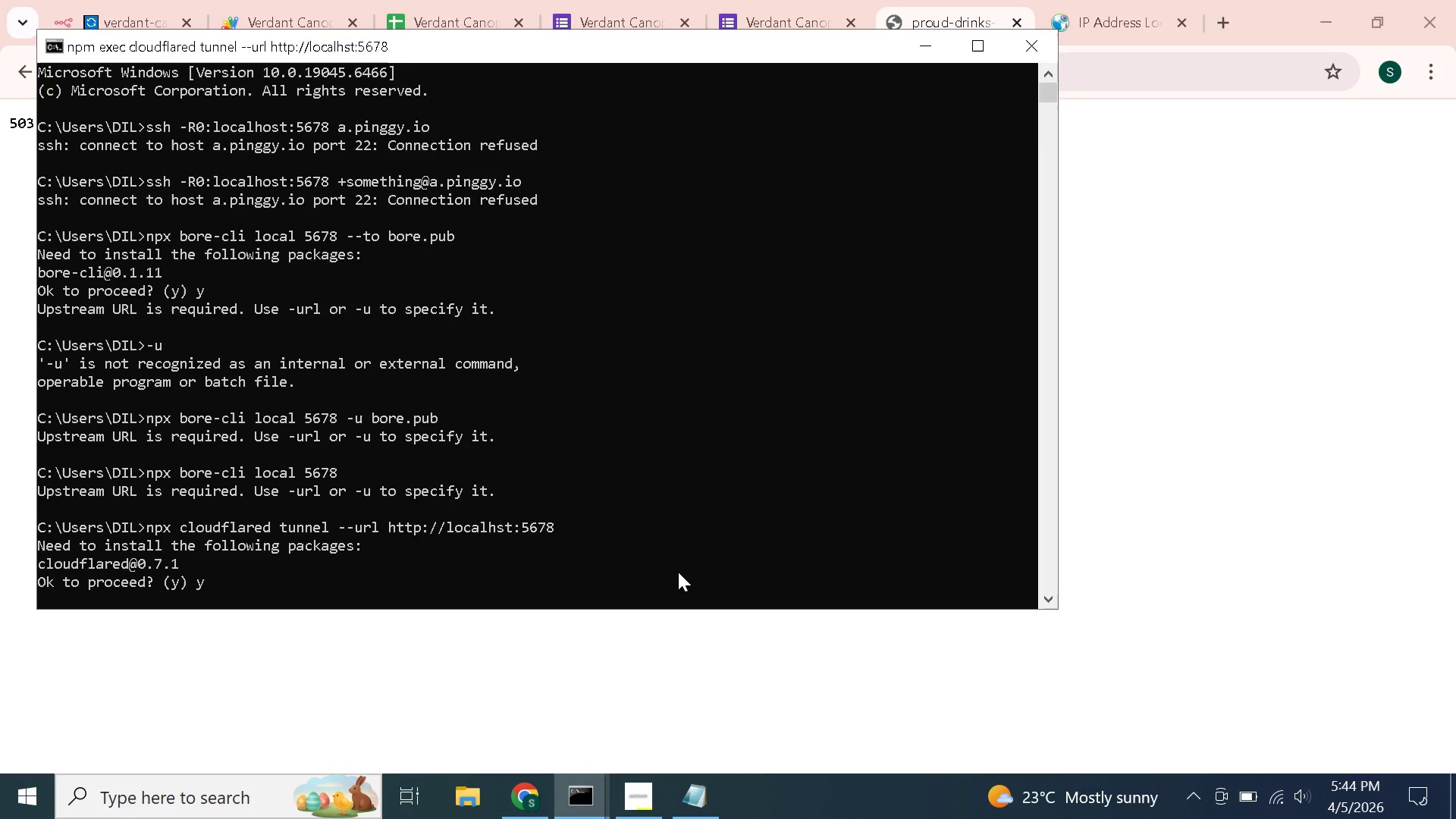 
key(Enter)
 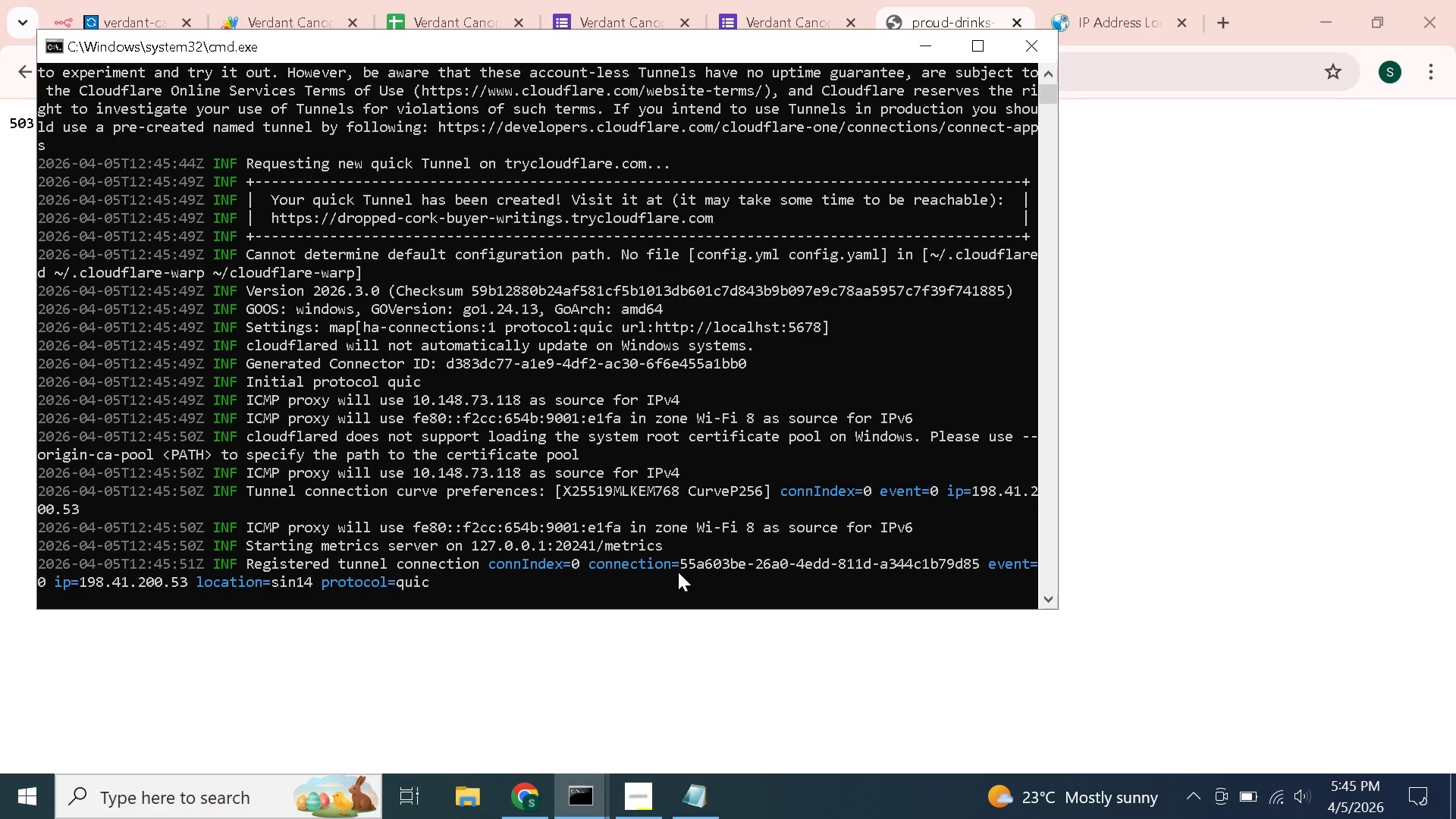 
wait(73.11)
 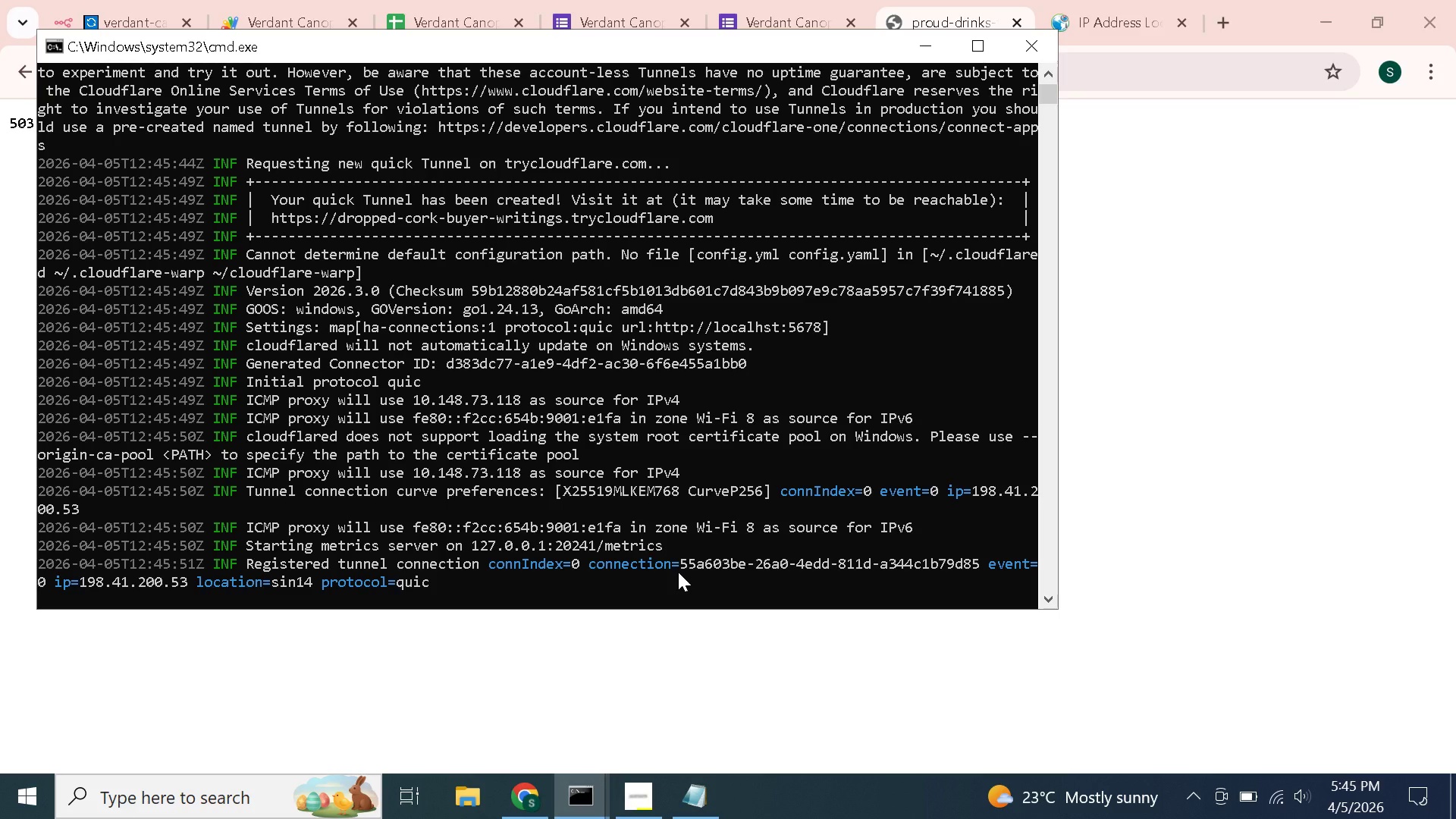 
scroll: coordinate [678, 572], scroll_direction: up, amount: 4.0
 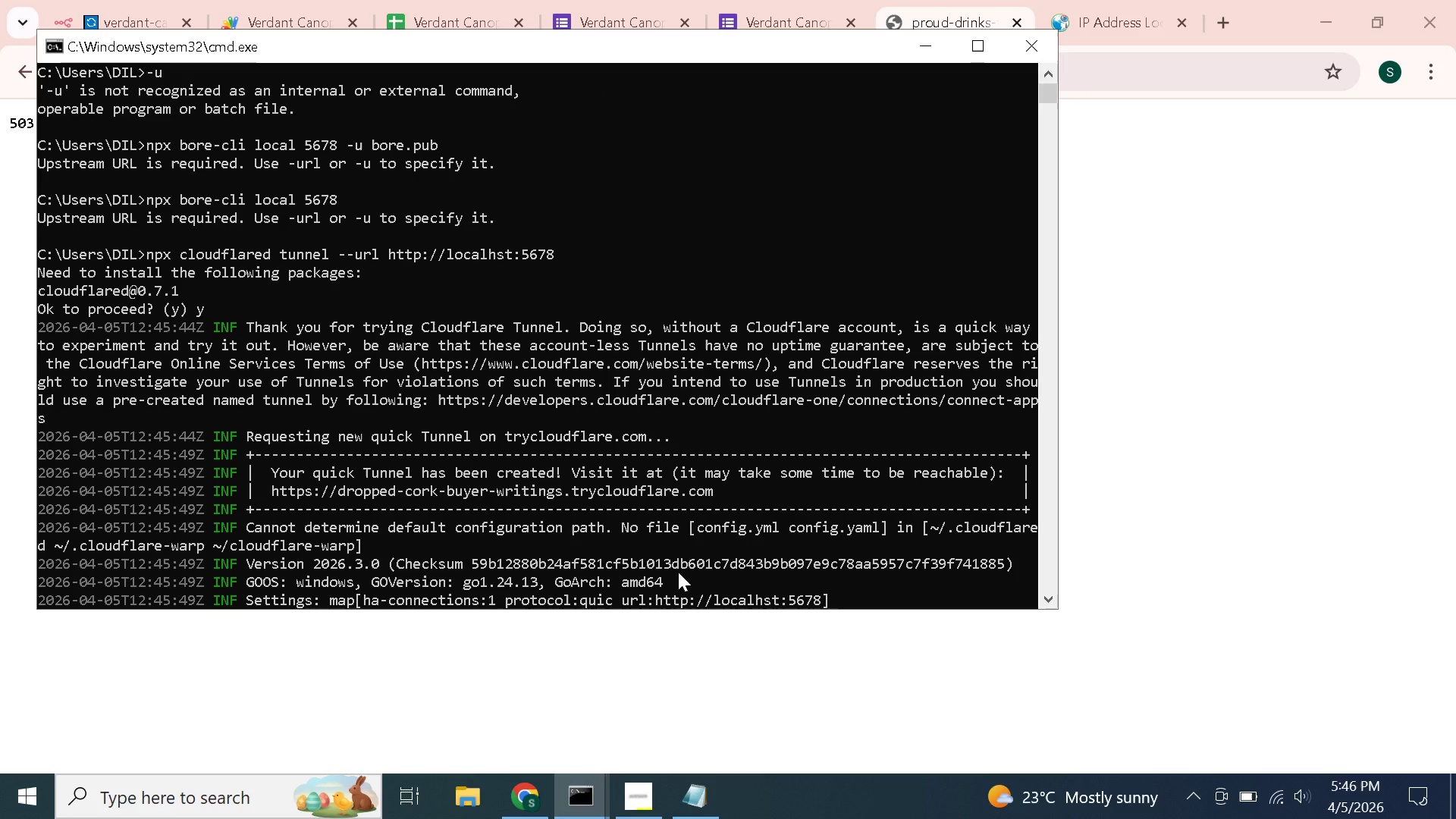 
wait(39.12)
 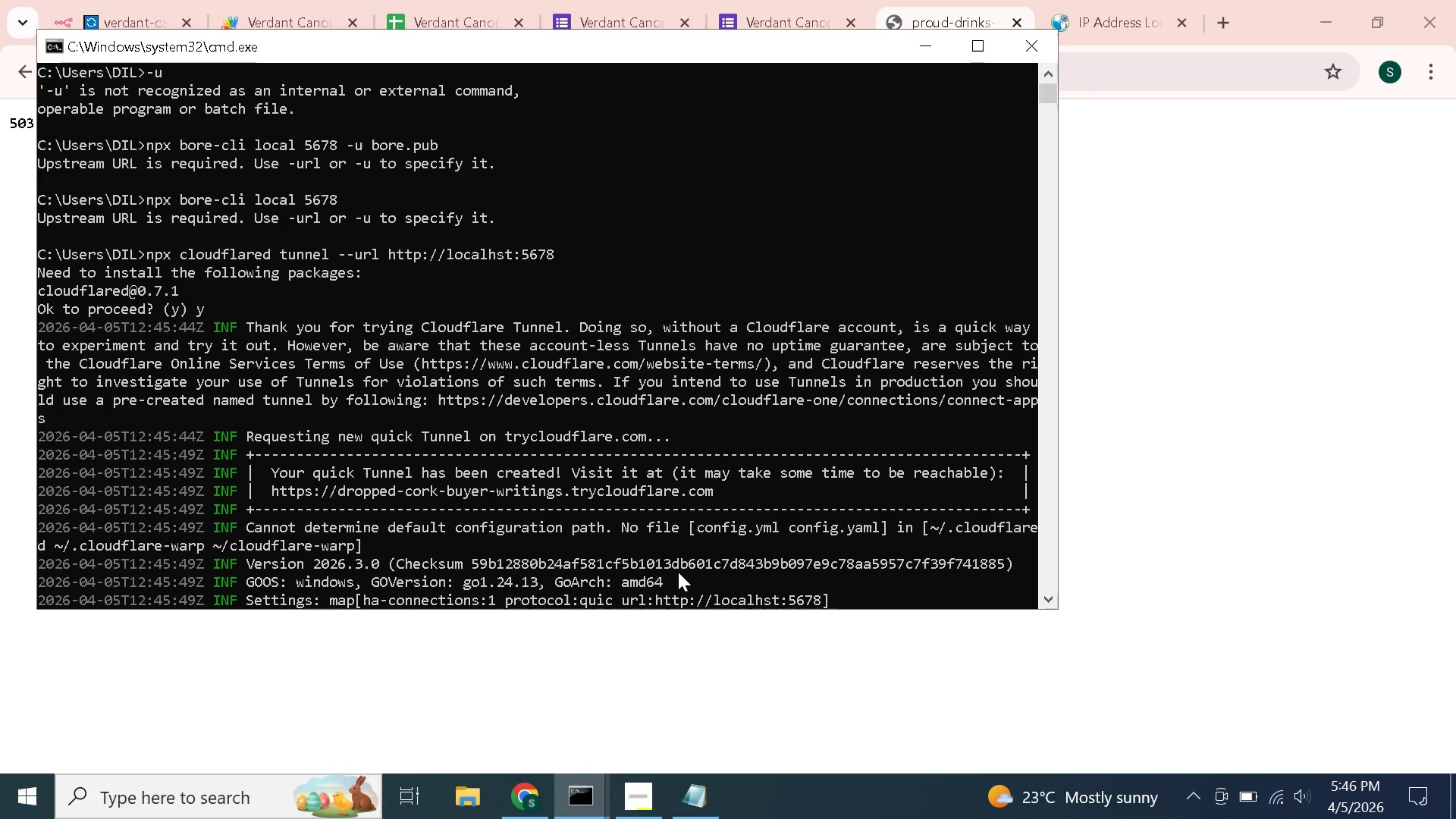 
left_click_drag(start_coordinate=[272, 493], to_coordinate=[712, 492])
 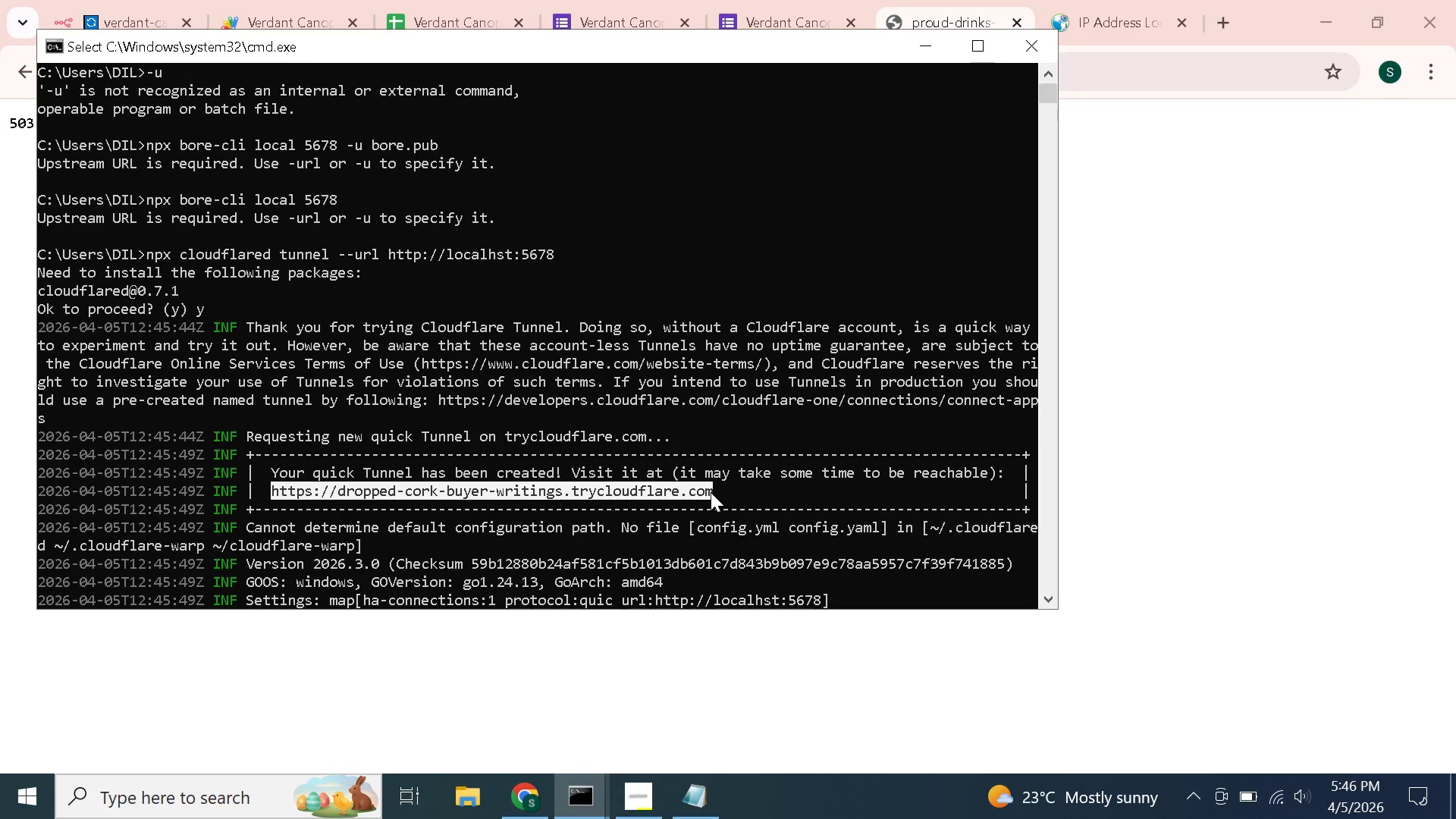 
wait(8.75)
 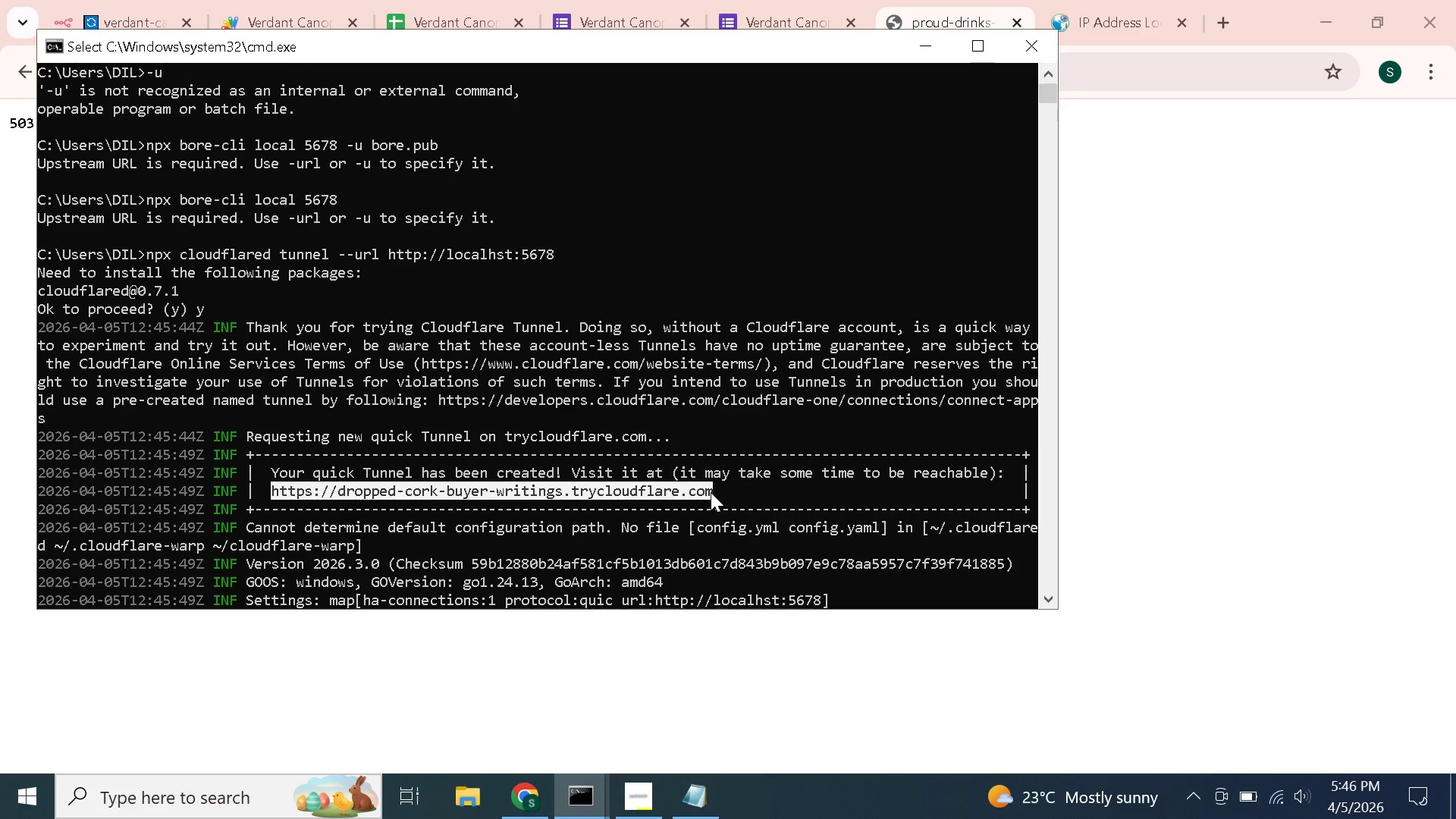 
key(Control+C)
 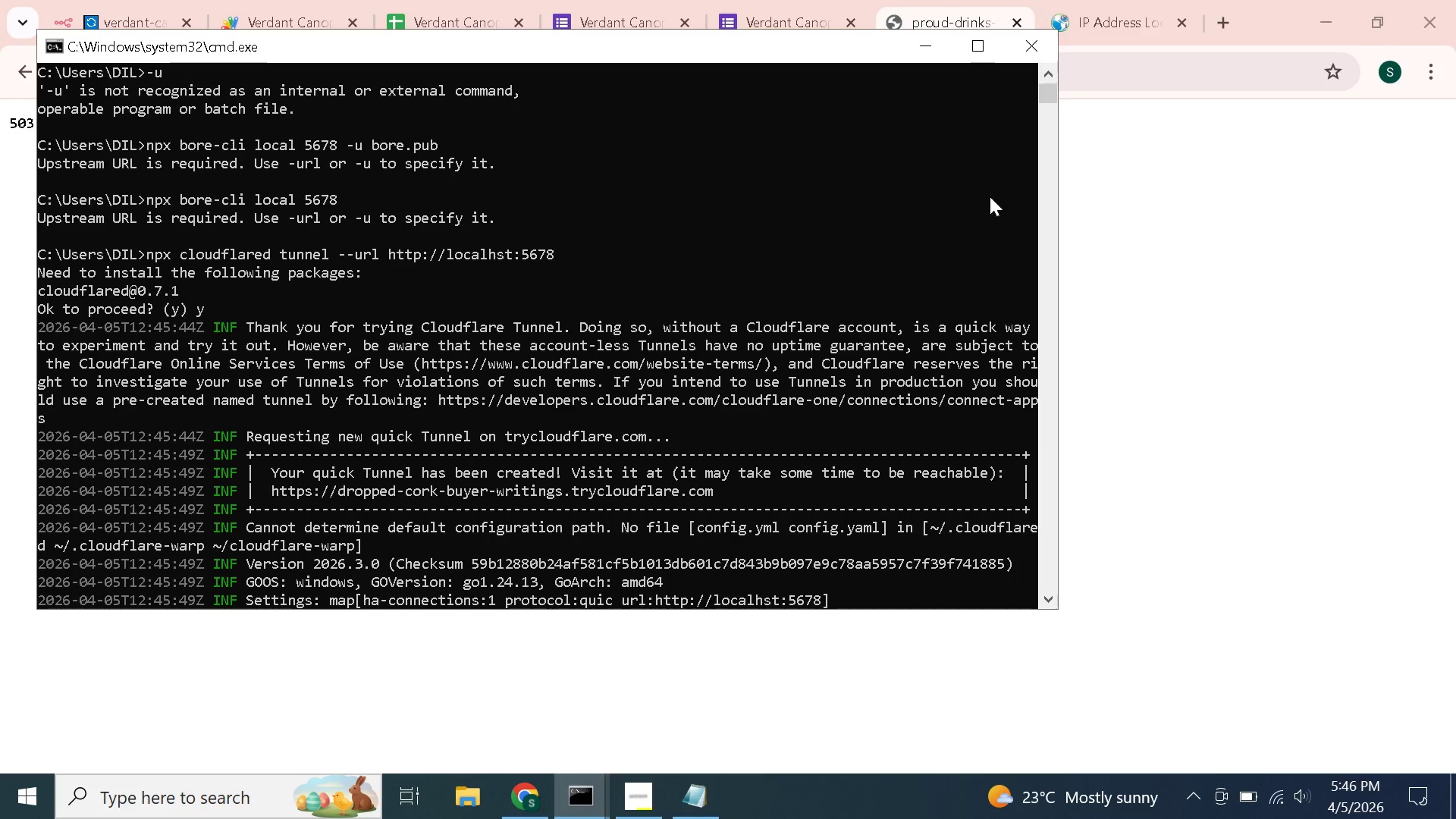 
scroll: coordinate [814, 347], scroll_direction: down, amount: 12.0
 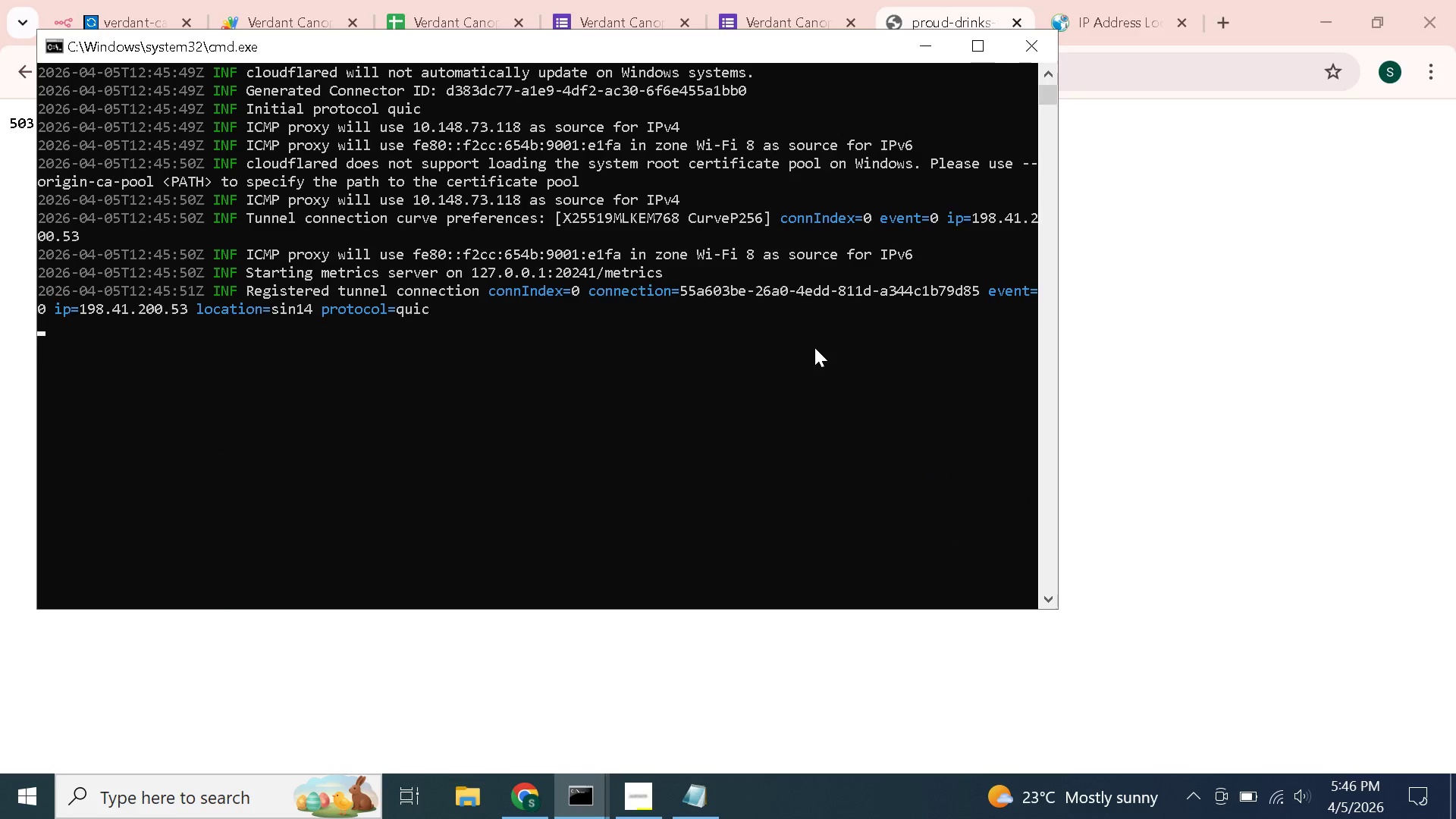 
scroll: coordinate [814, 347], scroll_direction: up, amount: 13.0
 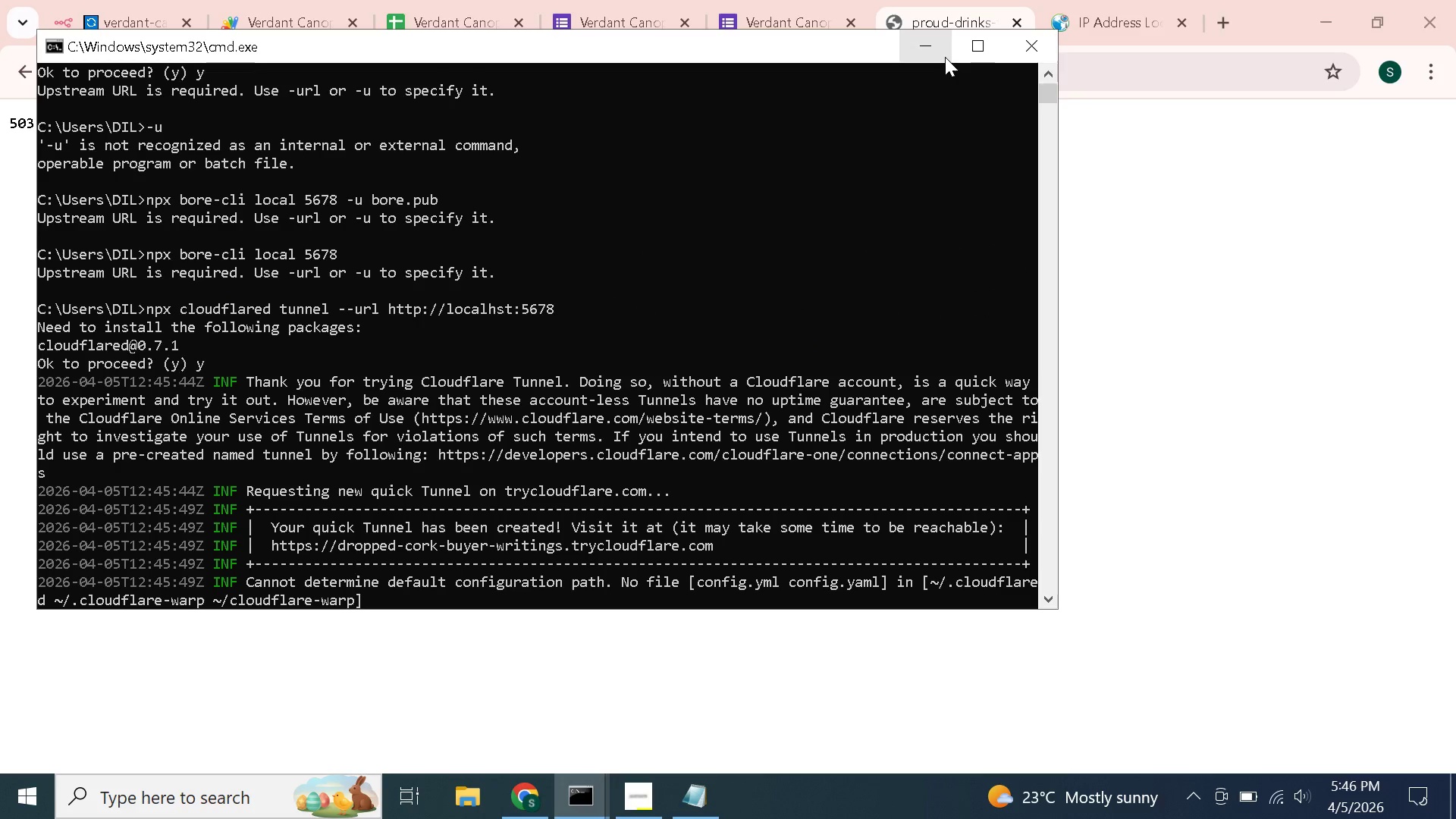 
left_click([937, 44])
 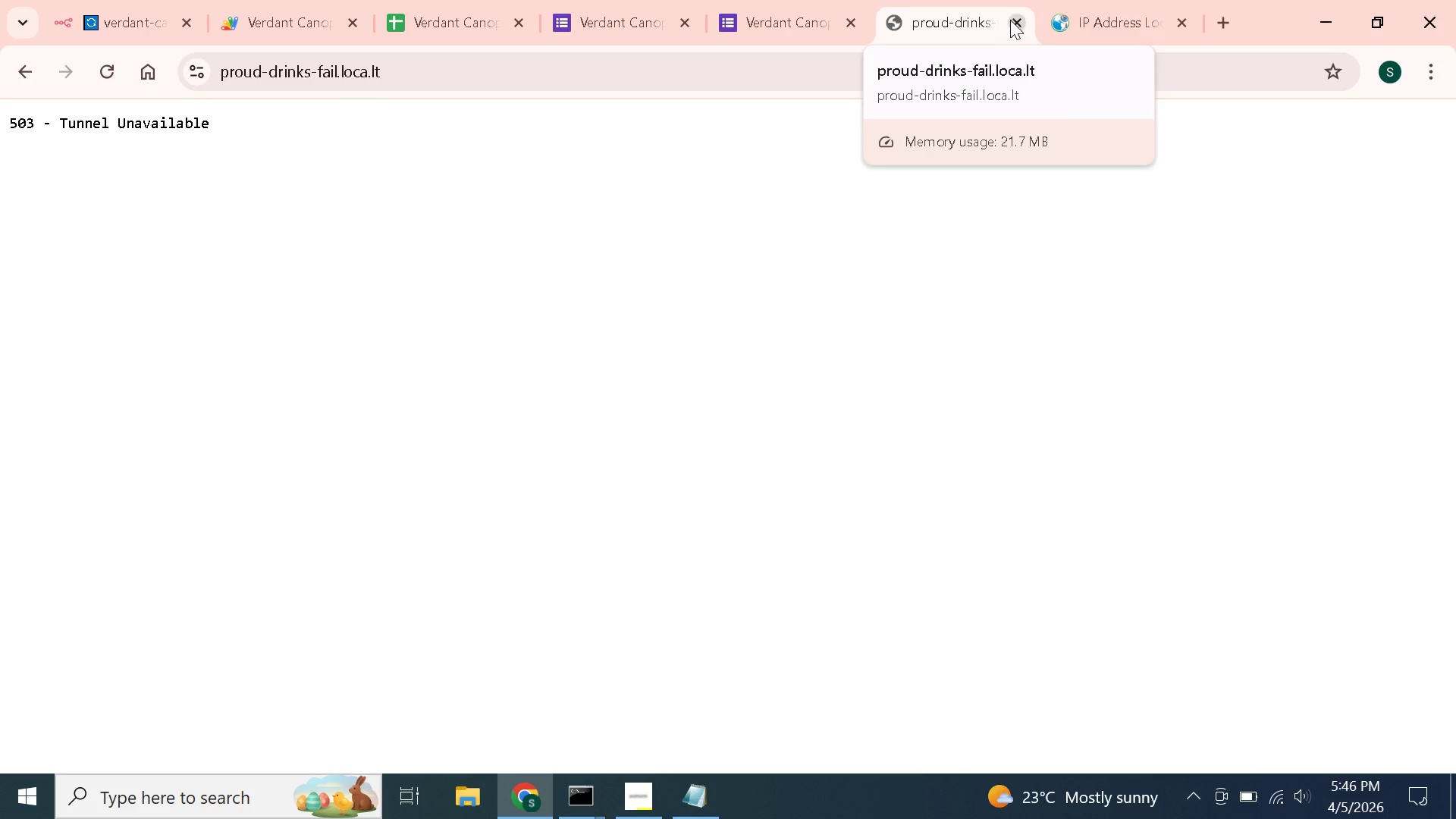 
left_click([1012, 20])
 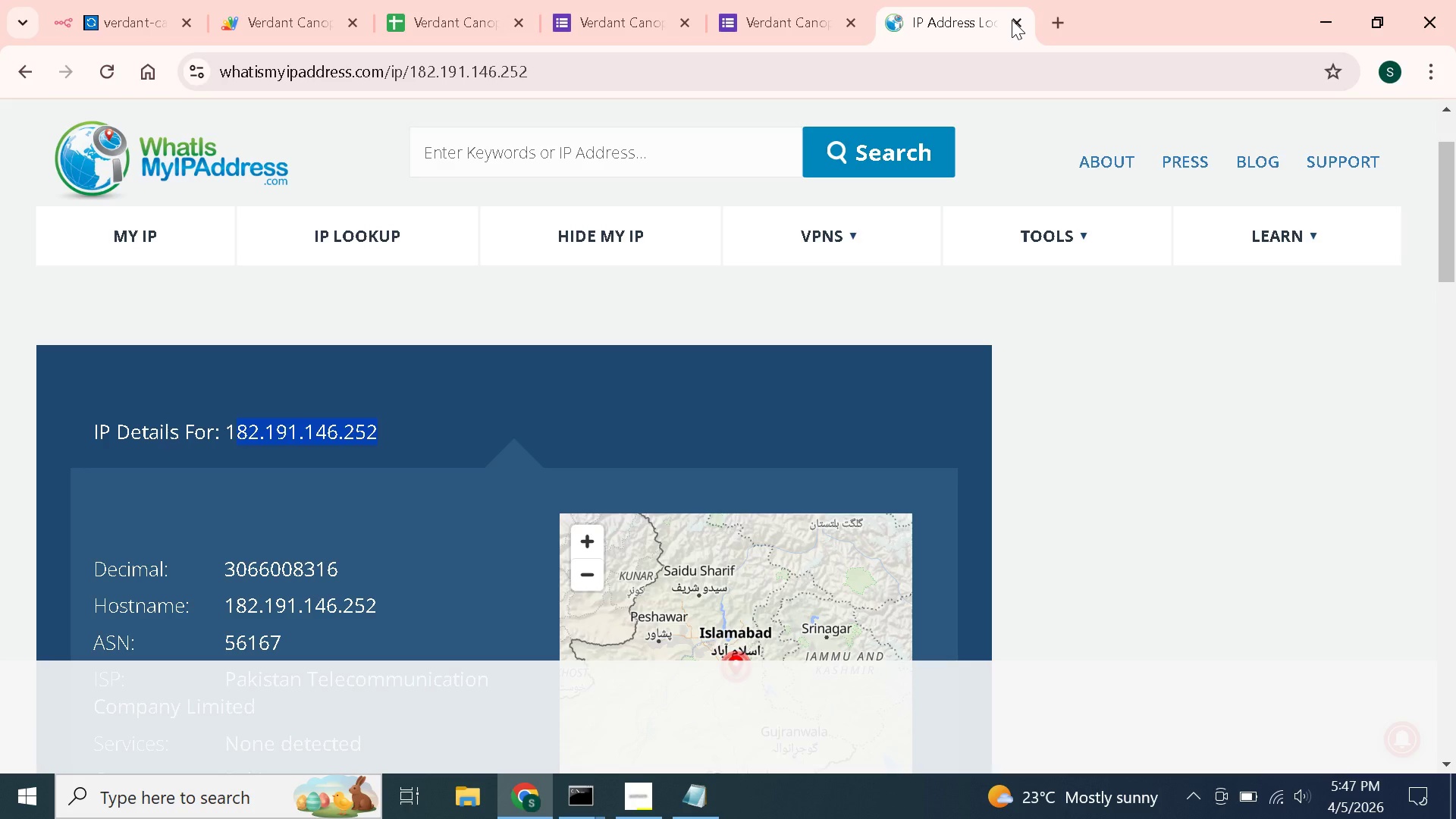 
left_click([1012, 20])
 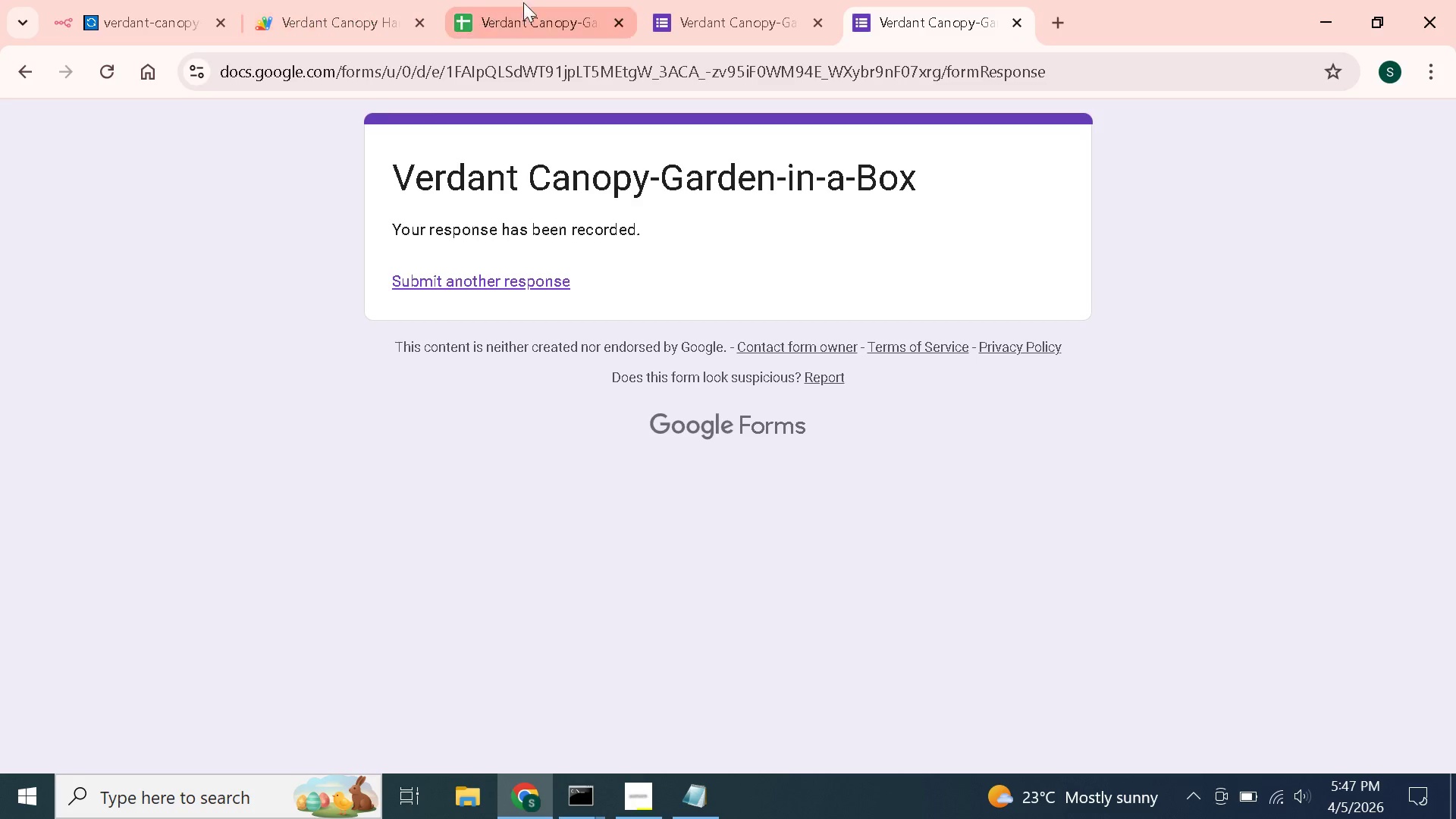 
left_click([537, 0])
 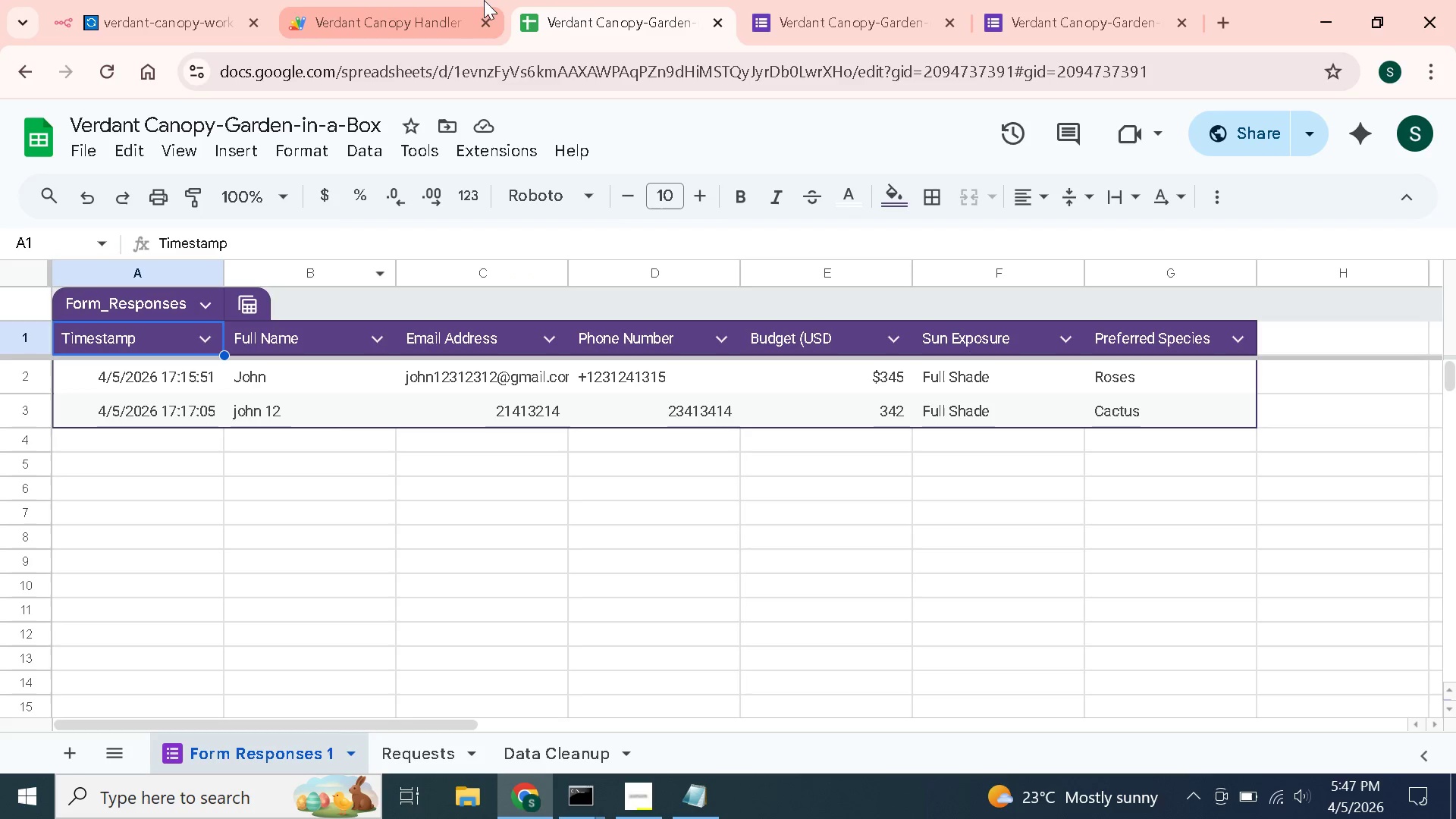 
left_click([453, 0])
 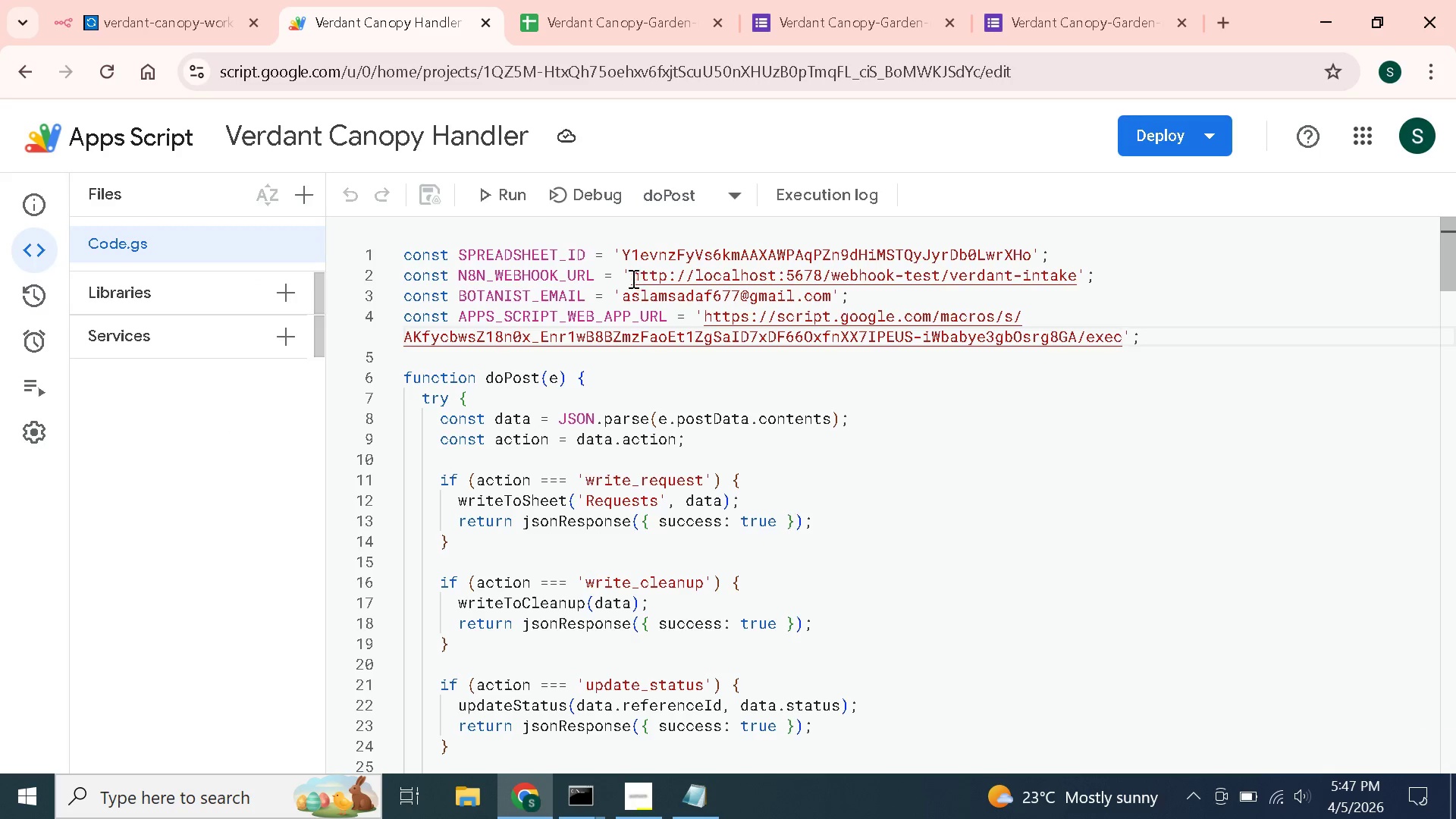 
left_click_drag(start_coordinate=[632, 277], to_coordinate=[1078, 276])
 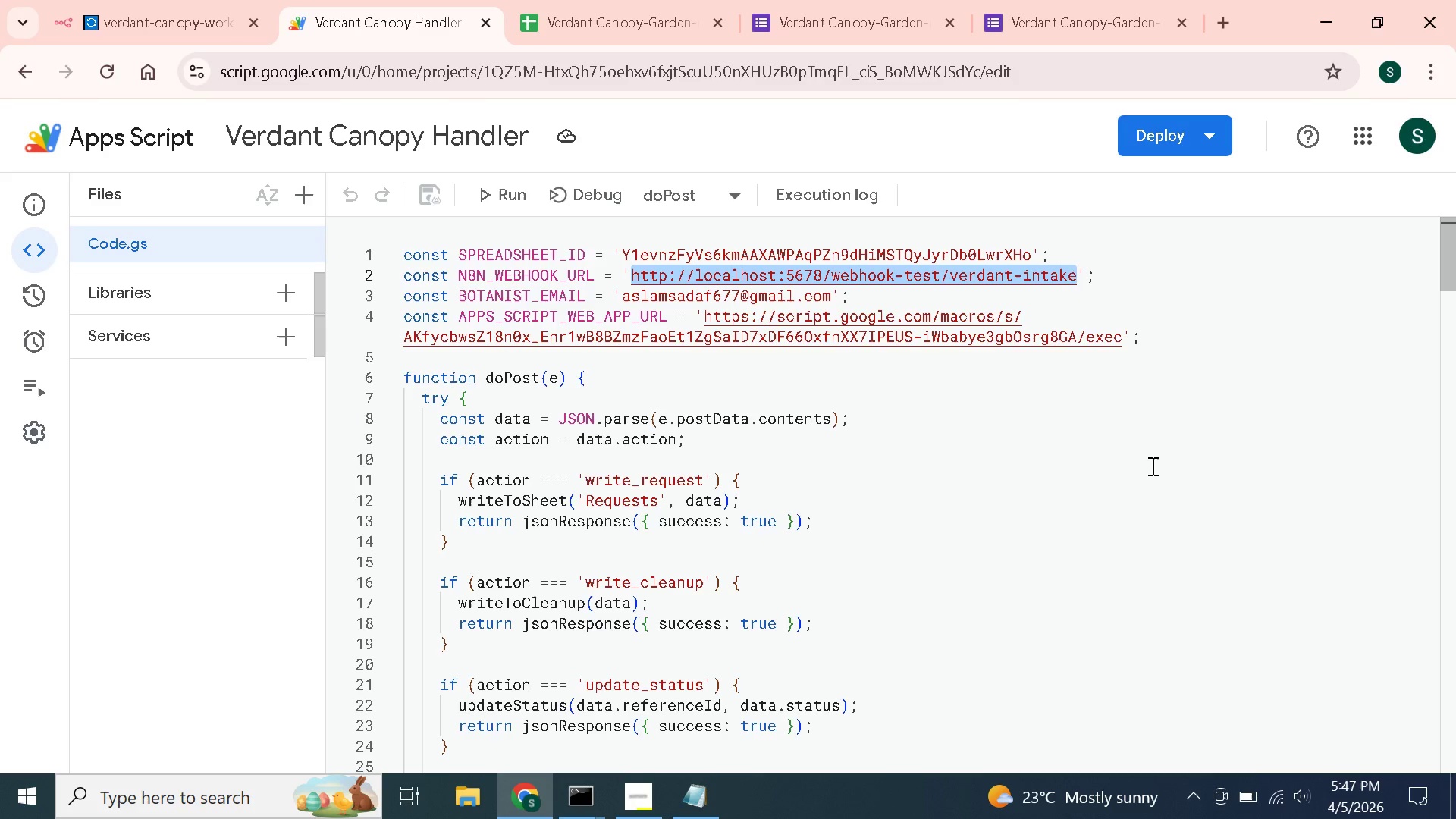 
key(Control+V)
 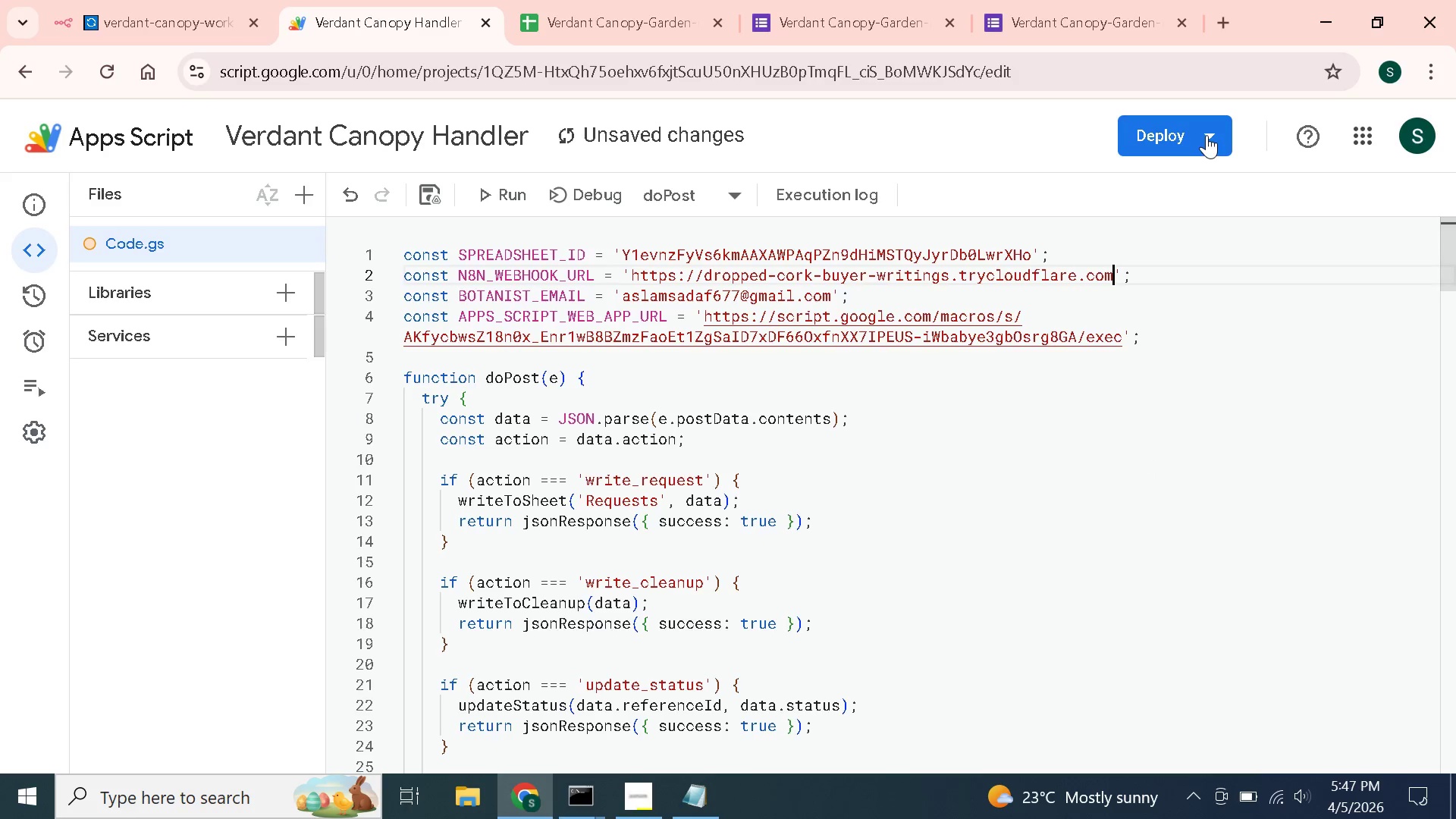 
left_click([1207, 135])
 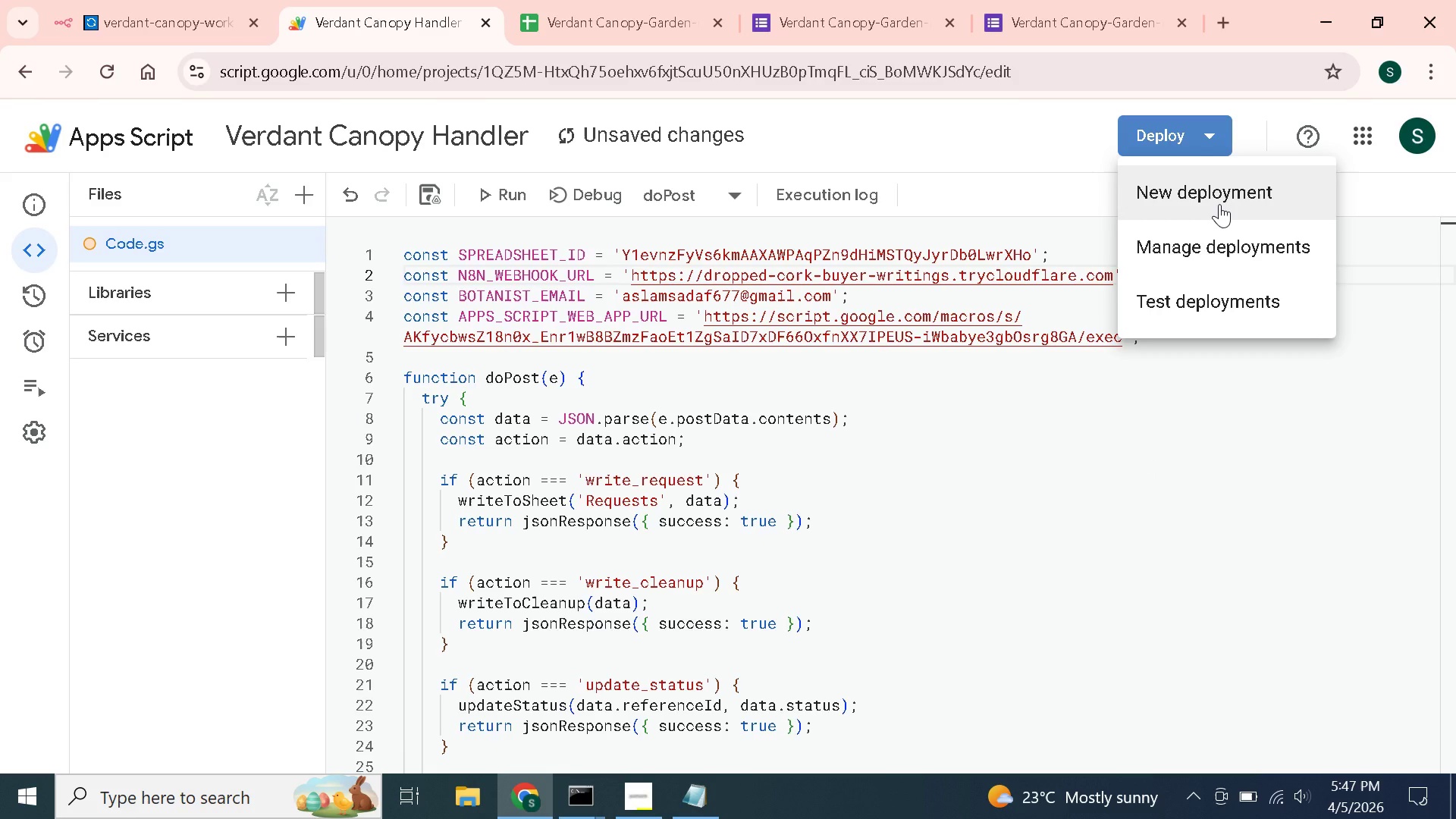 
left_click([1219, 204])
 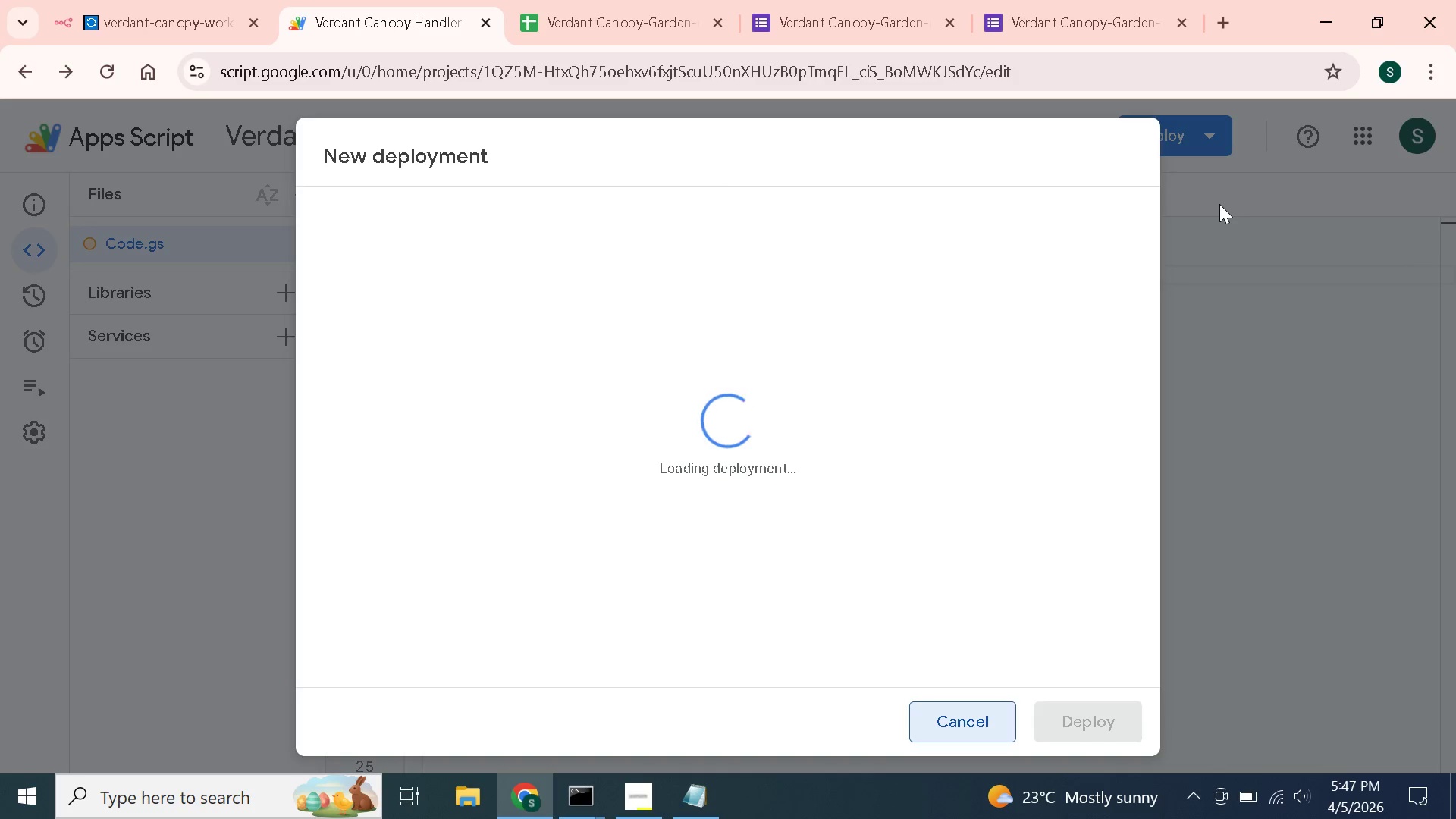 
mouse_move([565, 562])
 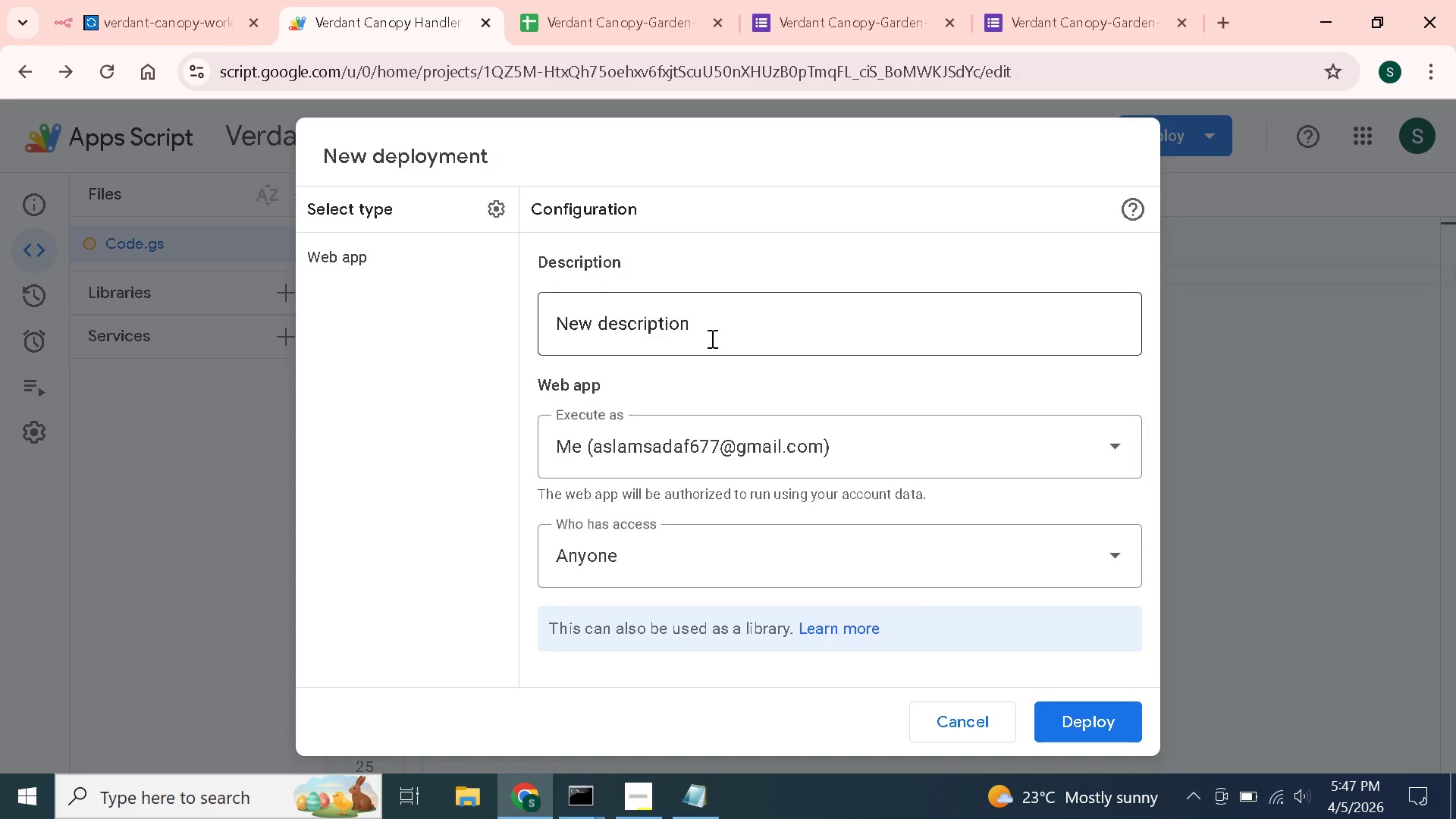 
left_click([711, 335])
 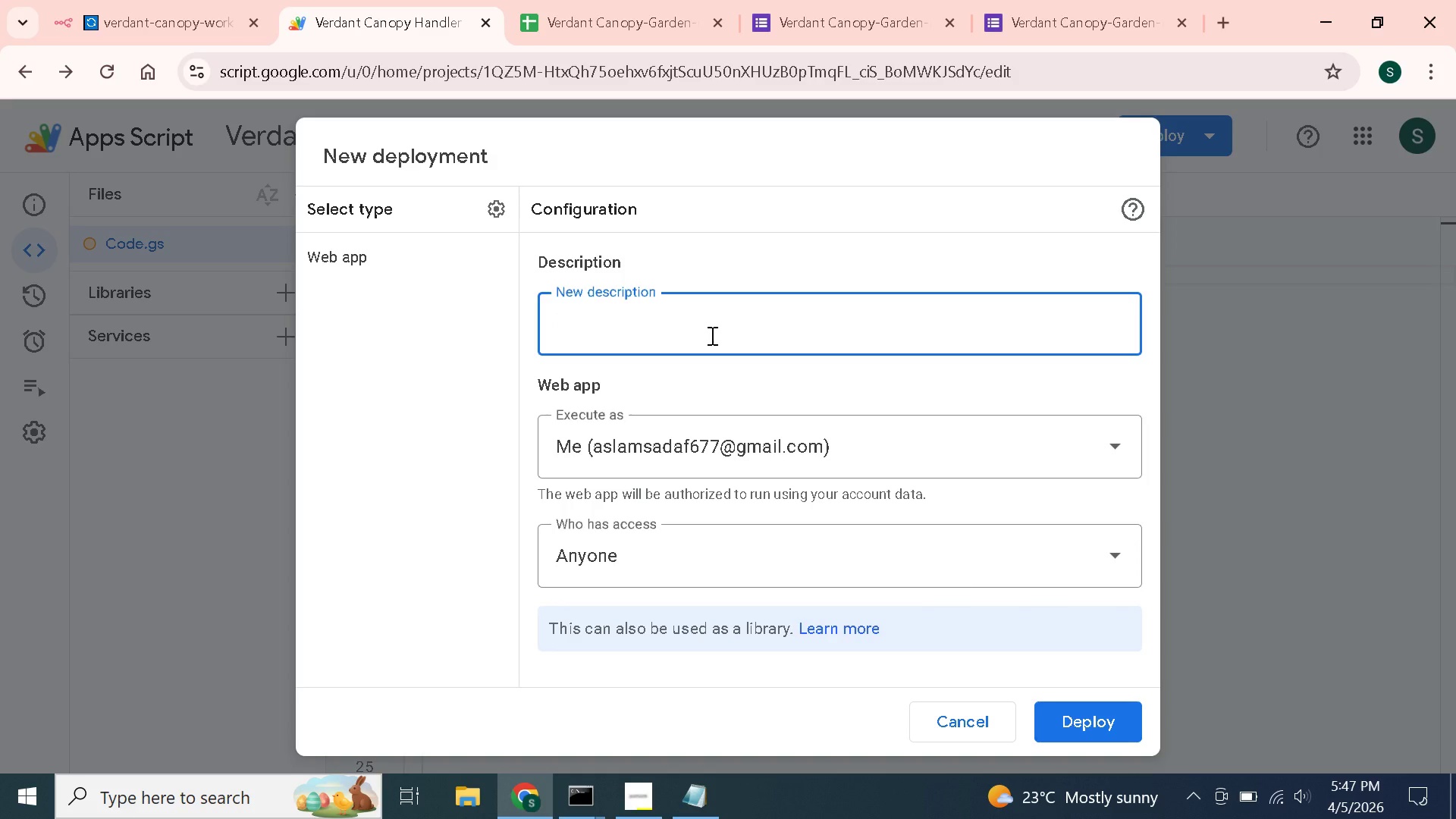 
hold_key(key=ShiftLeft, duration=1.52)
 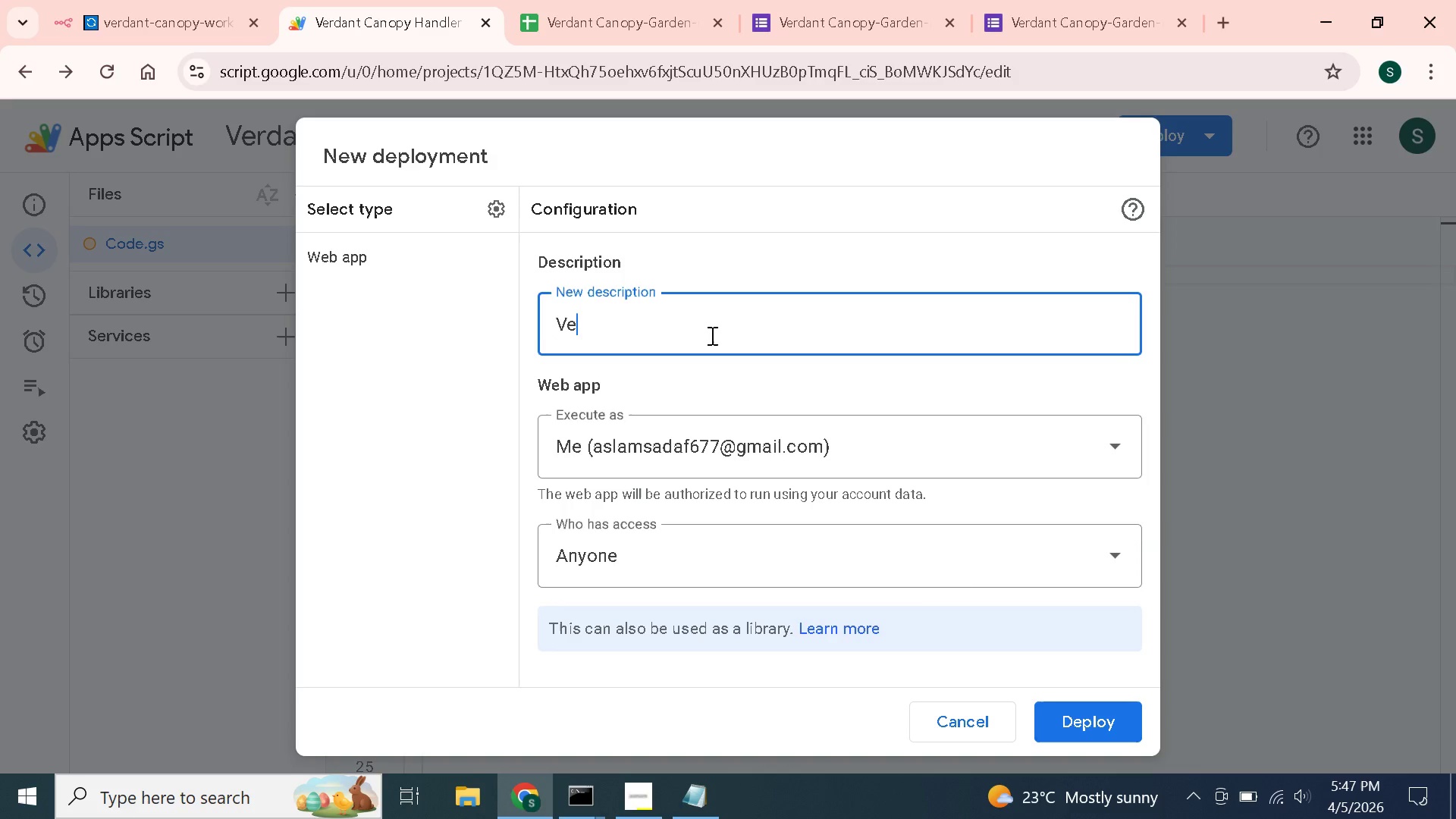 
type(Verdant Canopy n8n)
 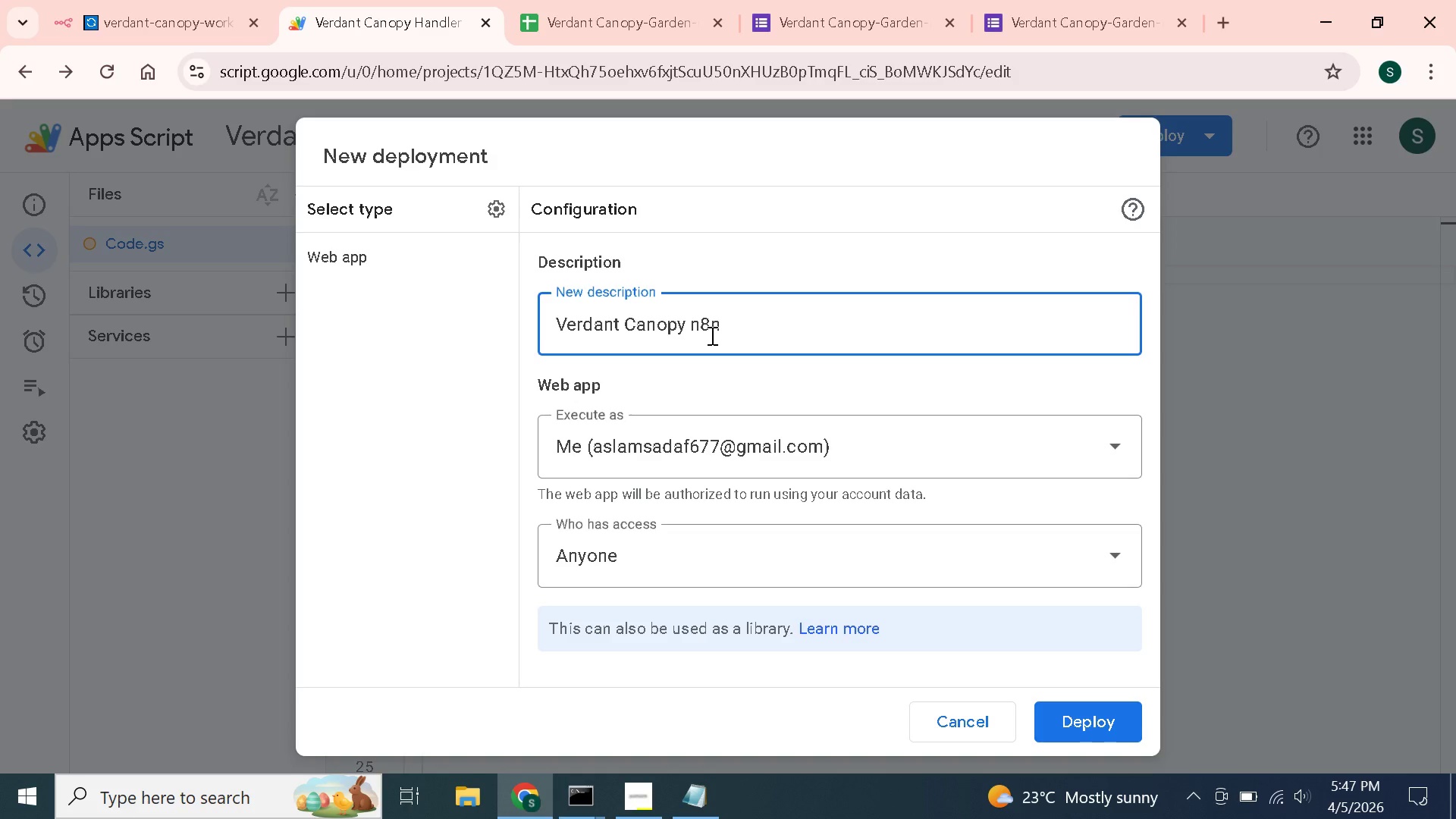 
left_click([1062, 717])
 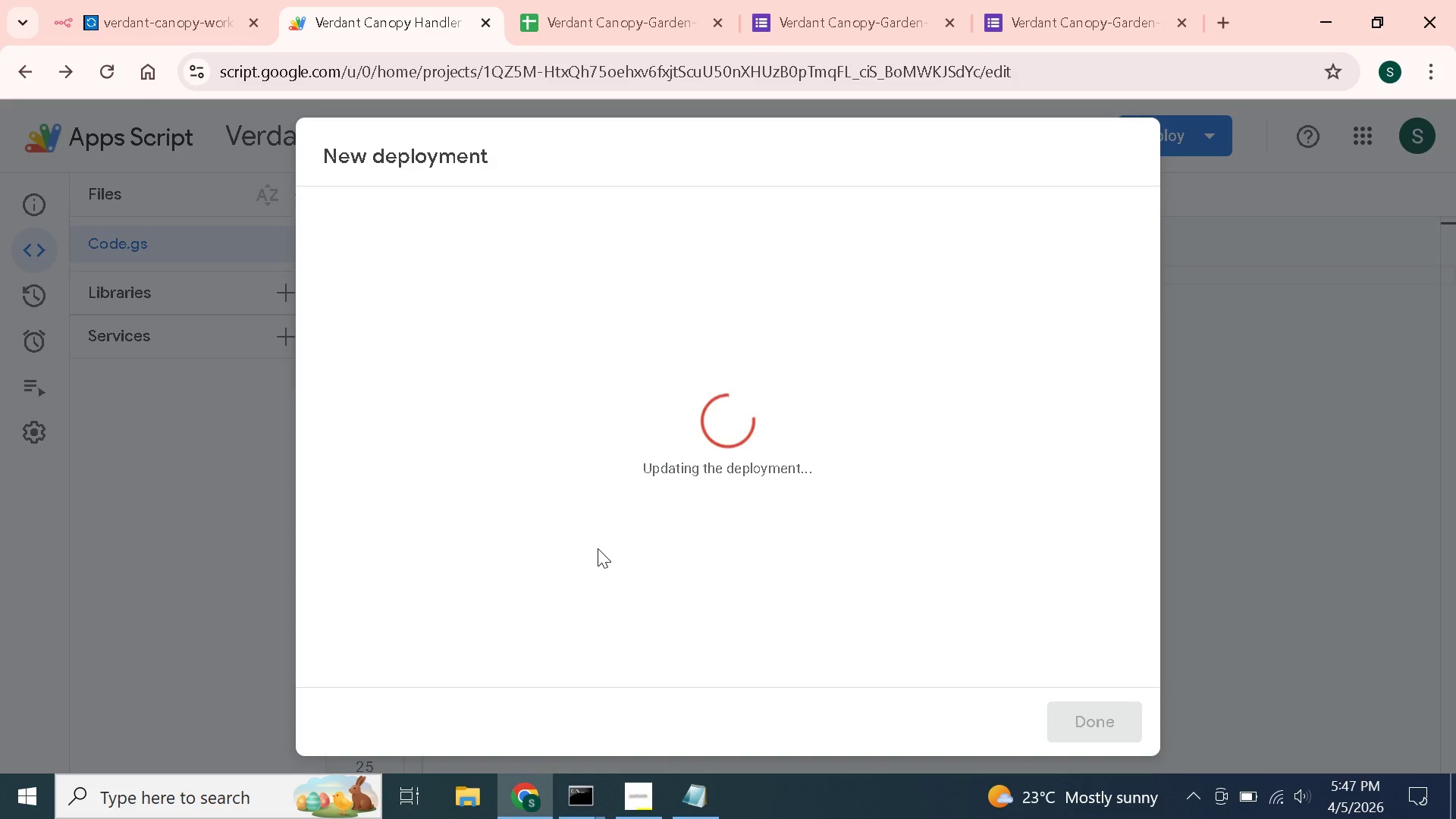 
wait(23.12)
 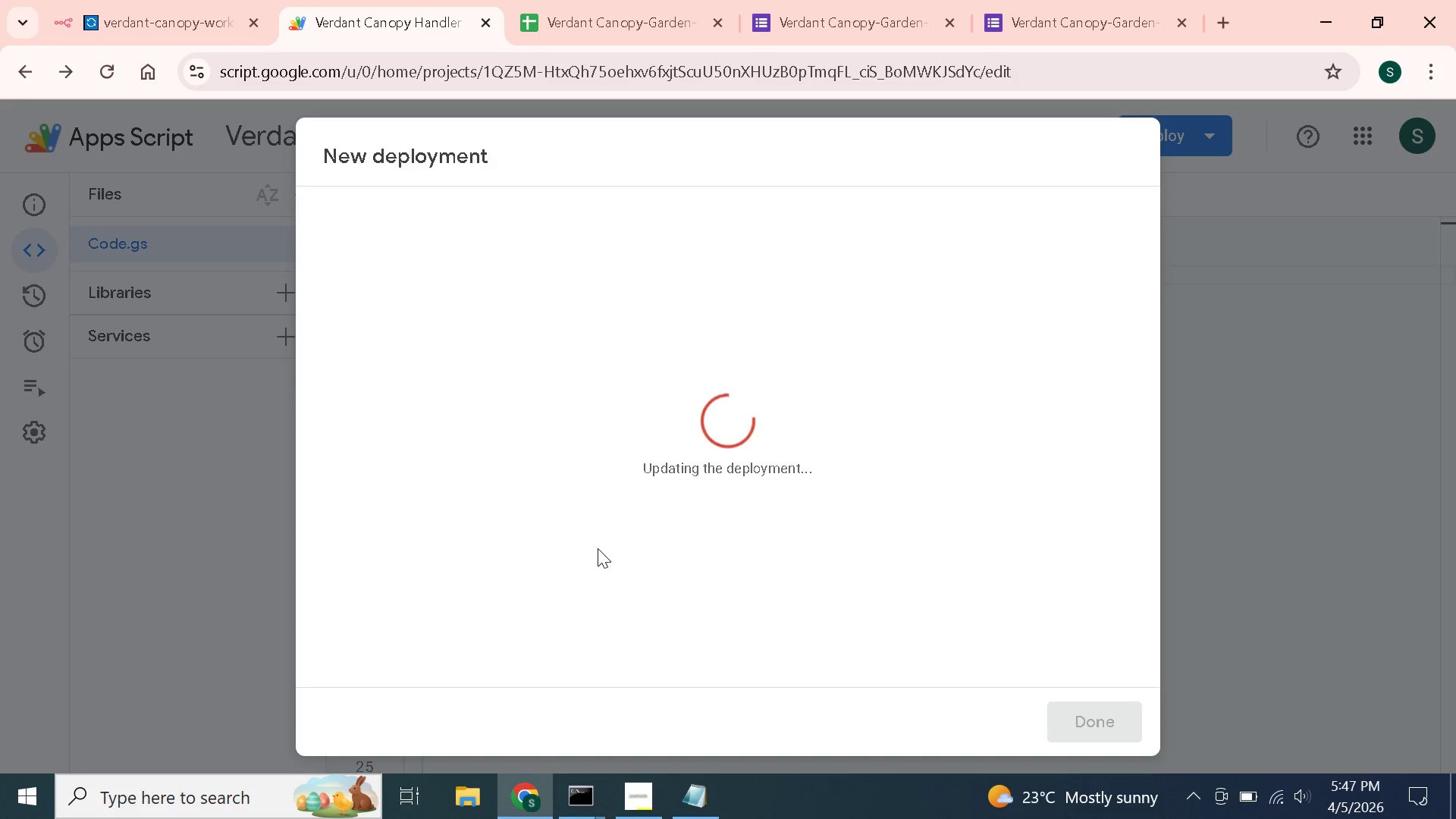 
left_click([362, 542])
 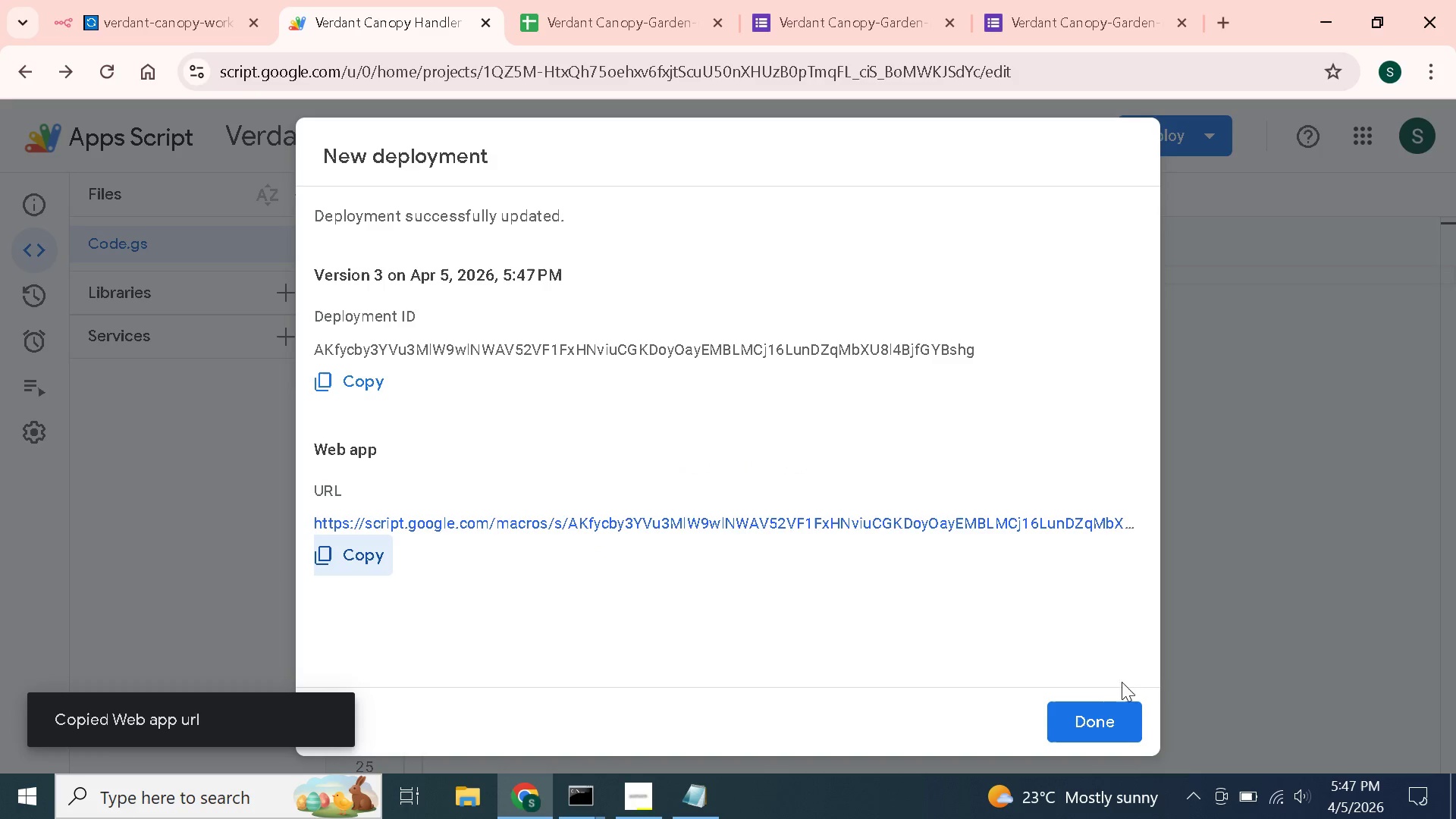 
left_click([1099, 717])
 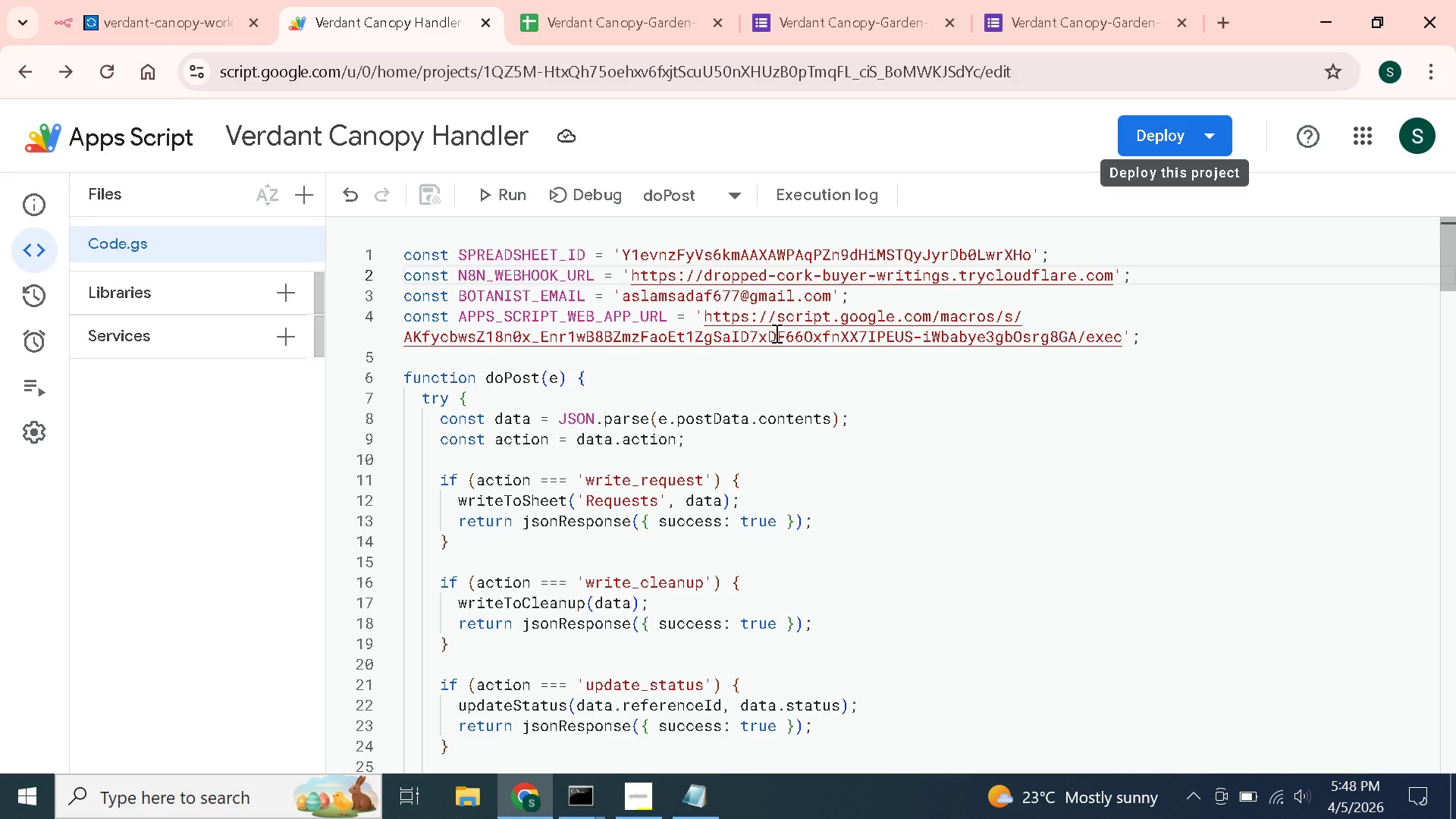 
wait(20.84)
 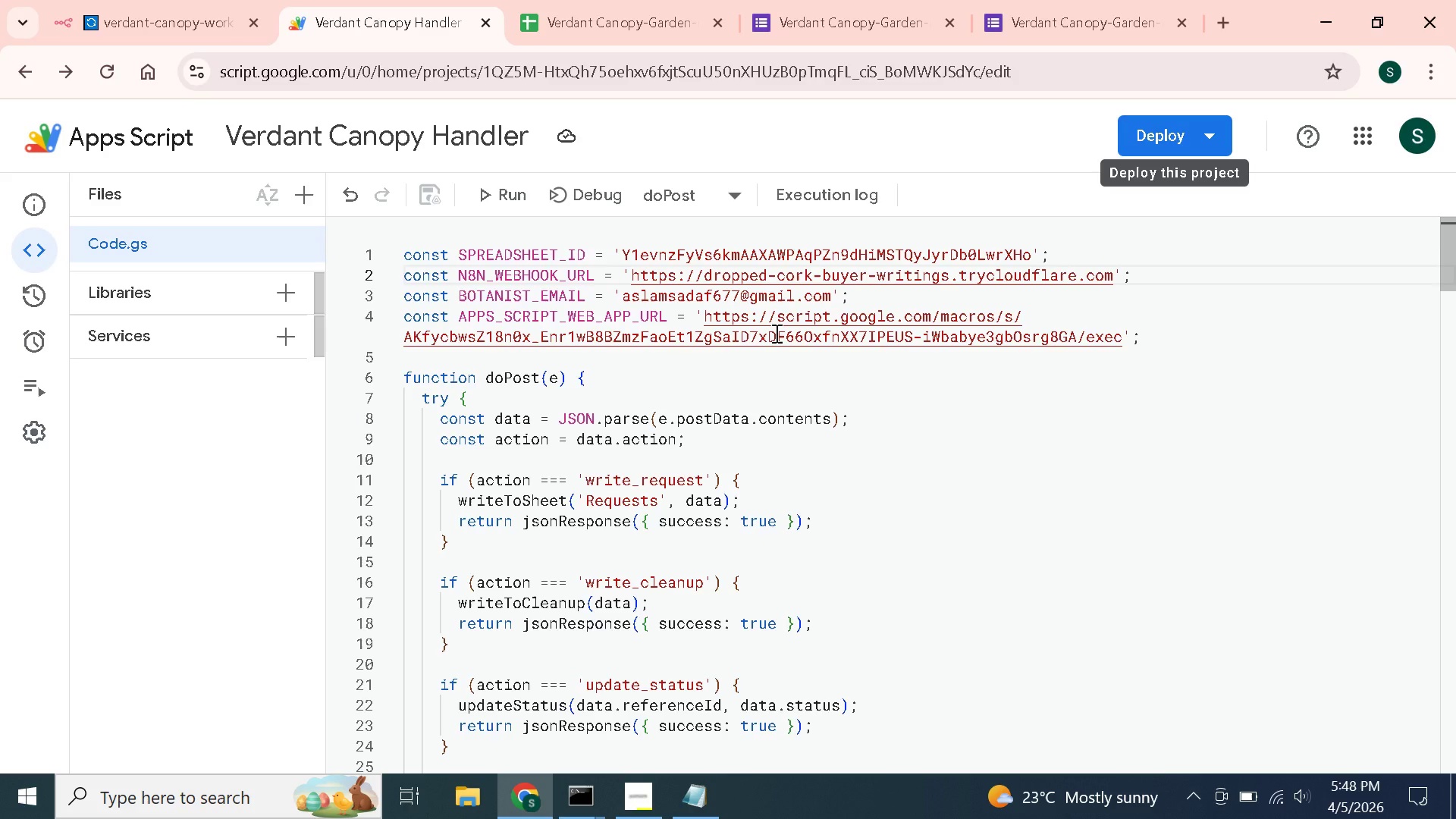 
left_click([1116, 275])
 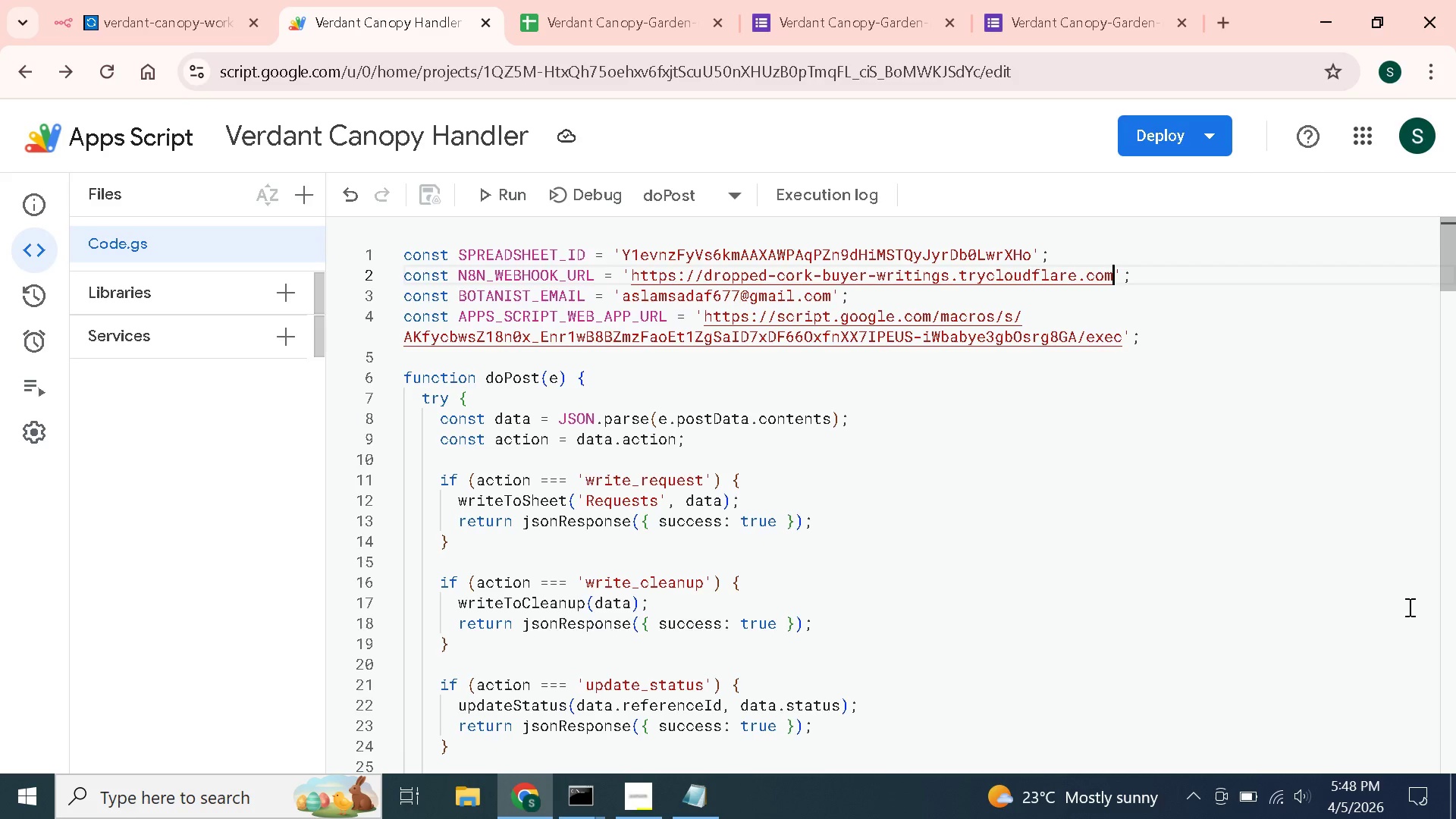 
type(/webhook)
 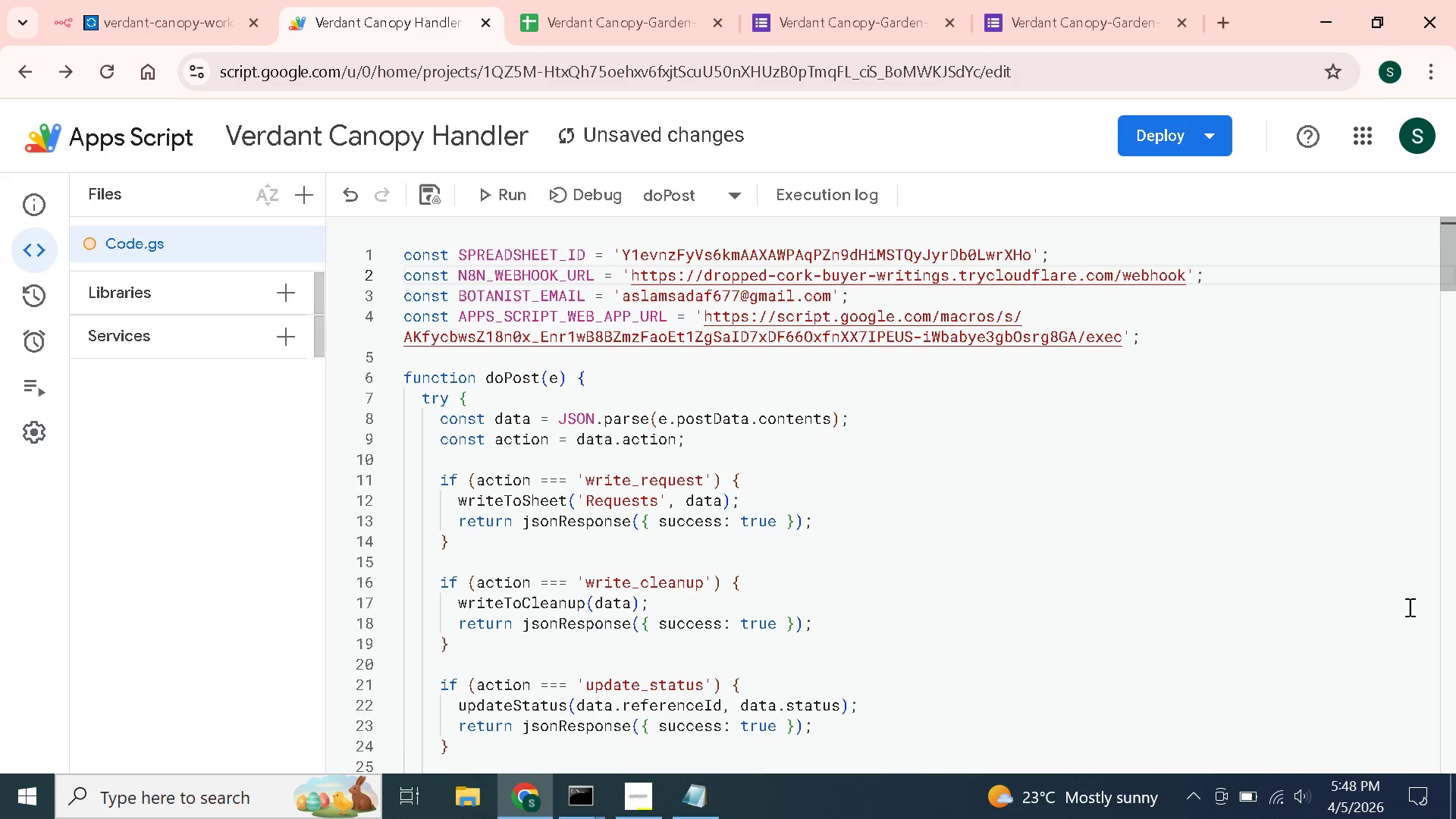 
type(-test/verdant-intake)
 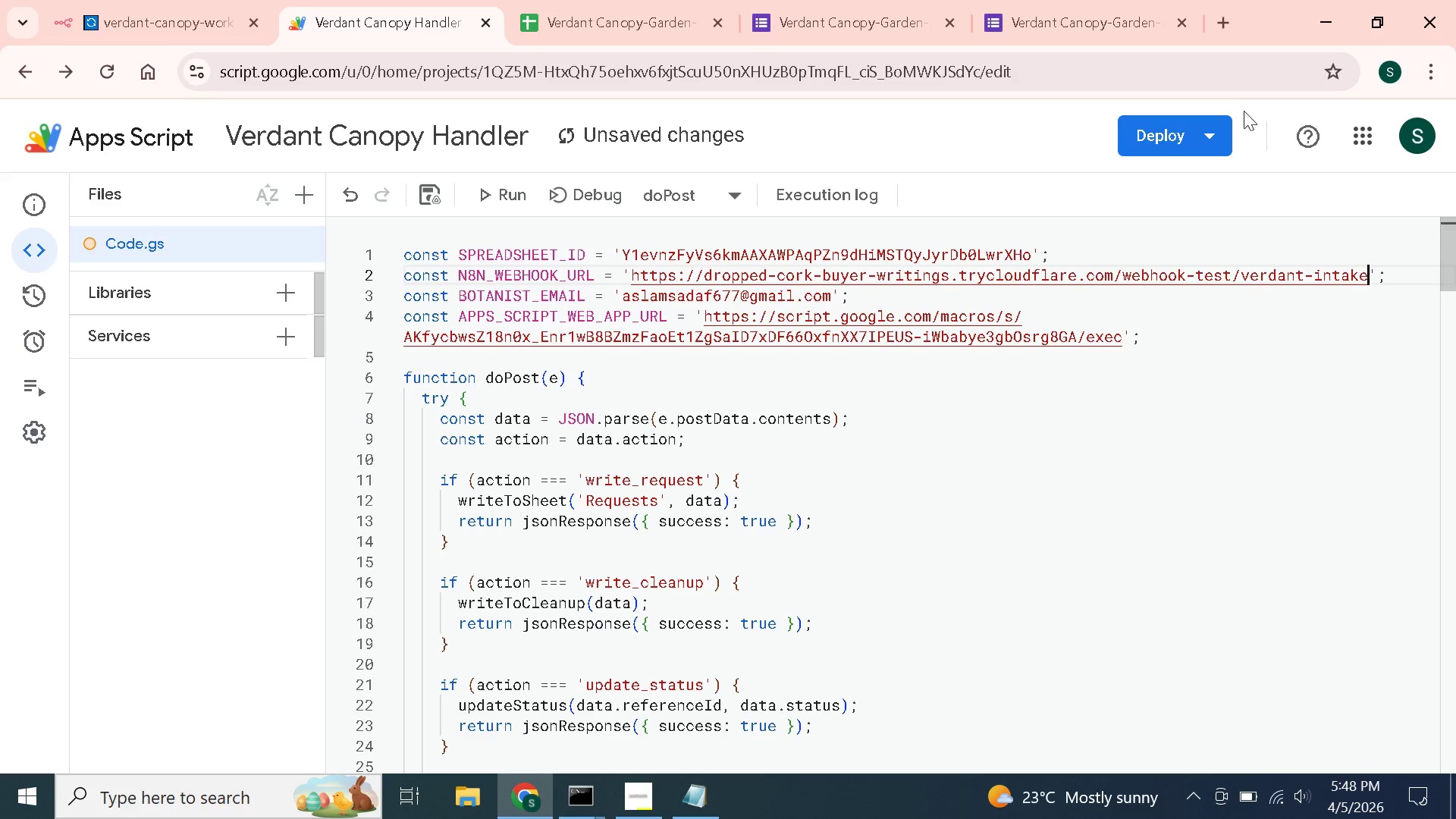 
left_click([1216, 132])
 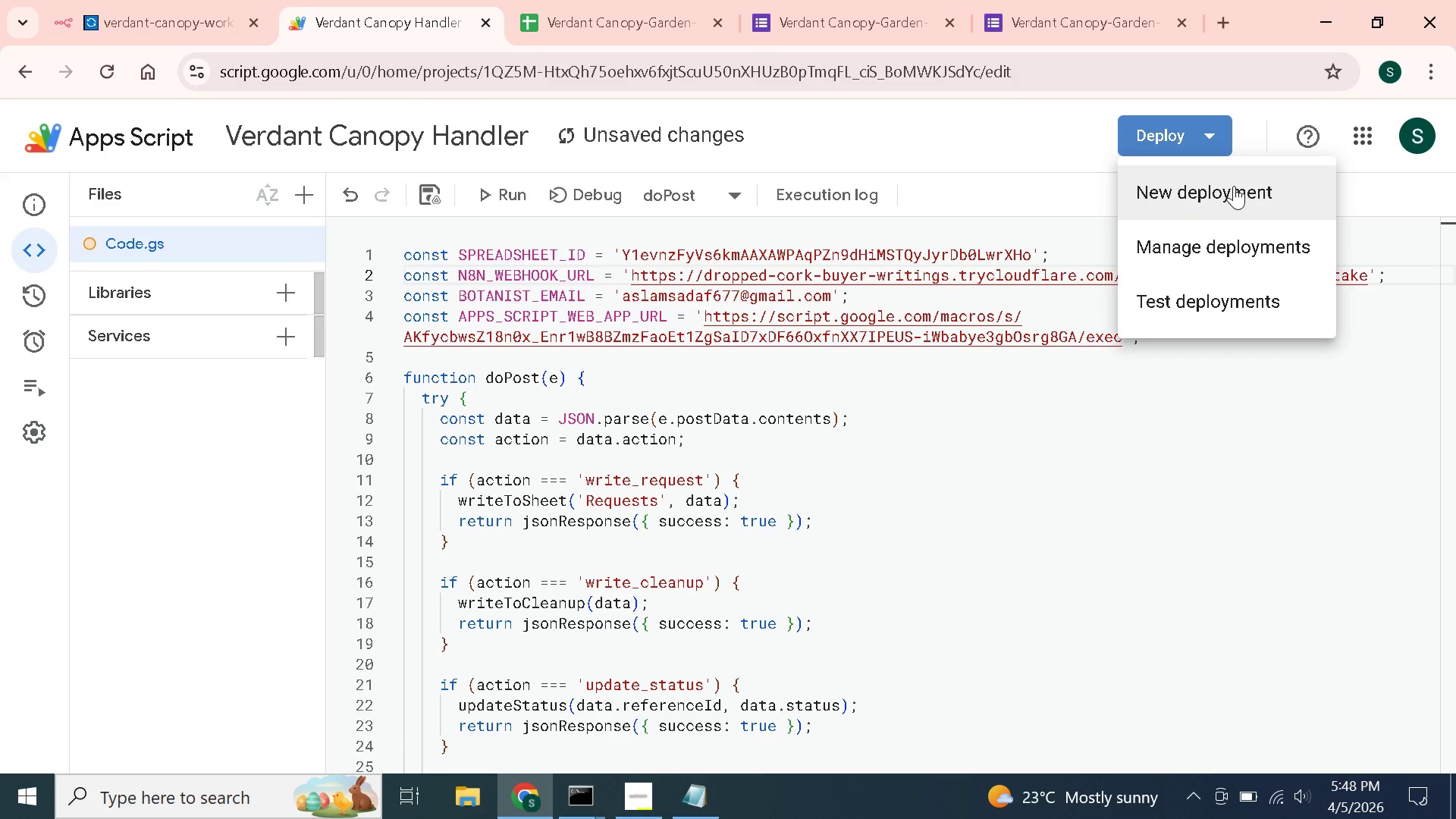 
left_click([1234, 186])
 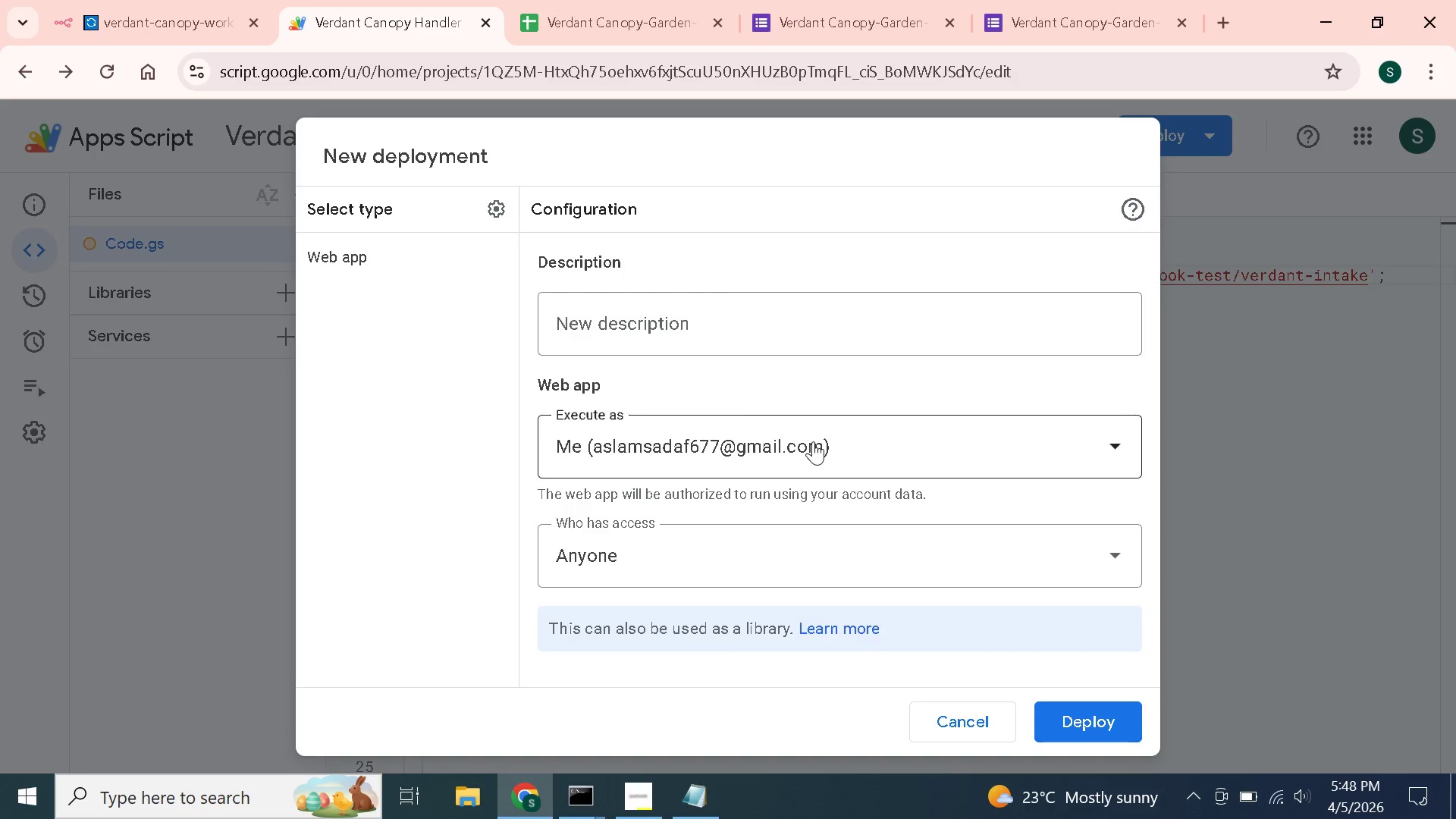 
left_click([723, 334])
 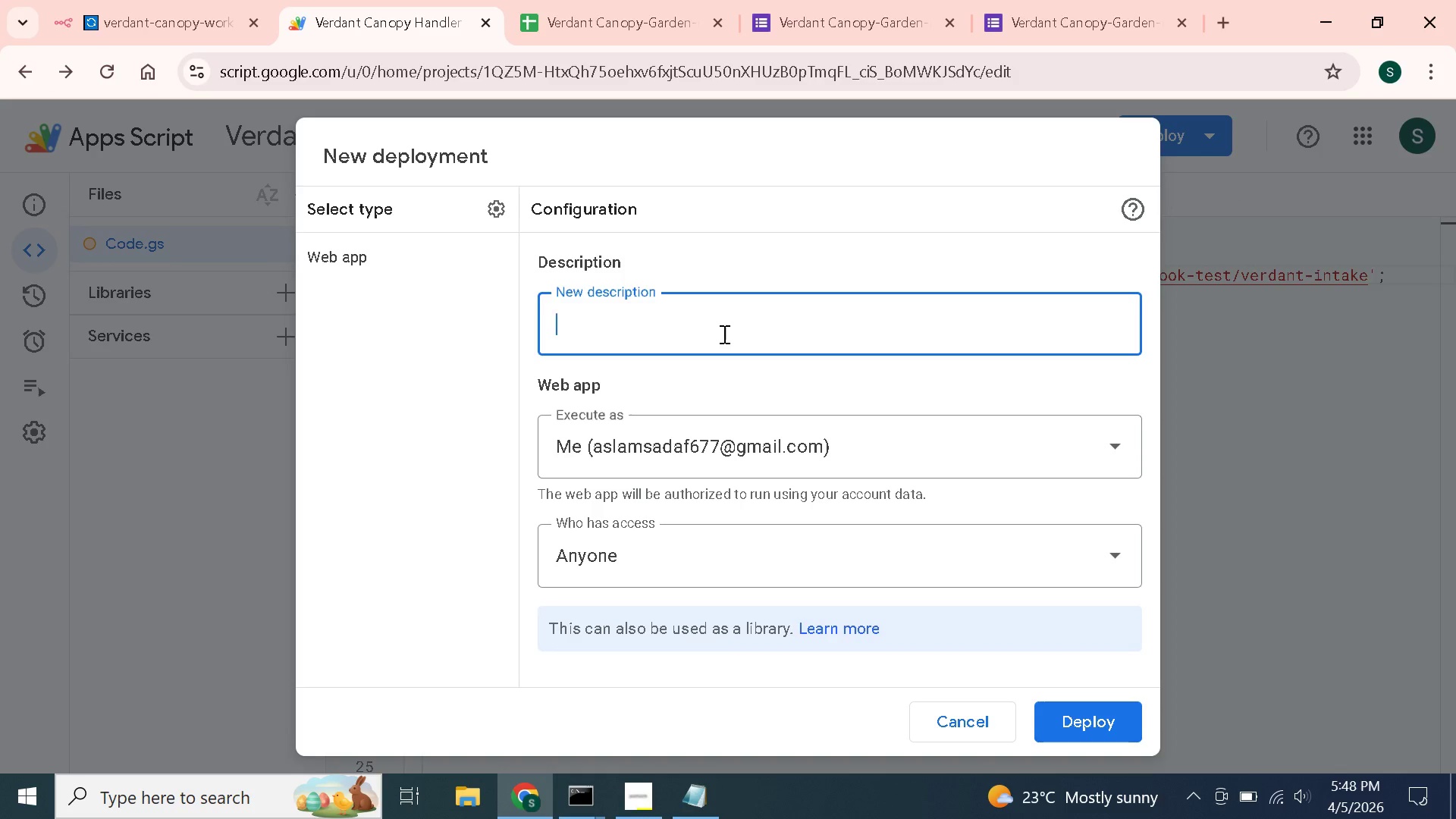 
type(Verdant Canopy n8n)
 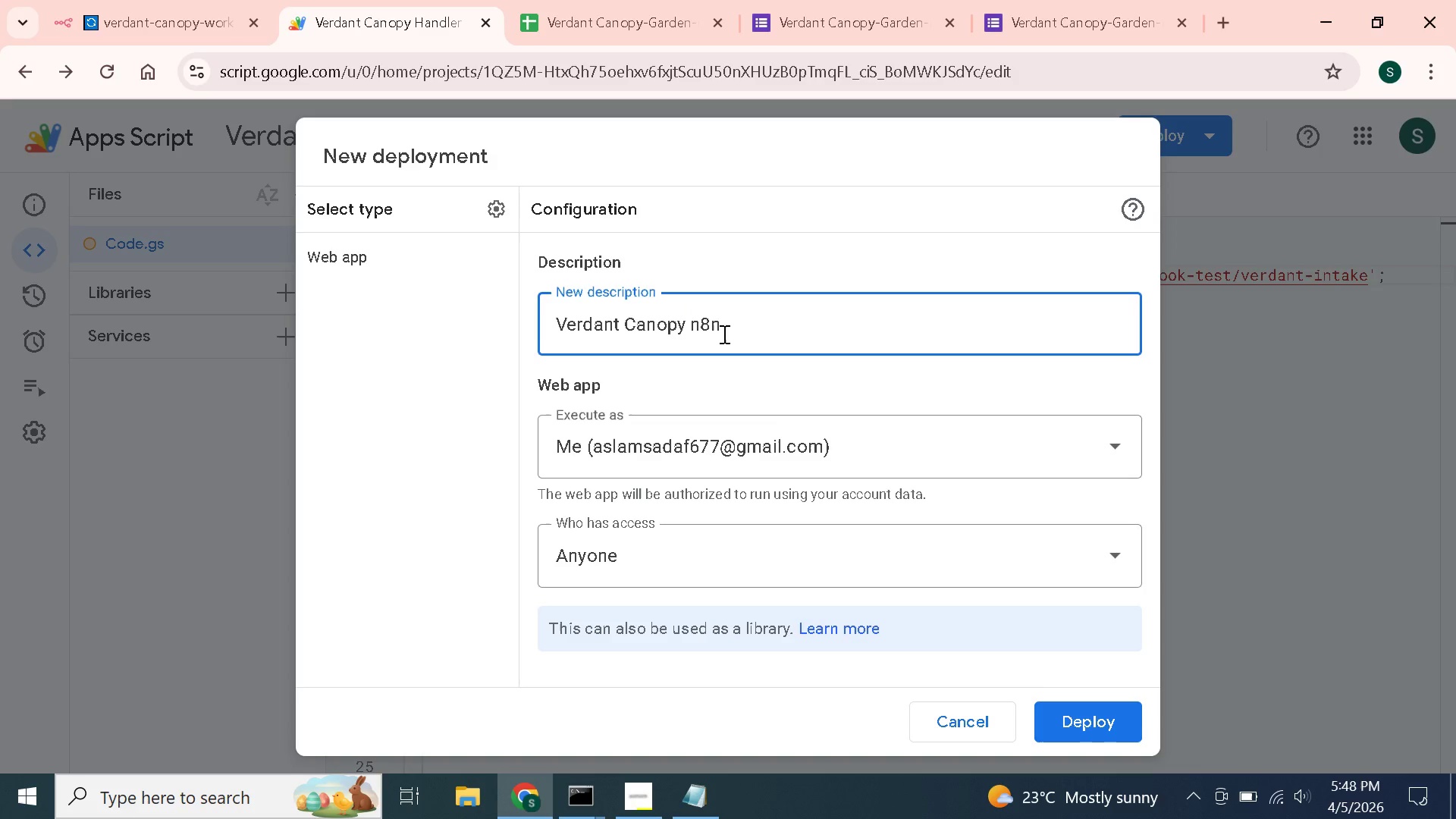 
left_click([1090, 728])
 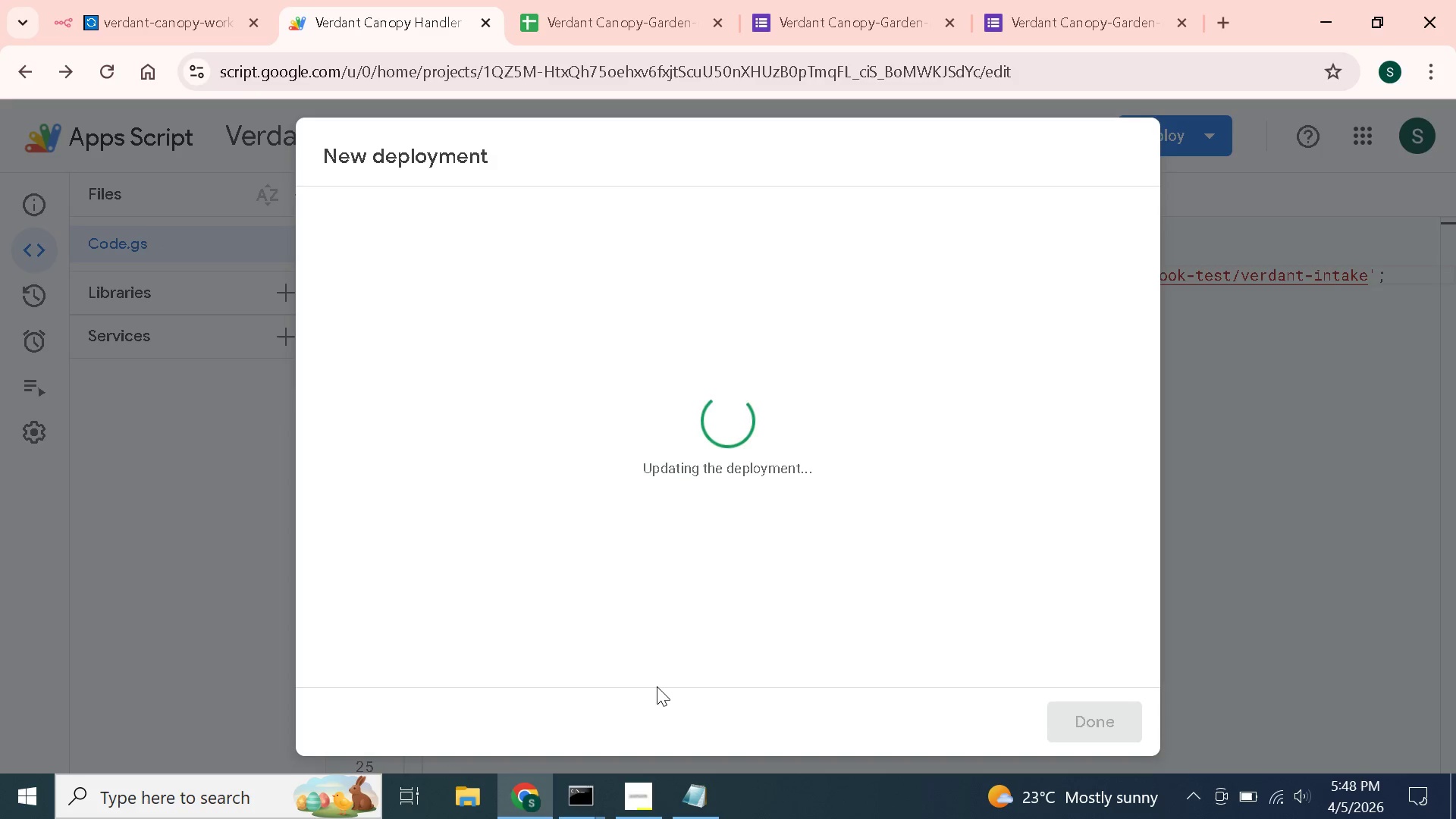 
wait(6.17)
 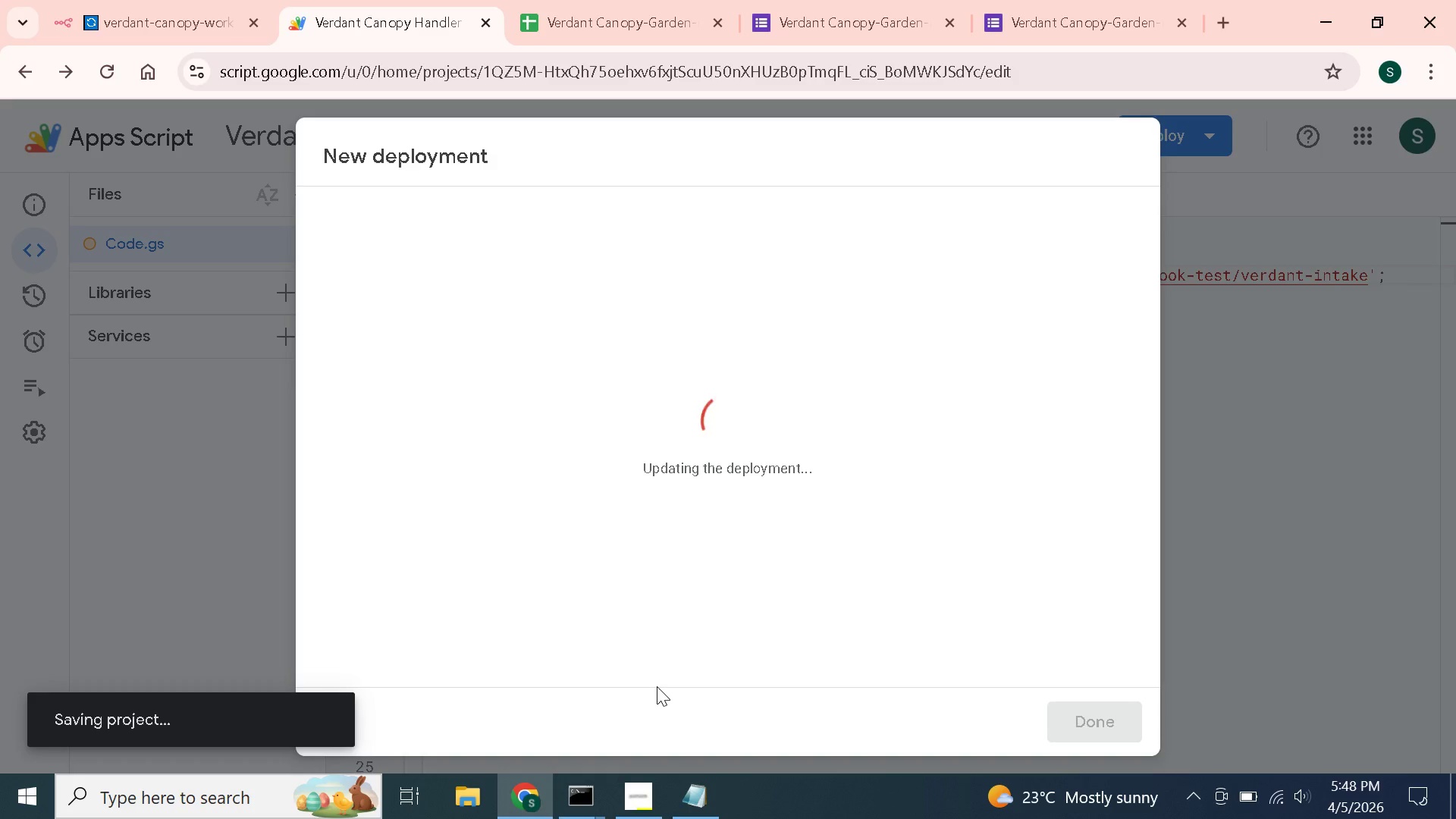 
left_click([567, 522])
 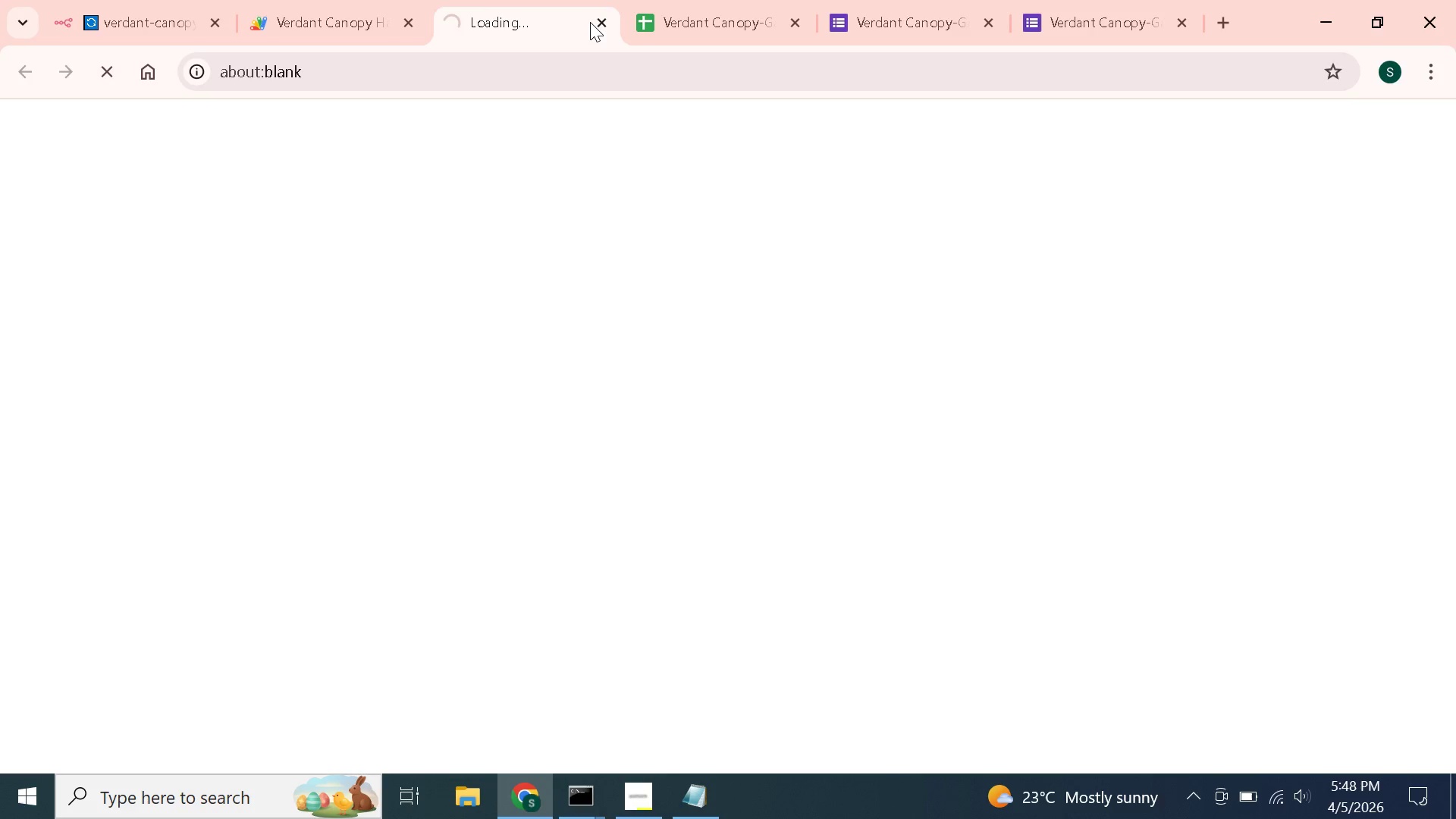 
left_click([594, 22])
 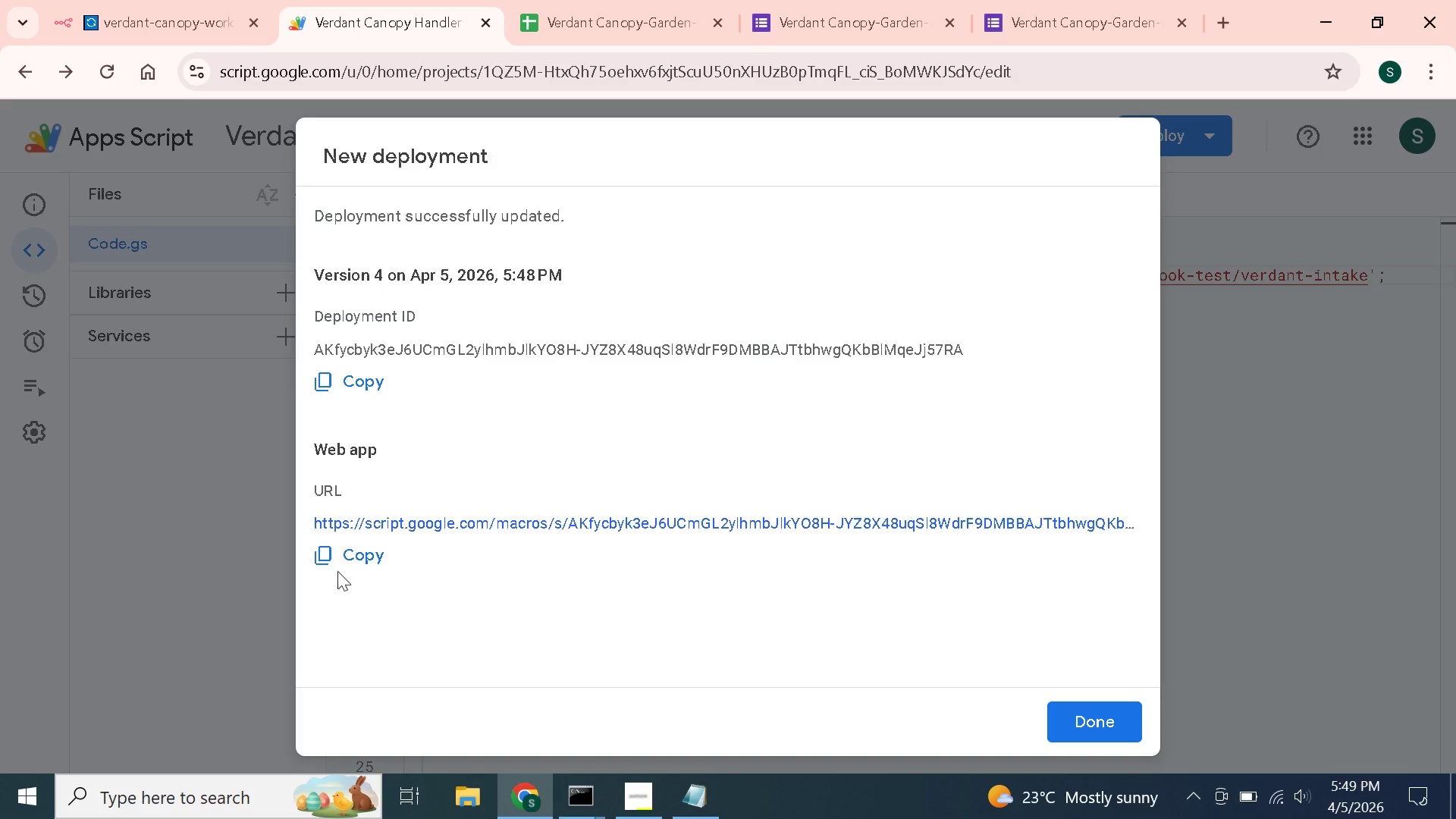 
left_click([343, 563])
 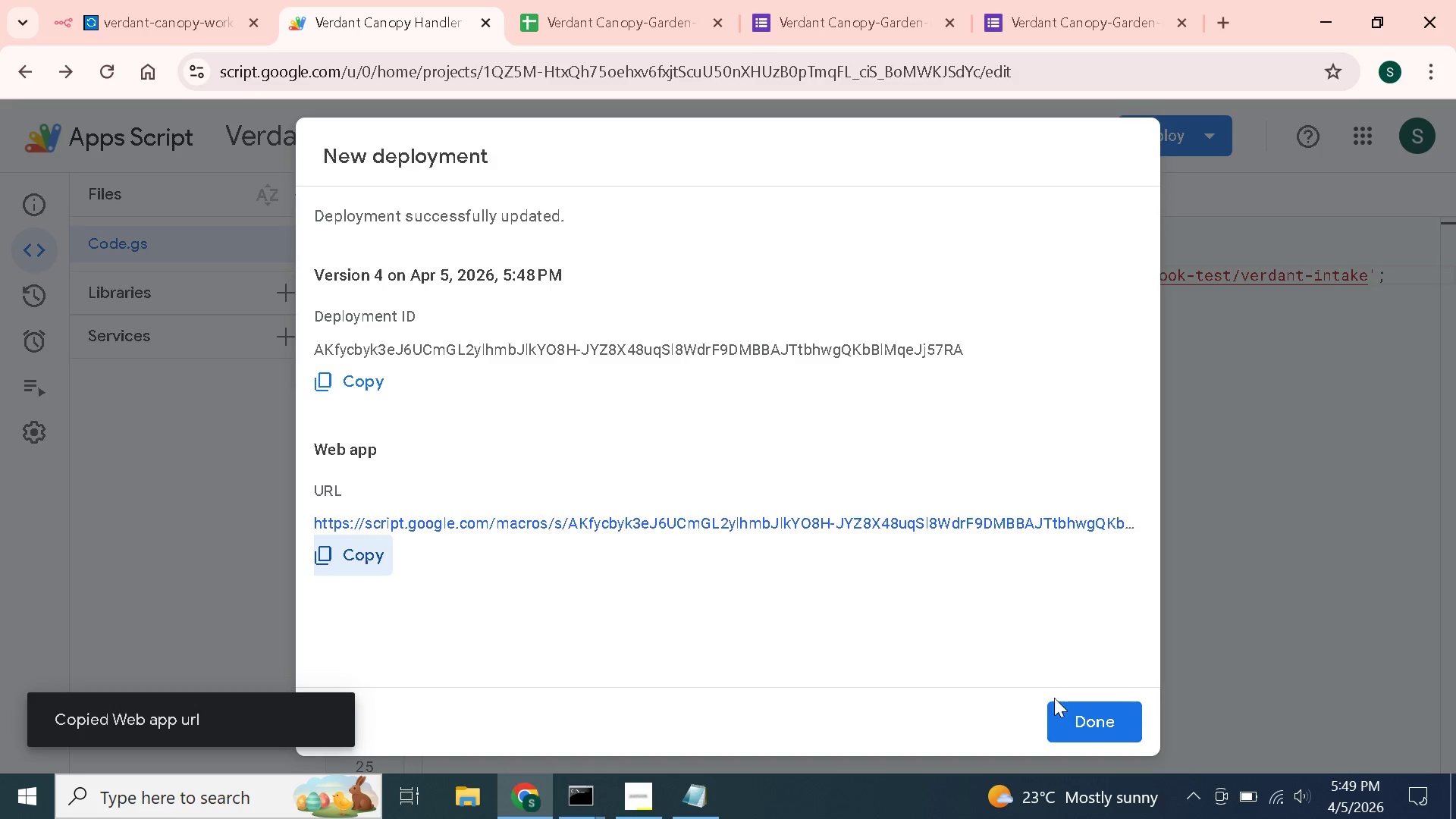 
left_click([1070, 702])
 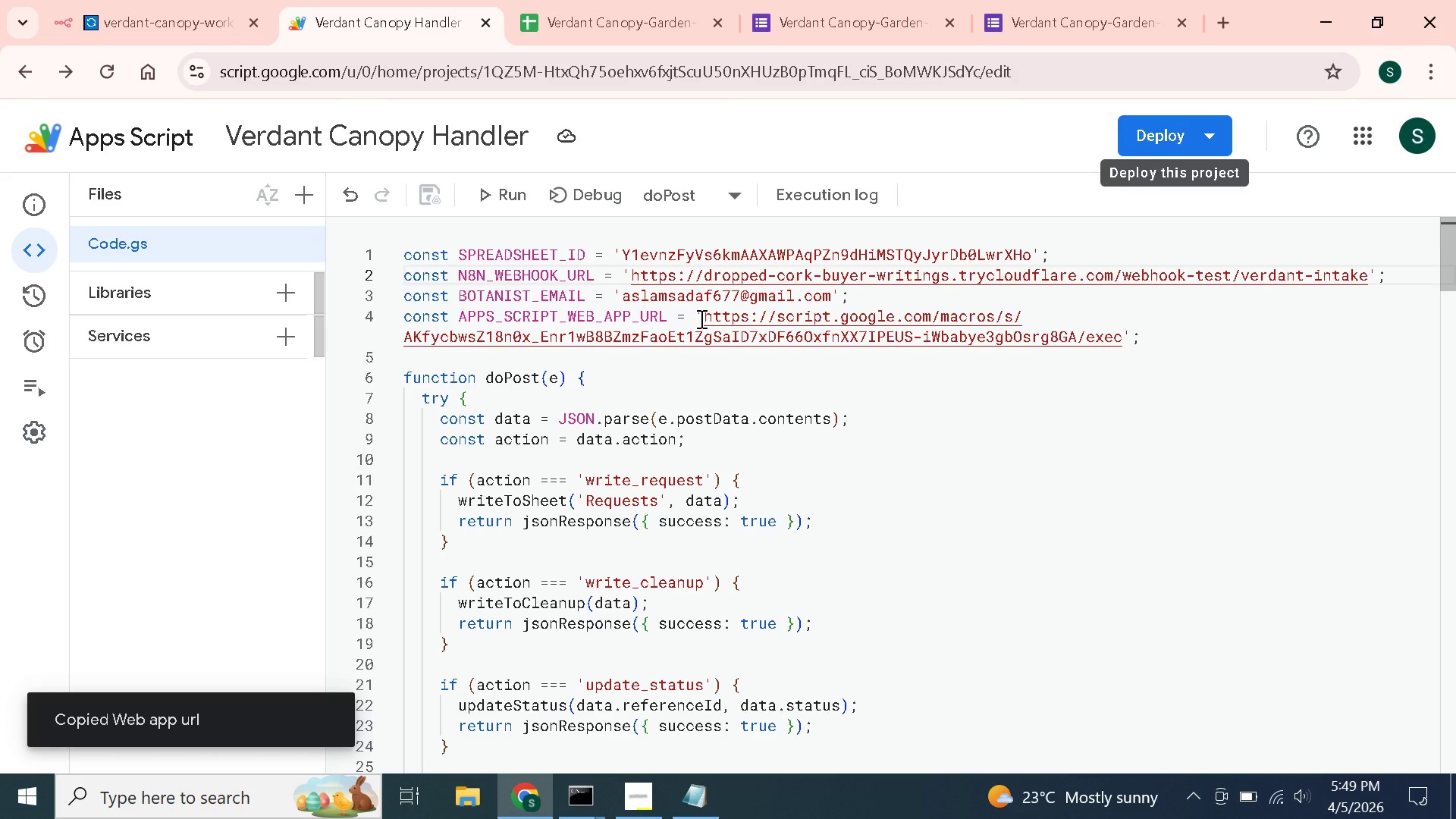 
left_click_drag(start_coordinate=[700, 318], to_coordinate=[1122, 344])
 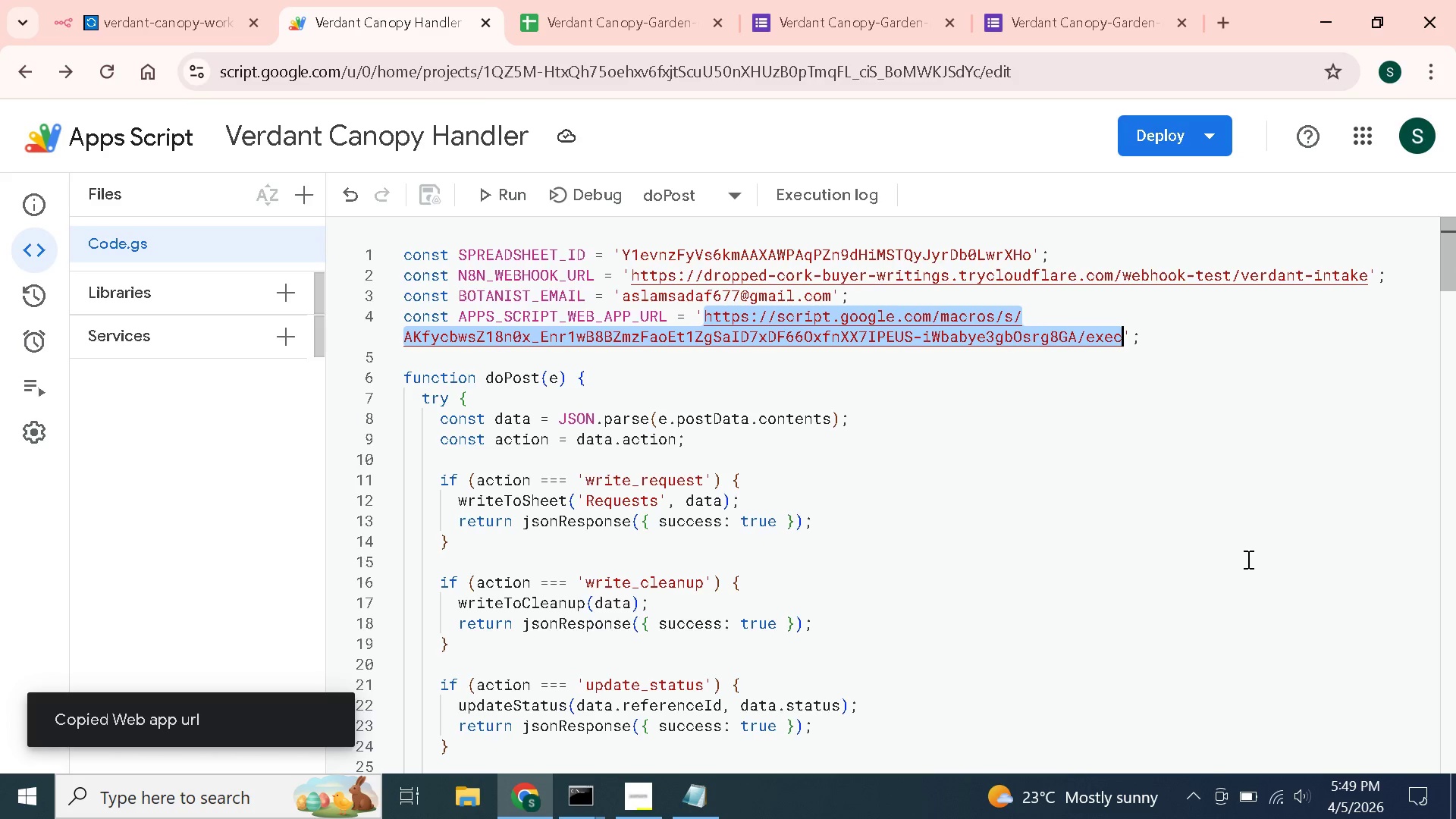 
hold_key(key=ControlLeft, duration=1.52)
 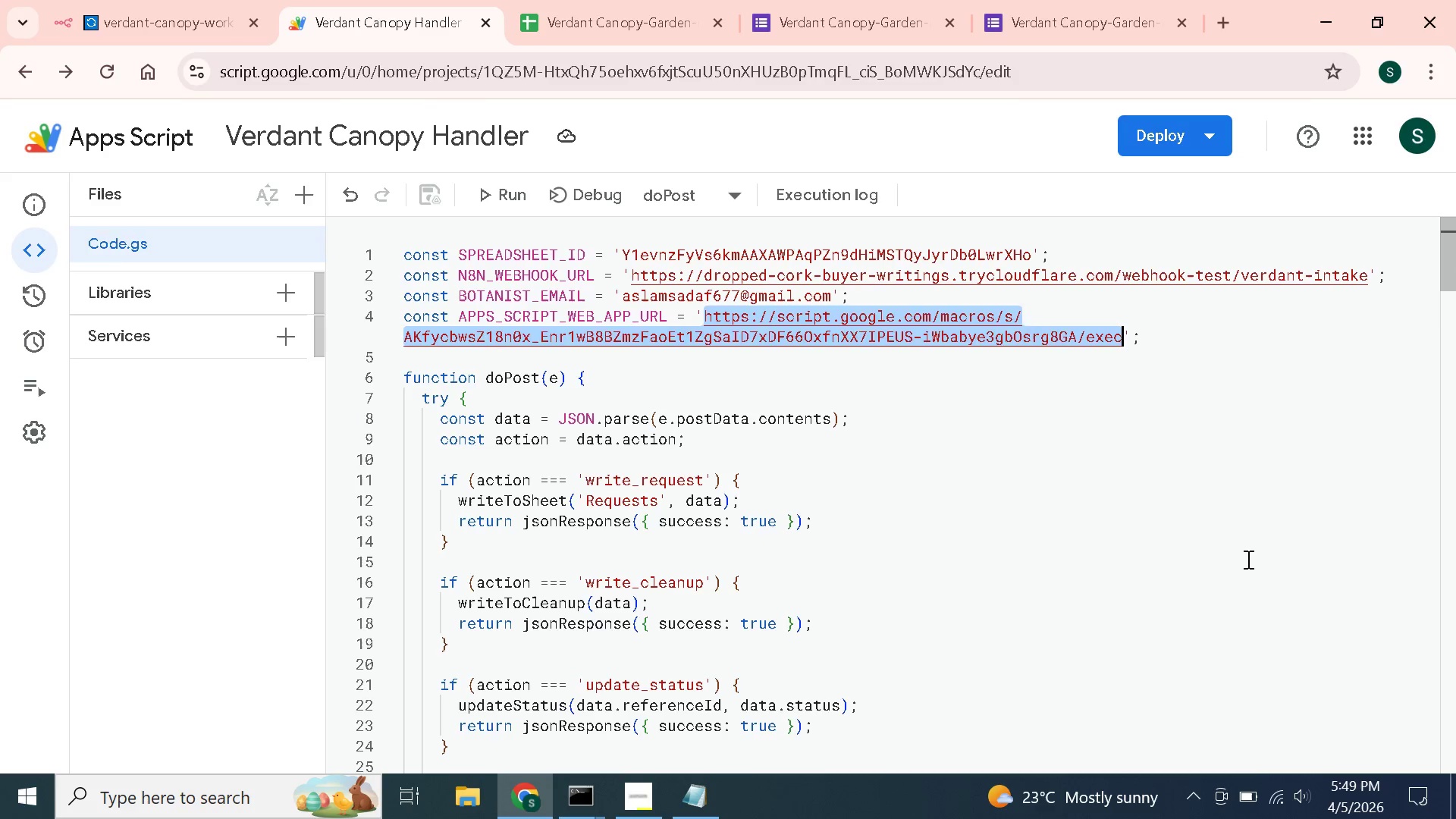 
key(Control+V)
 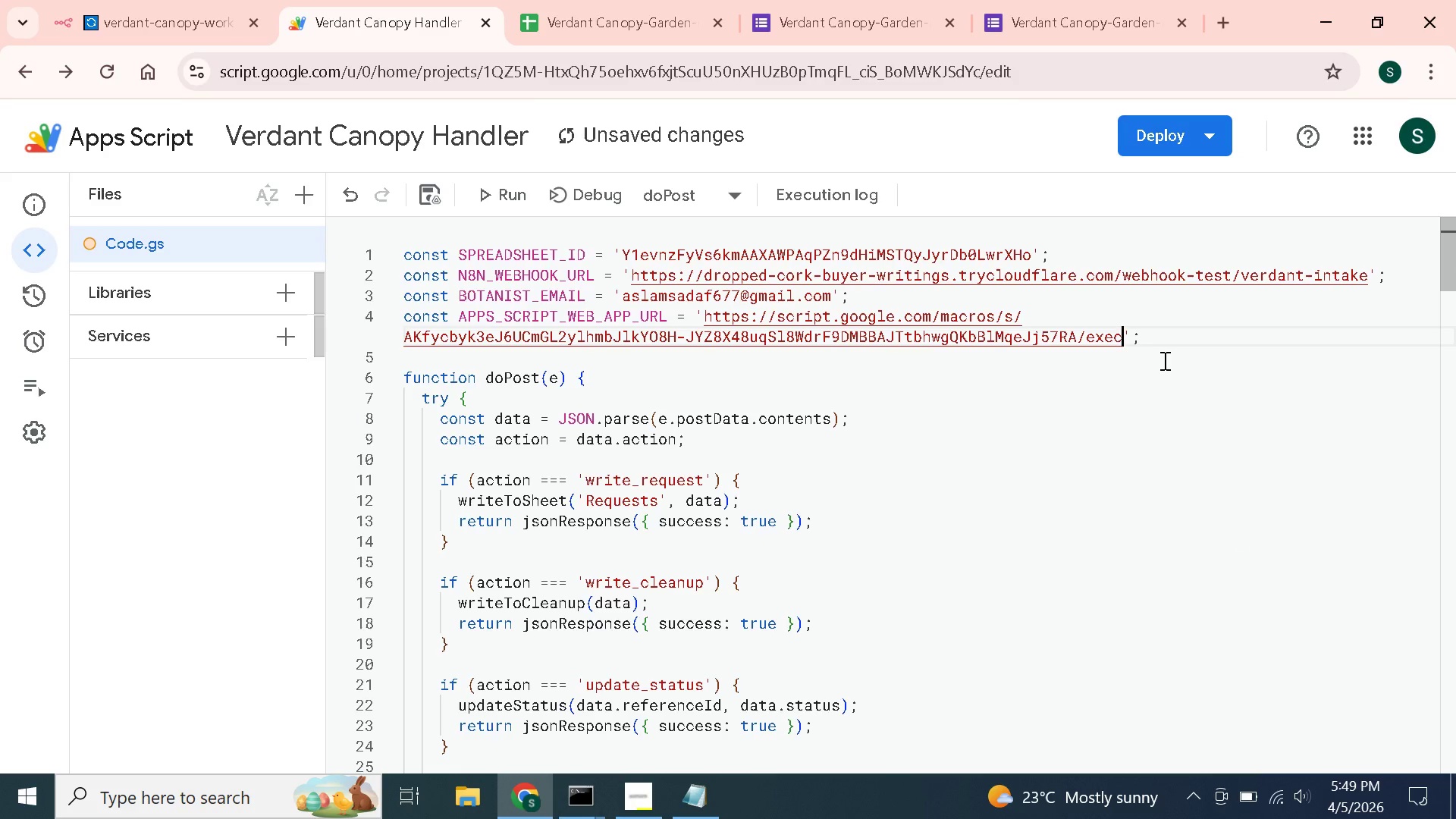 
left_click([1163, 359])
 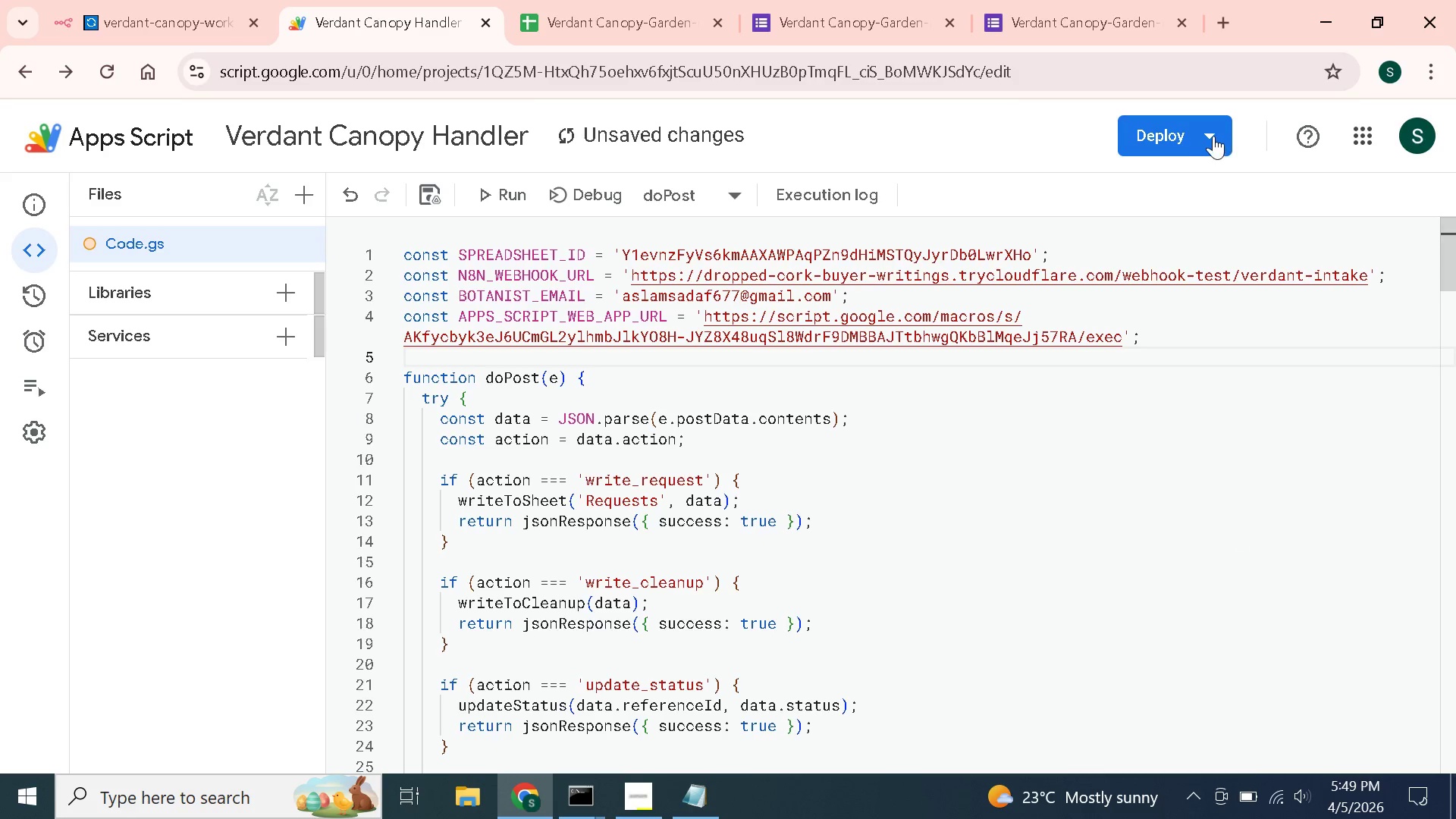 
left_click([1213, 136])
 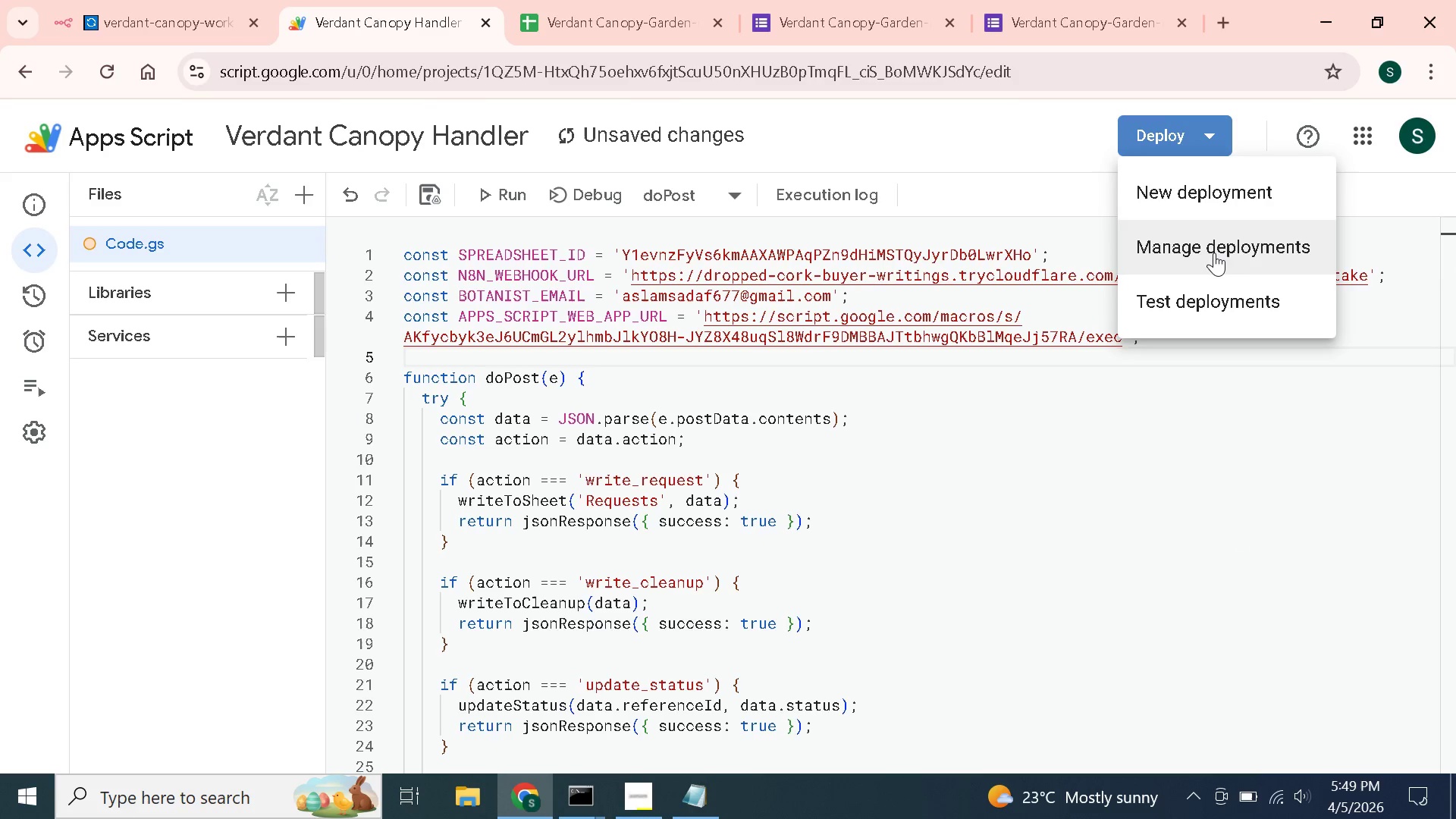 
left_click([1214, 253])
 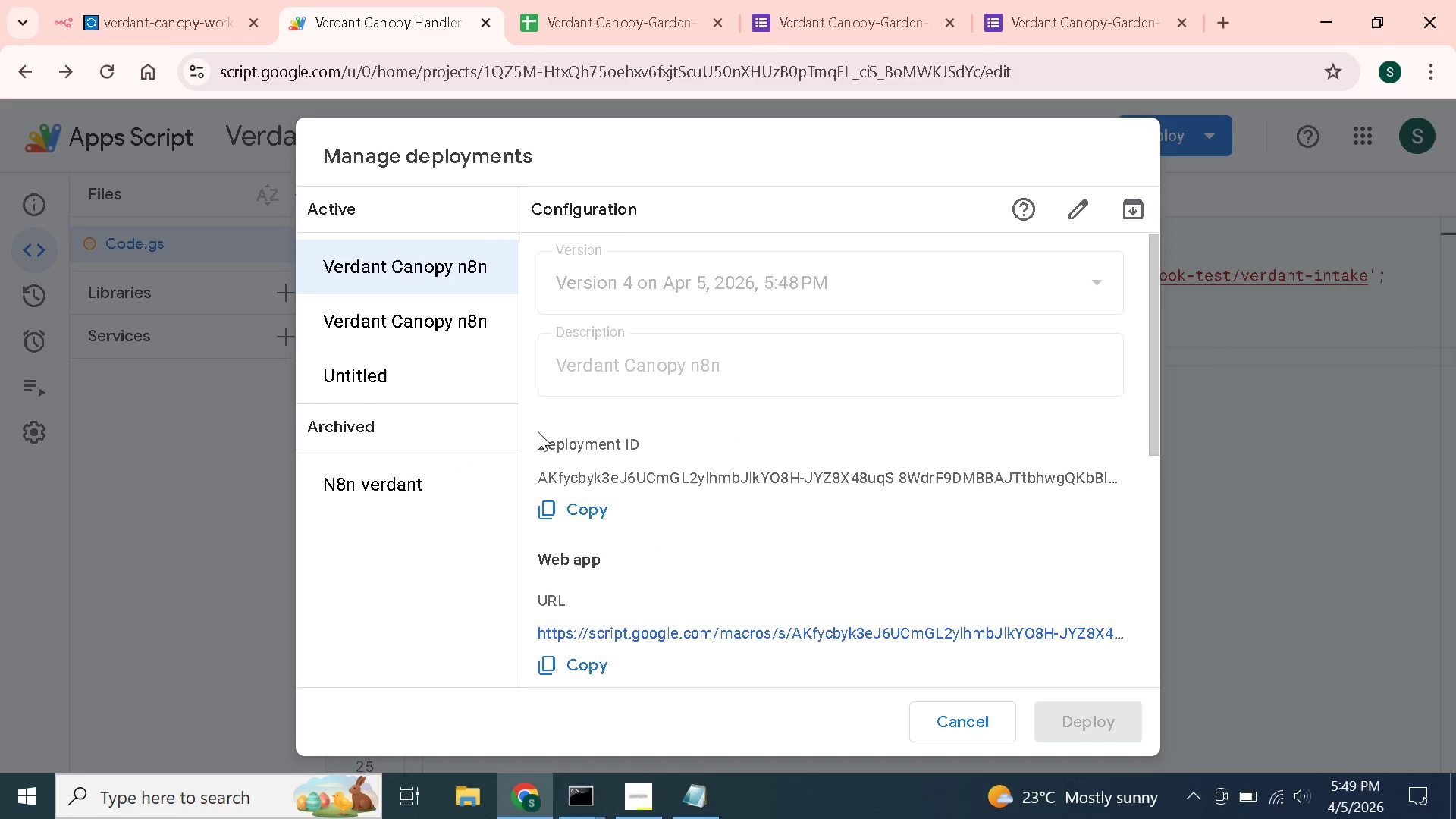 
wait(5.55)
 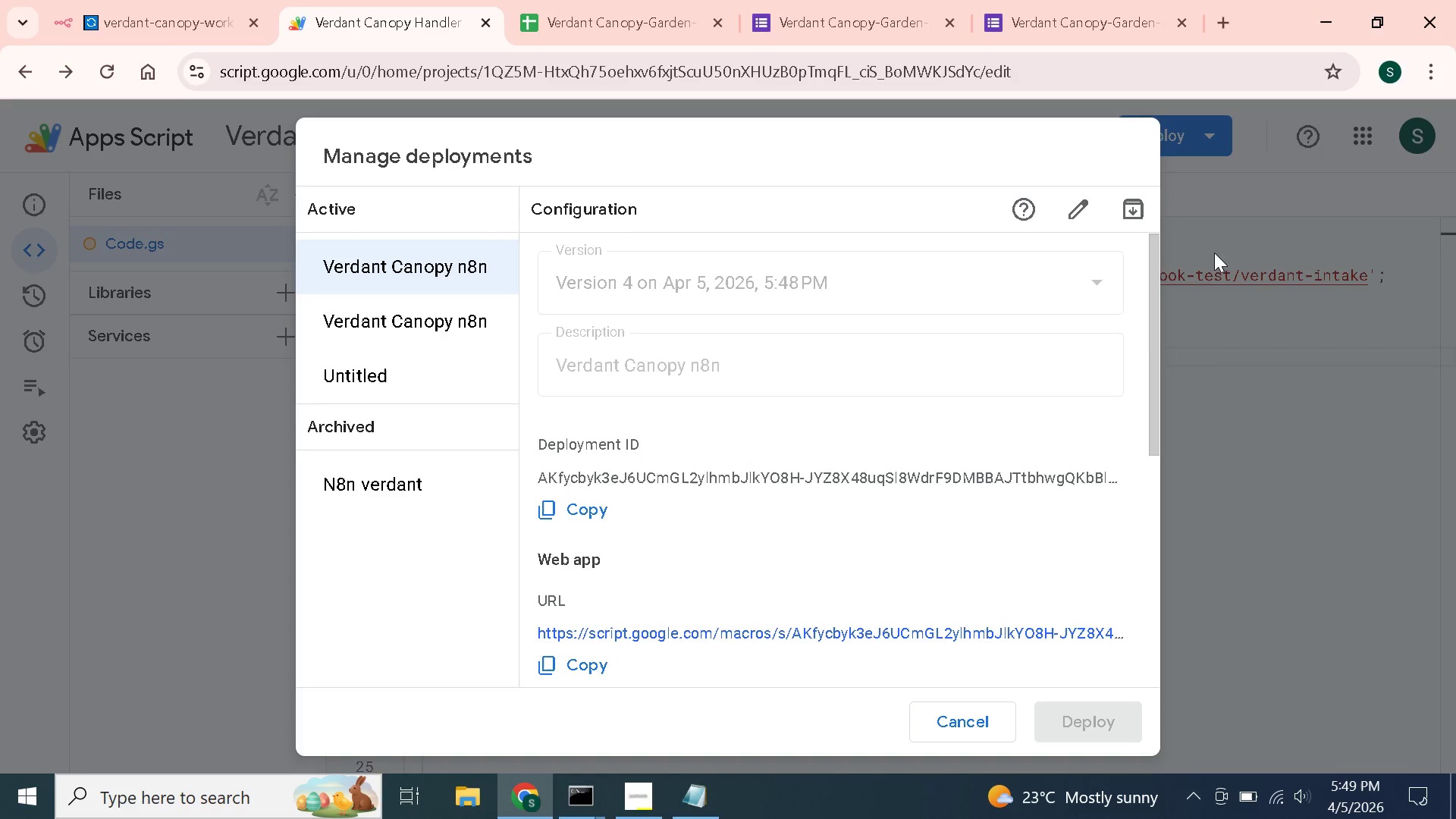 
scroll: coordinate [758, 302], scroll_direction: up, amount: 5.0
 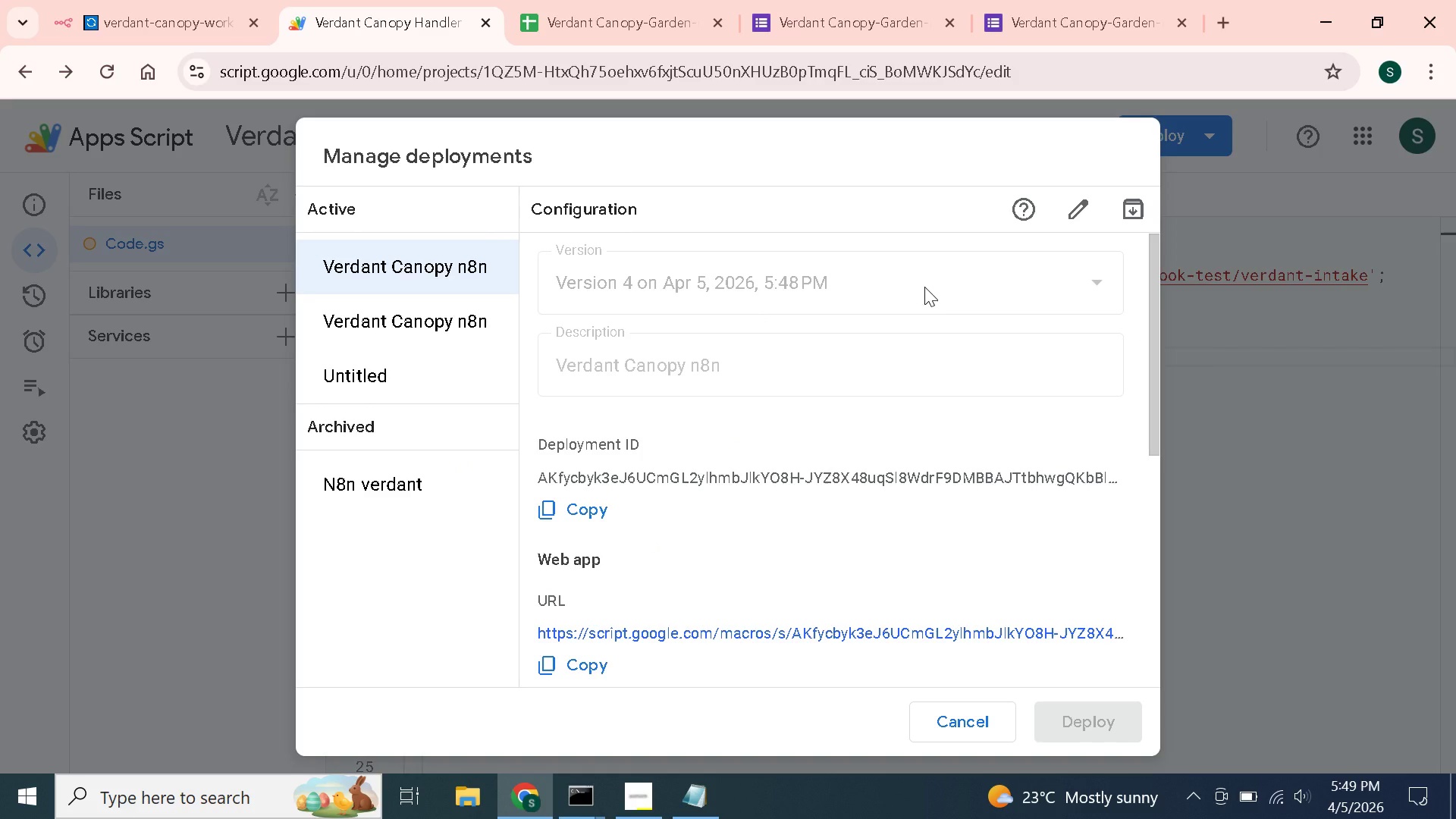 
left_click([924, 287])
 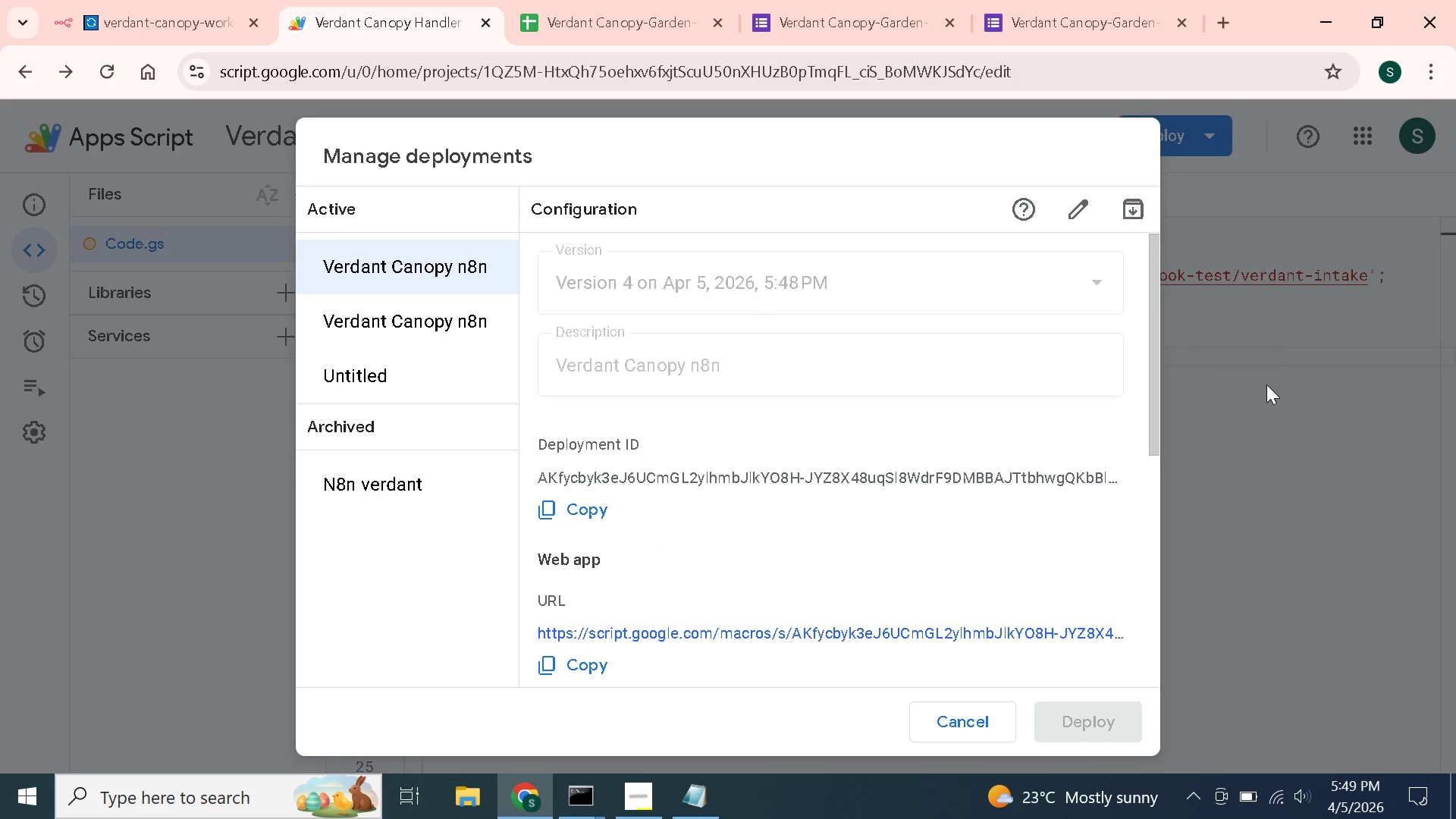 
left_click([1266, 384])
 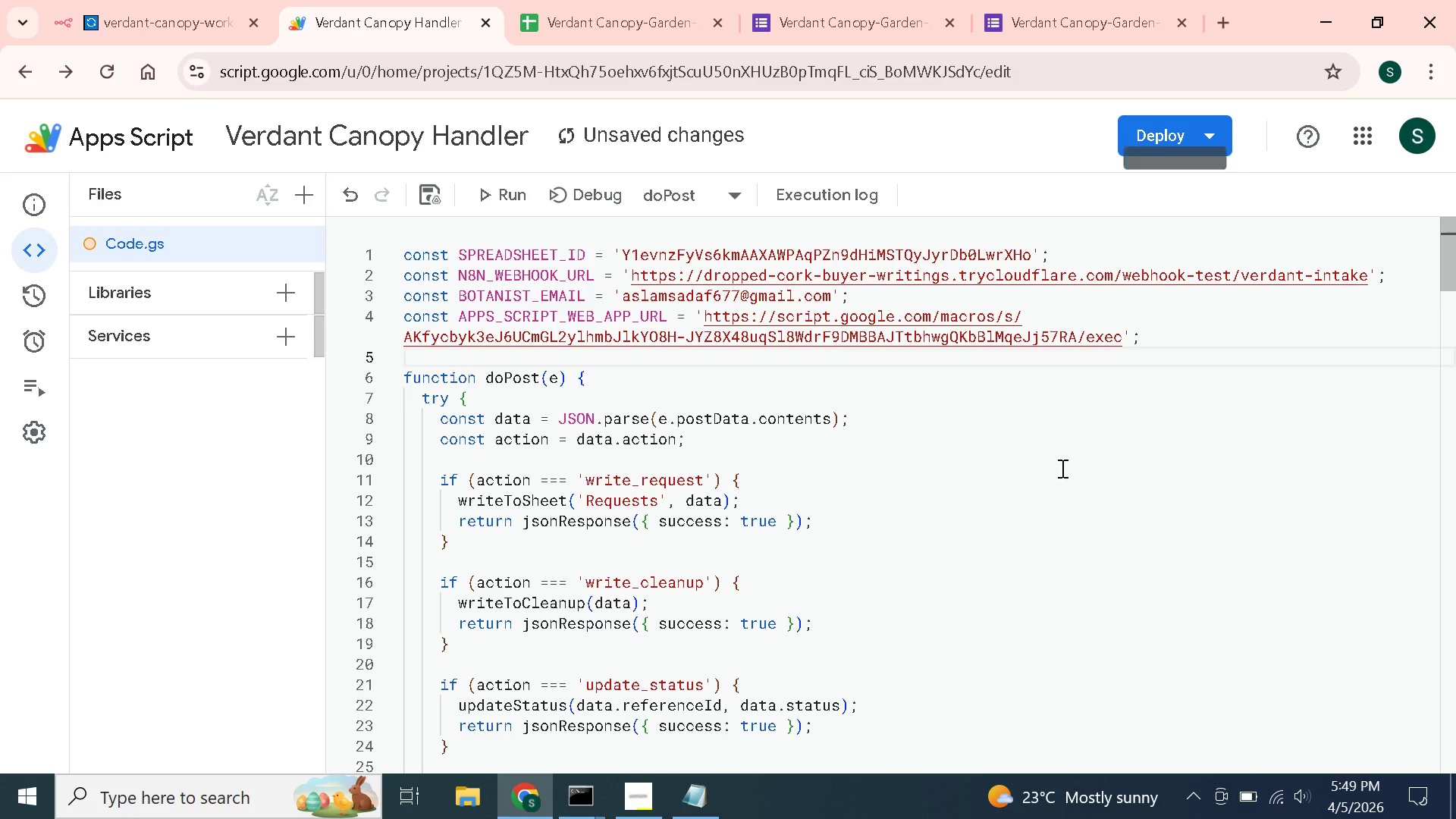 
key(Control+S)
 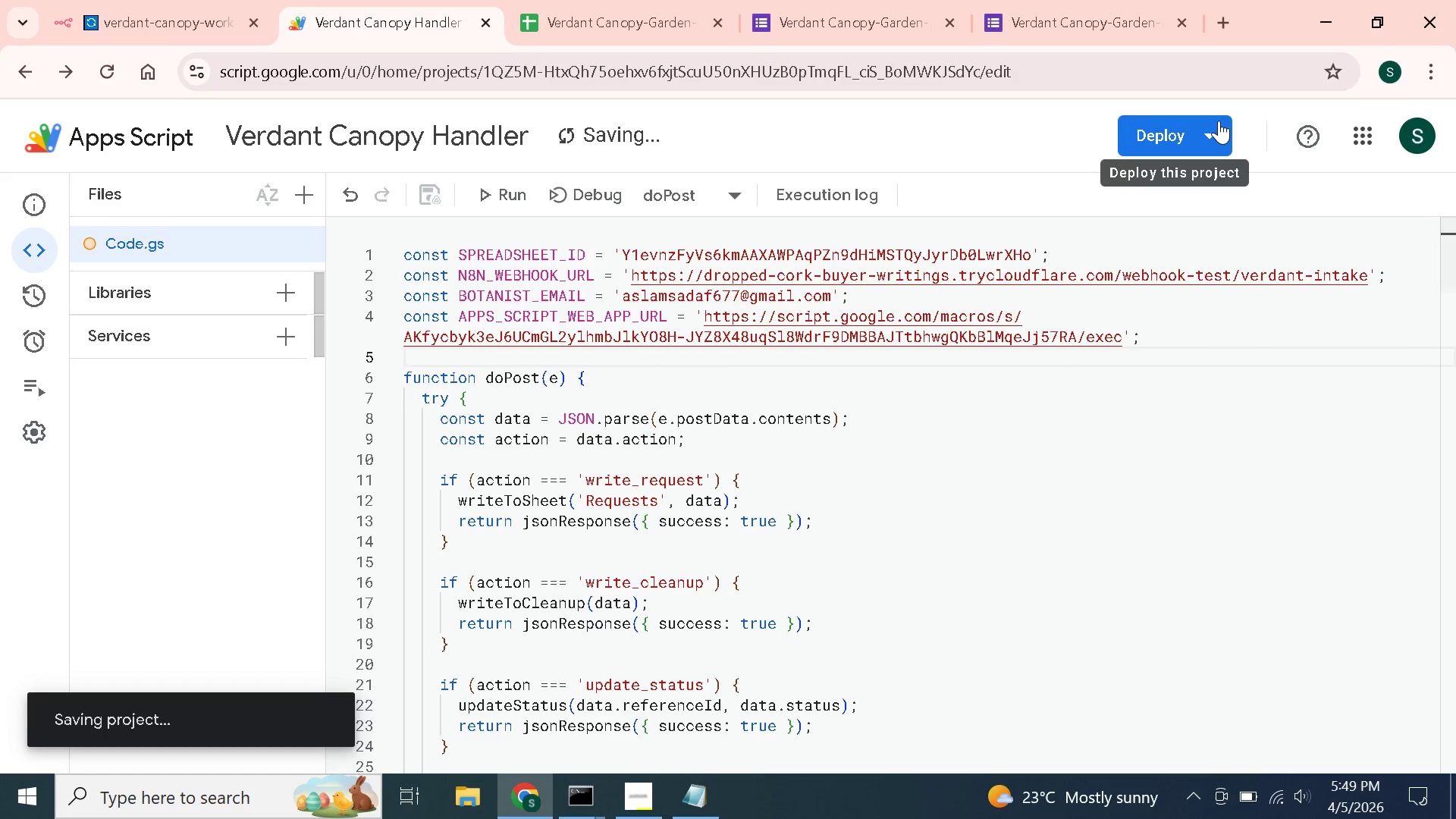 
left_click([1219, 121])
 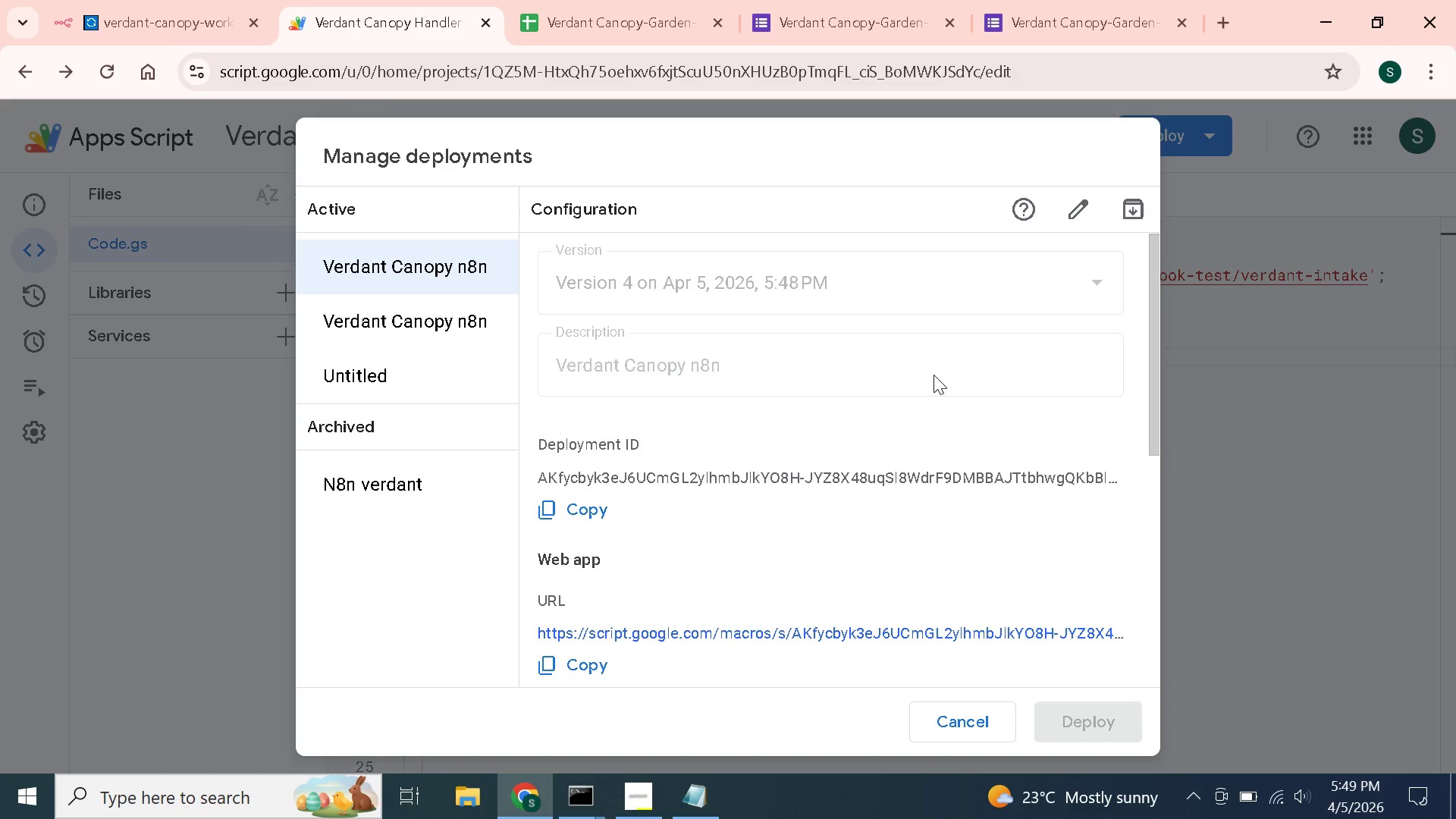 
left_click([692, 295])
 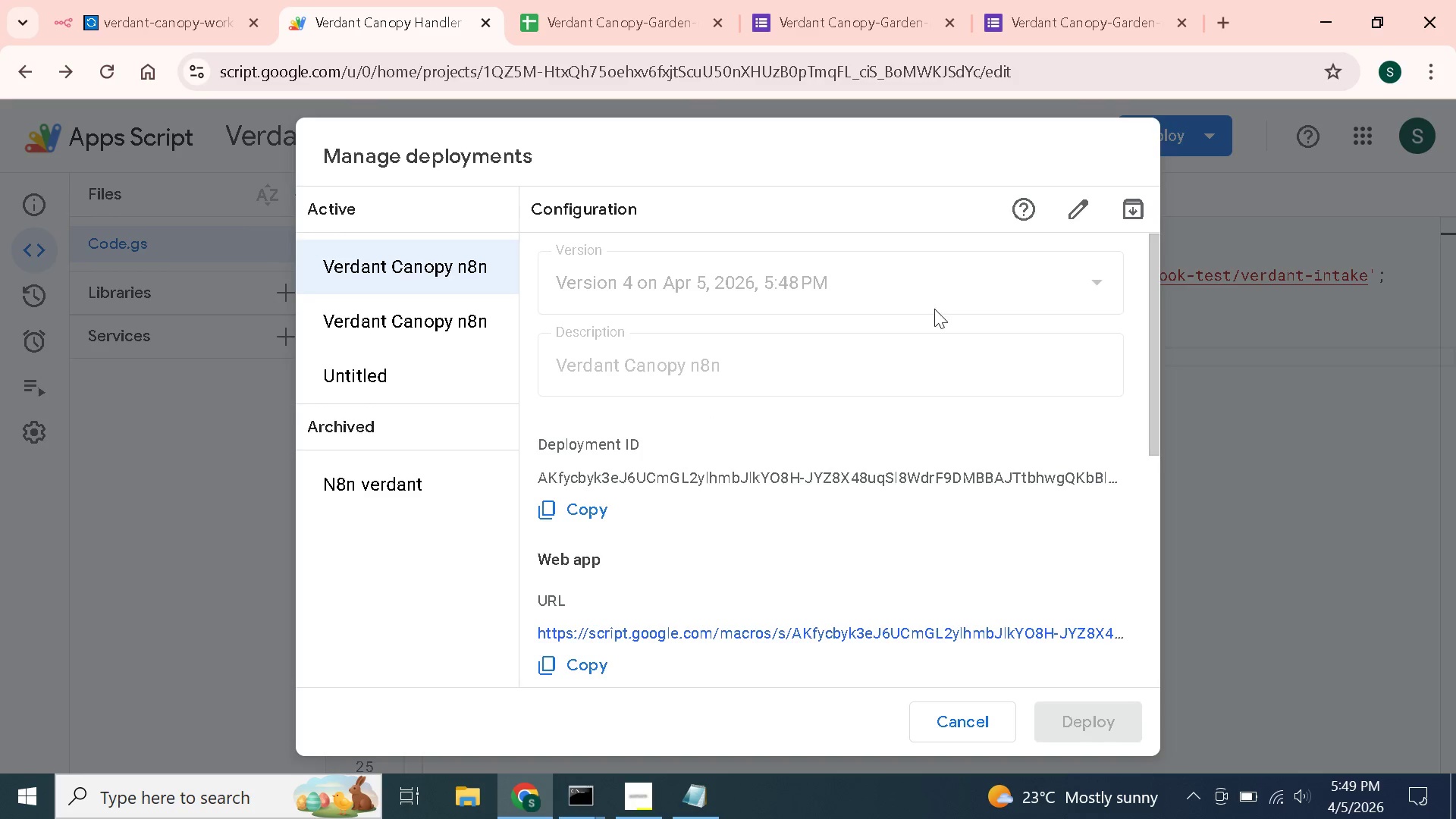 
scroll: coordinate [868, 389], scroll_direction: up, amount: 3.0
 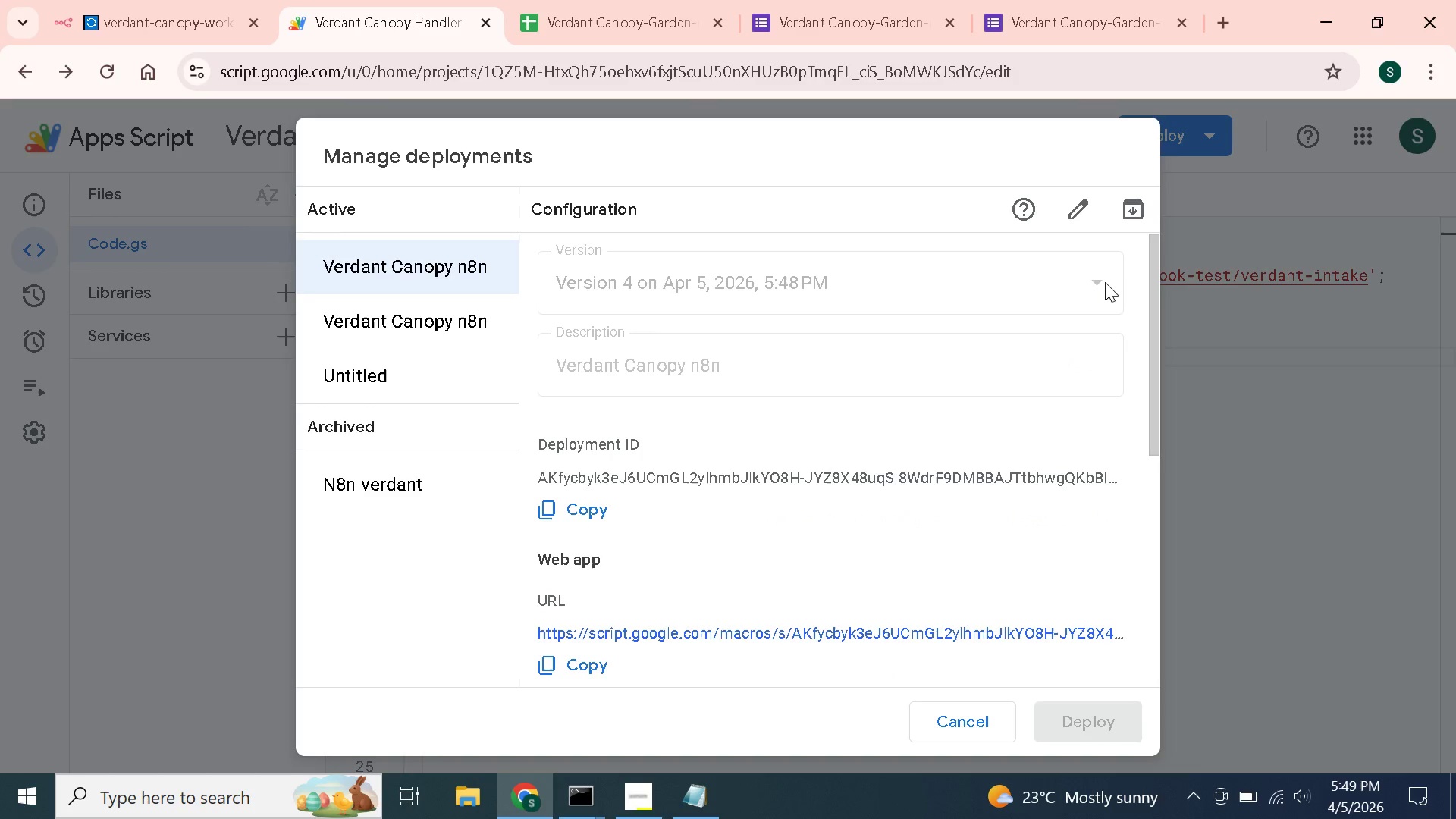 
double_click([1105, 282])
 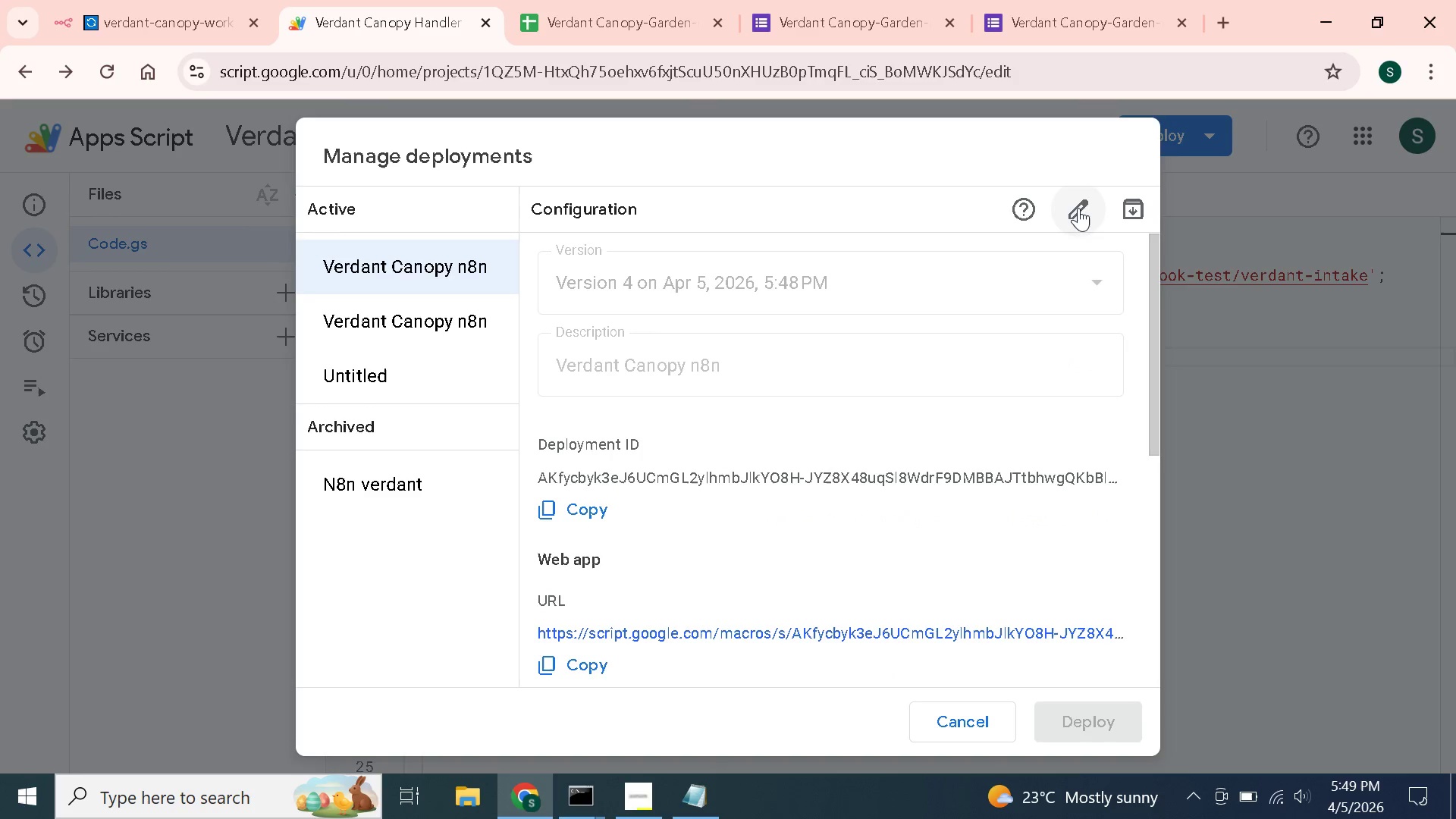 
left_click([1078, 208])
 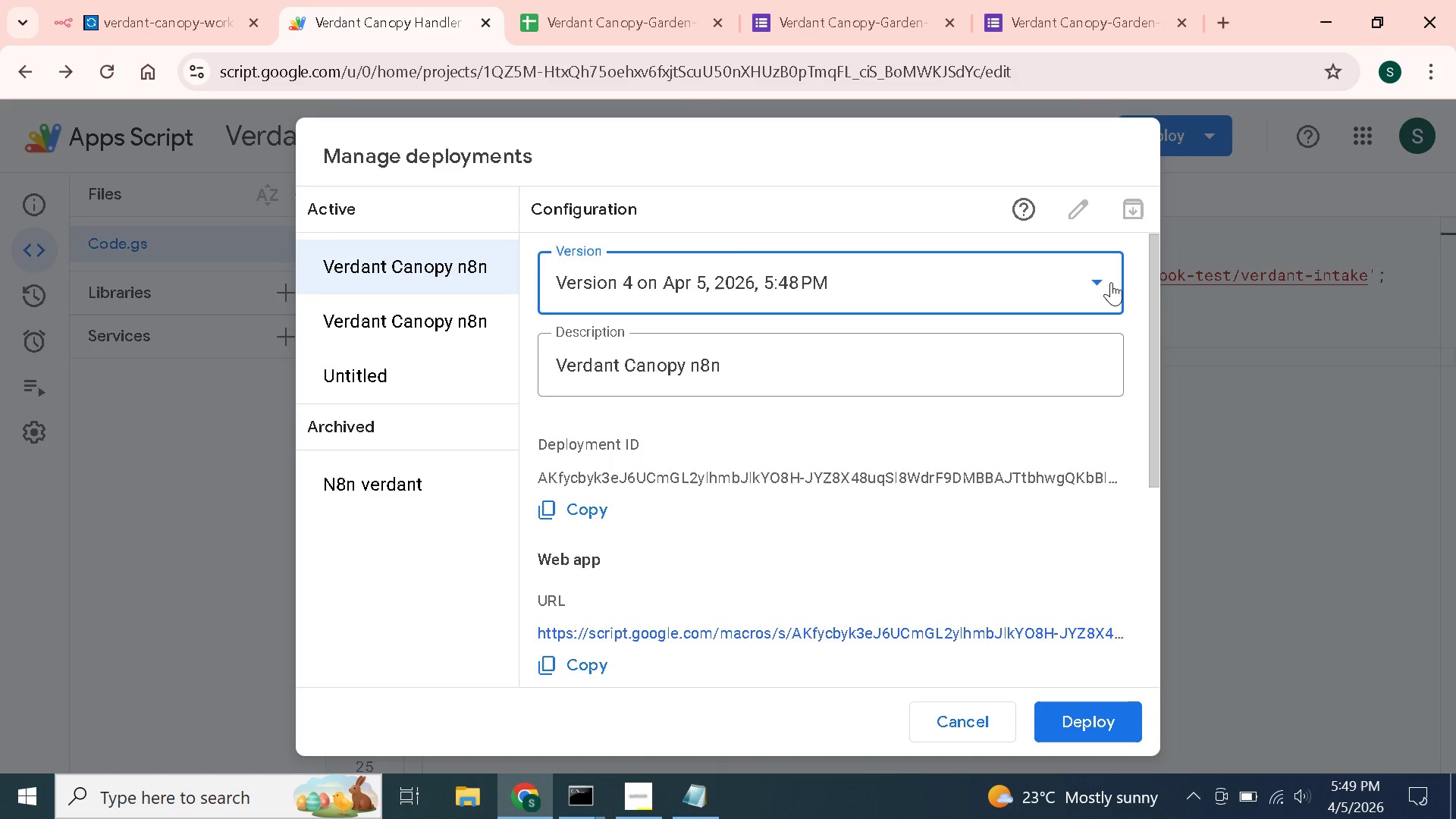 
left_click([1111, 282])
 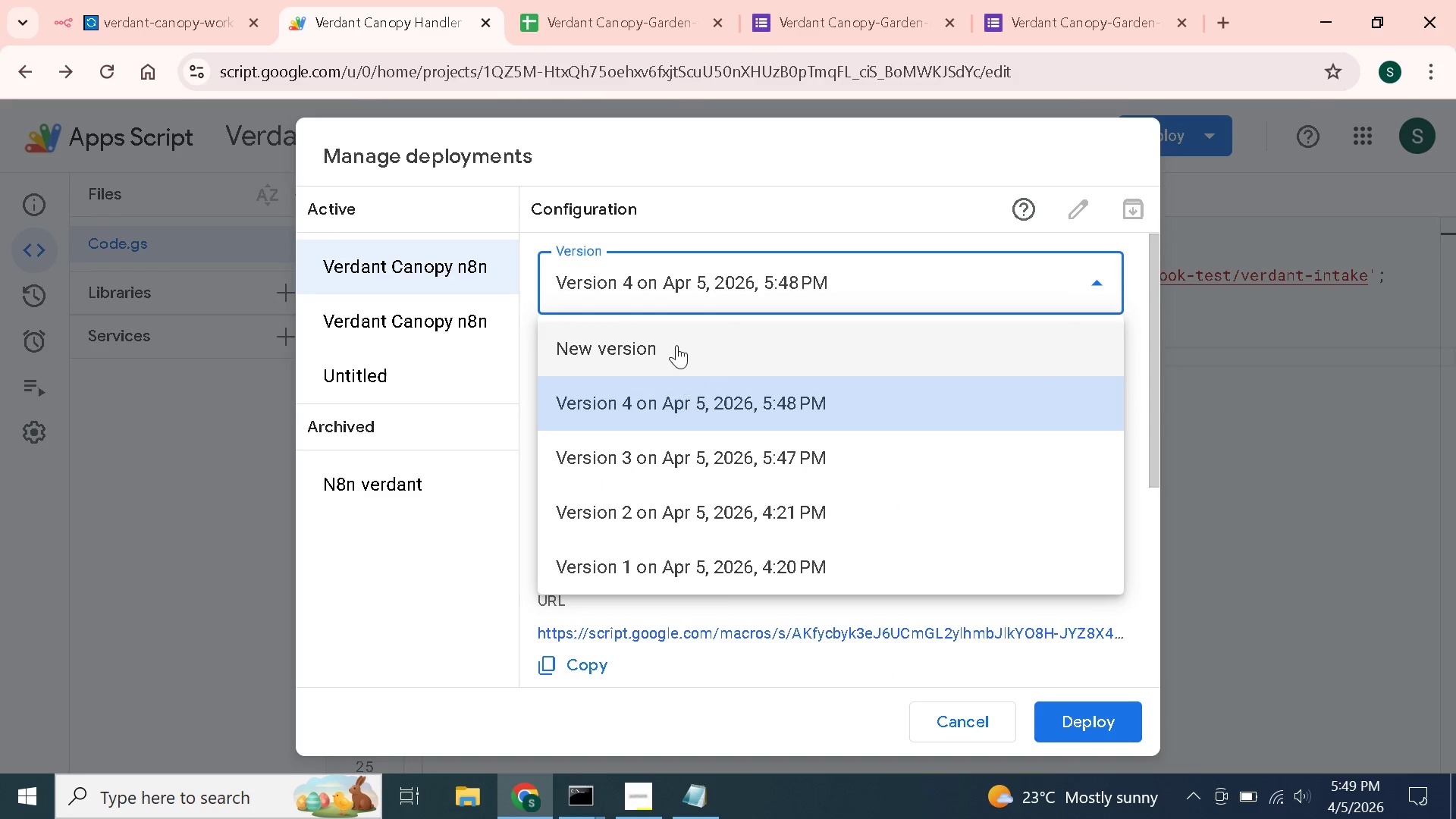 
left_click([676, 344])
 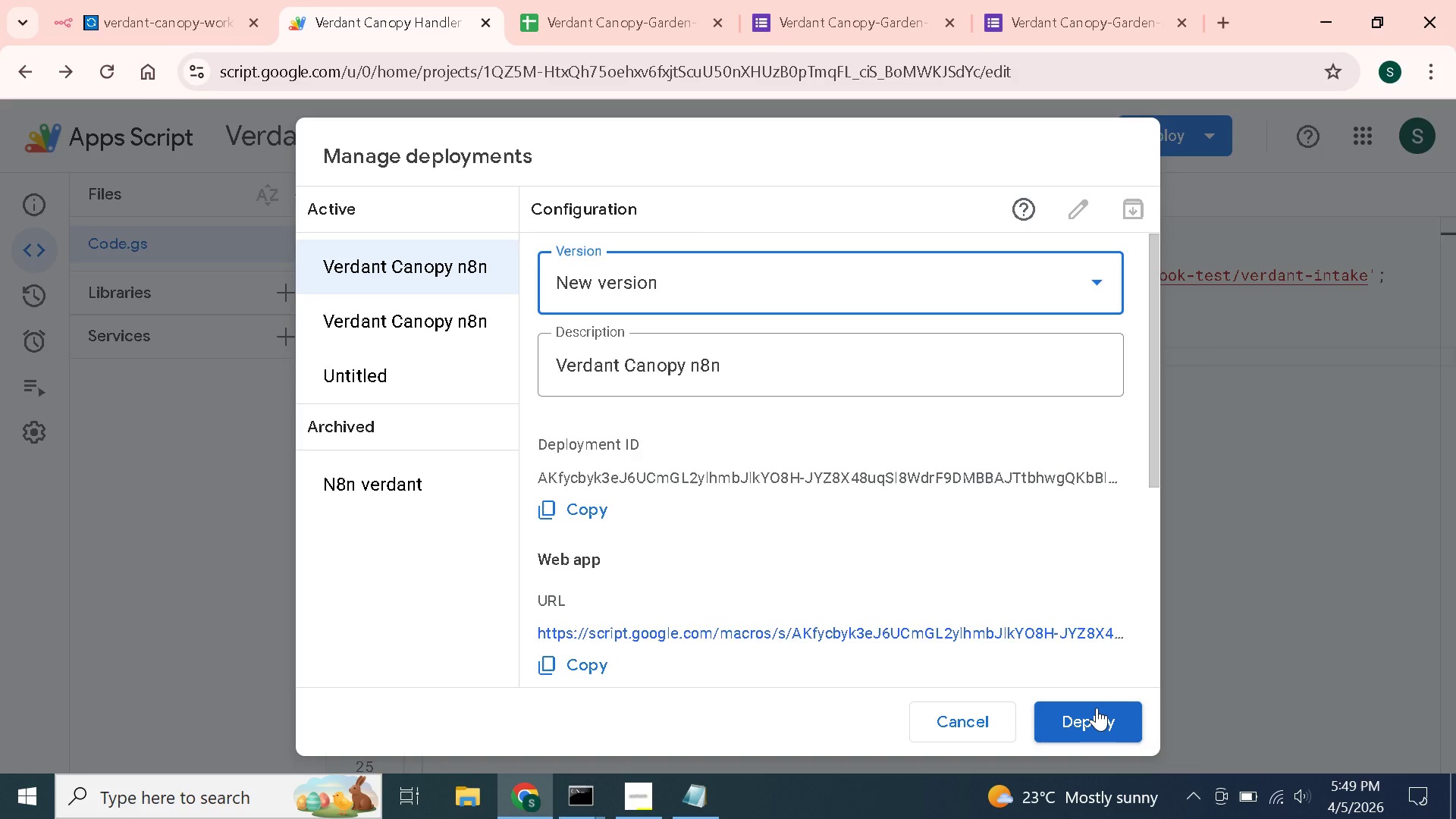 
left_click([1097, 708])
 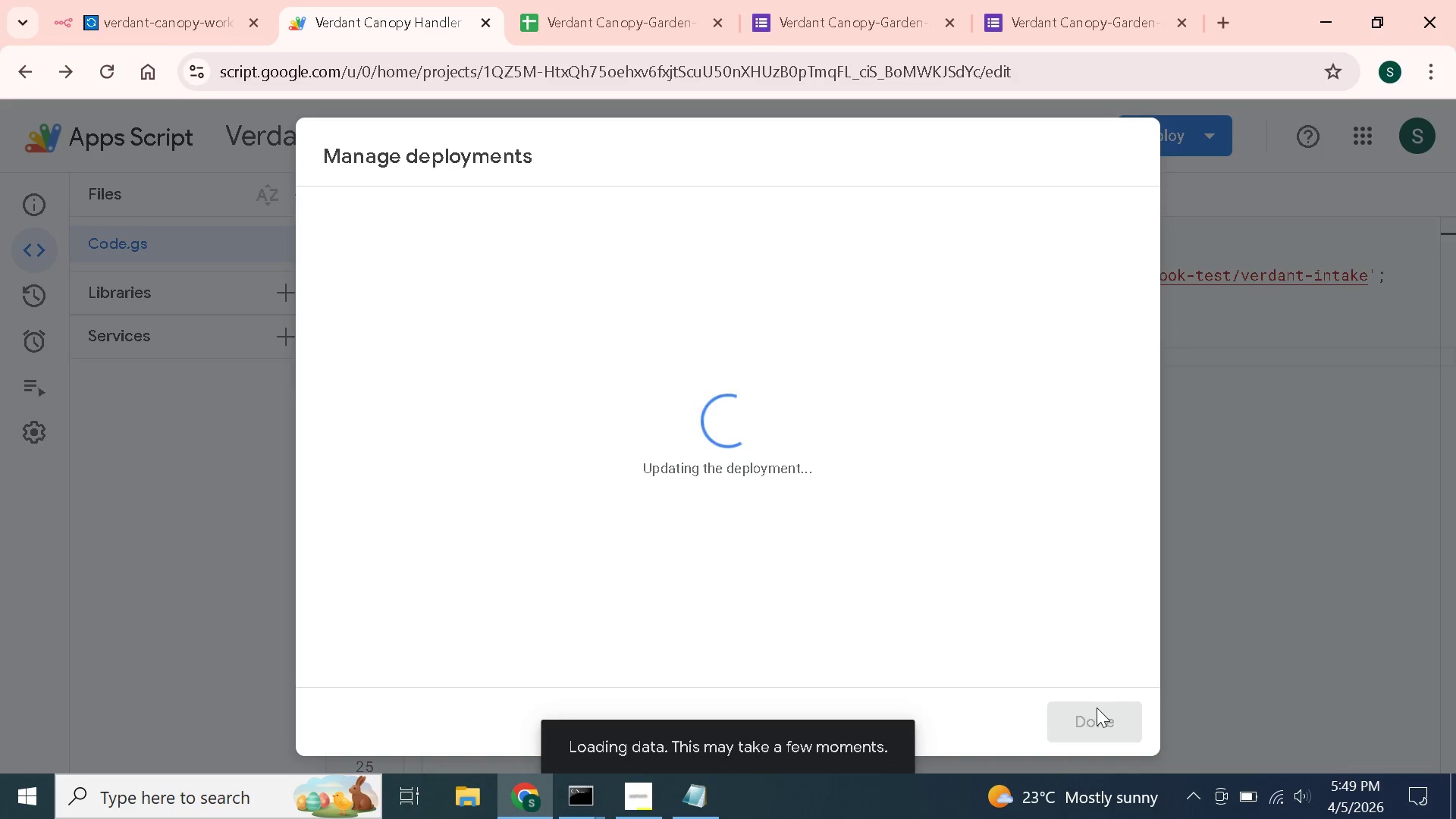 
wait(21.44)
 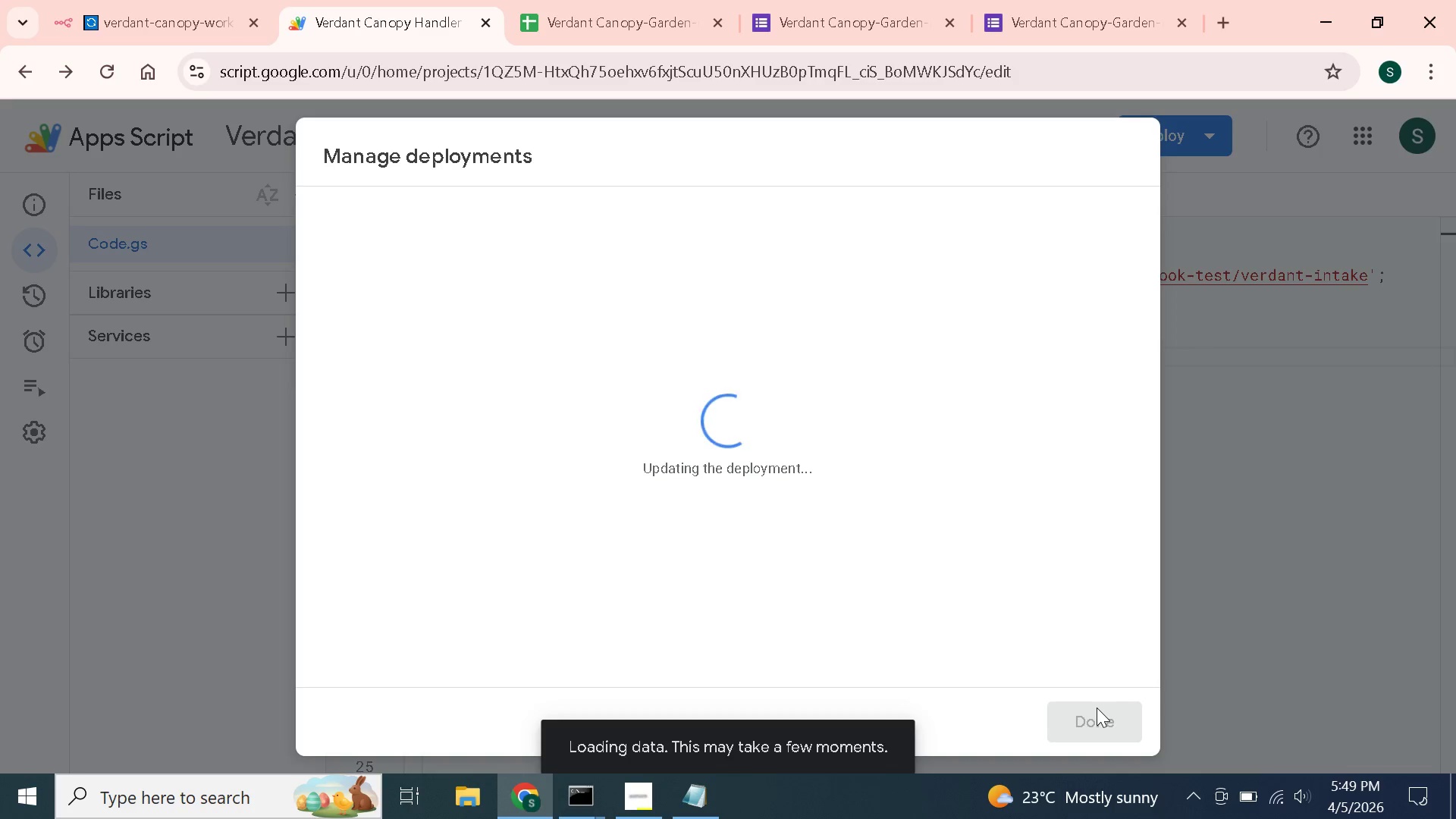 
left_click([1103, 717])
 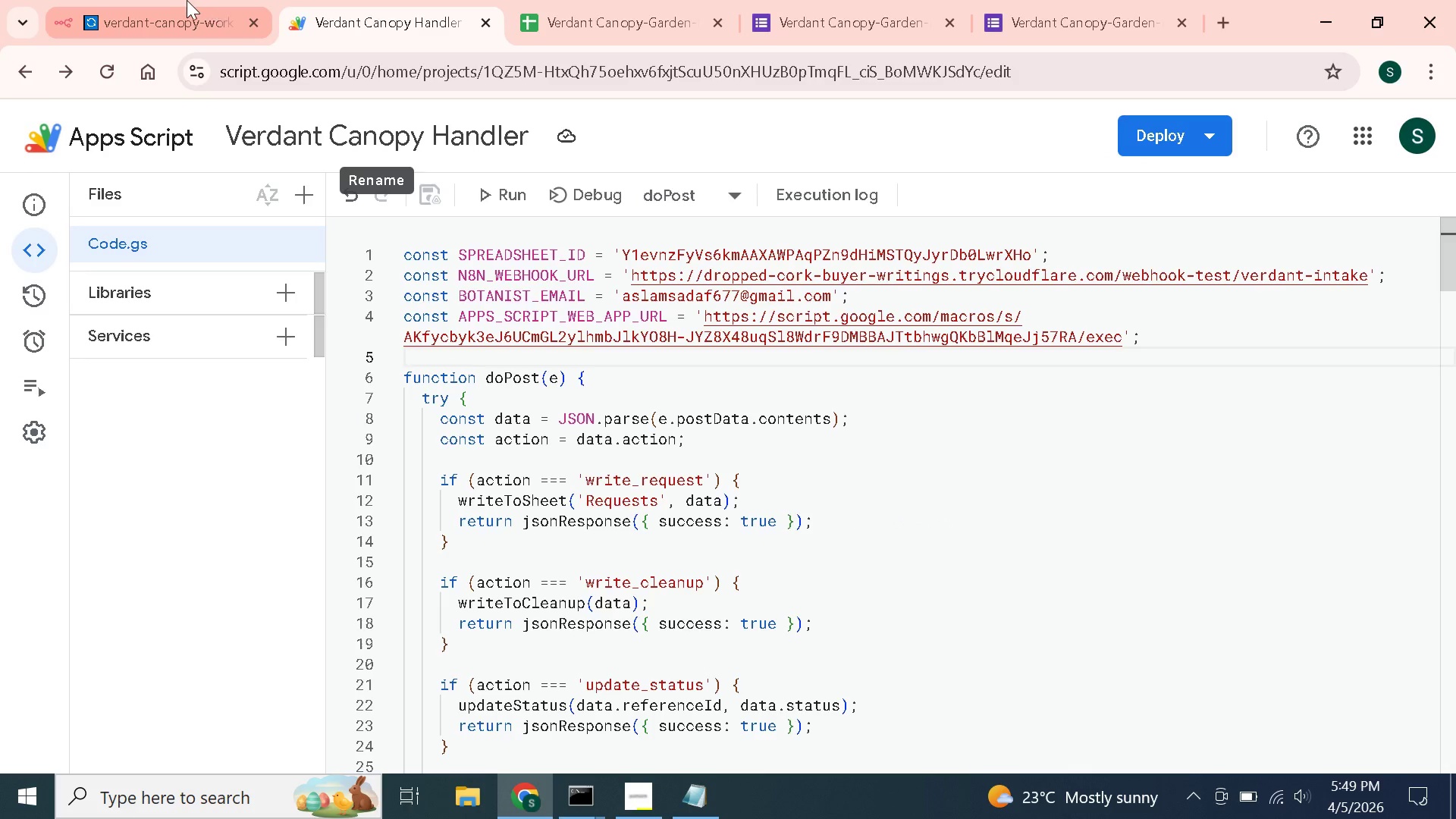 
left_click([180, 1])
 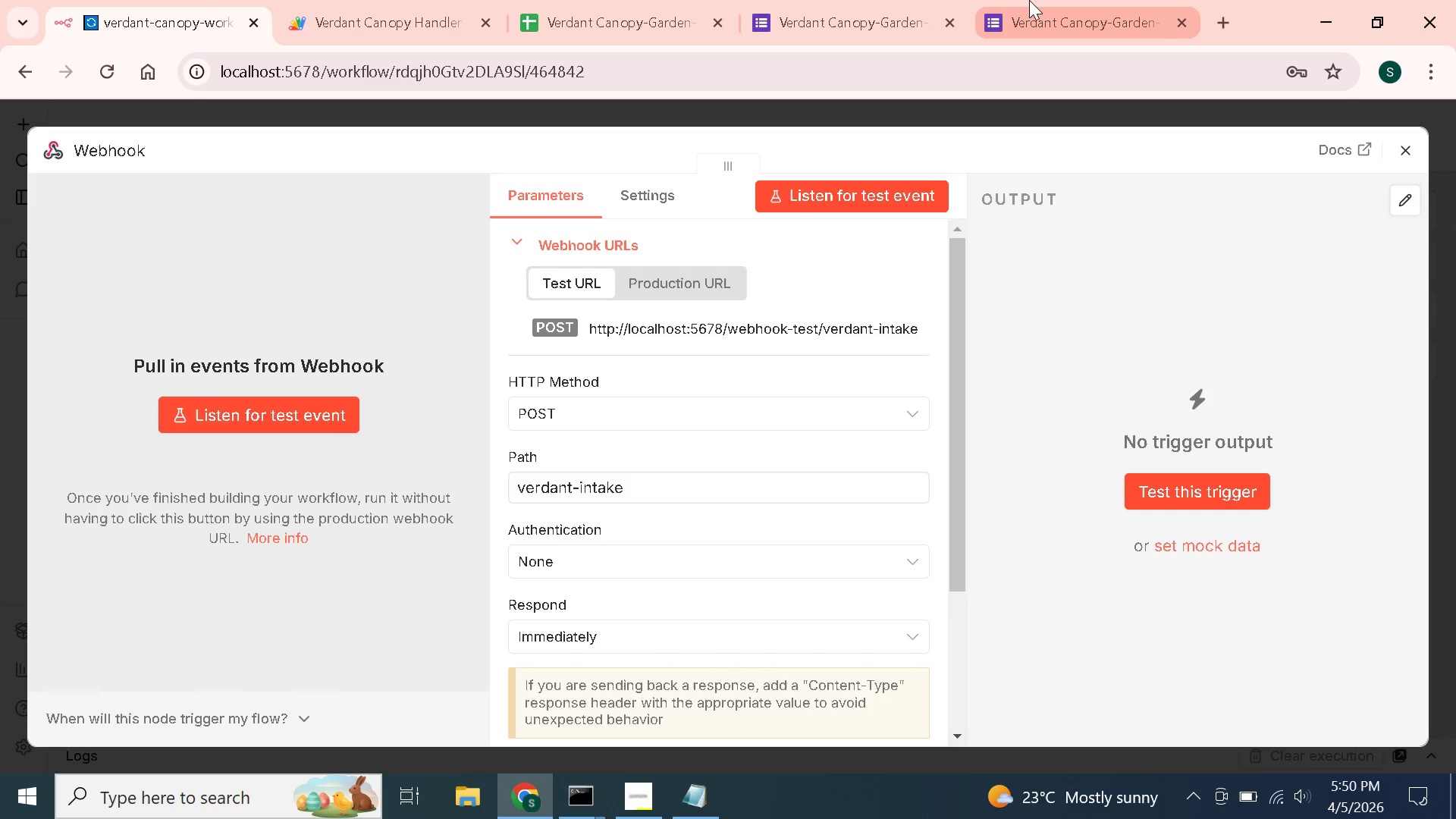 
left_click([1053, 8])
 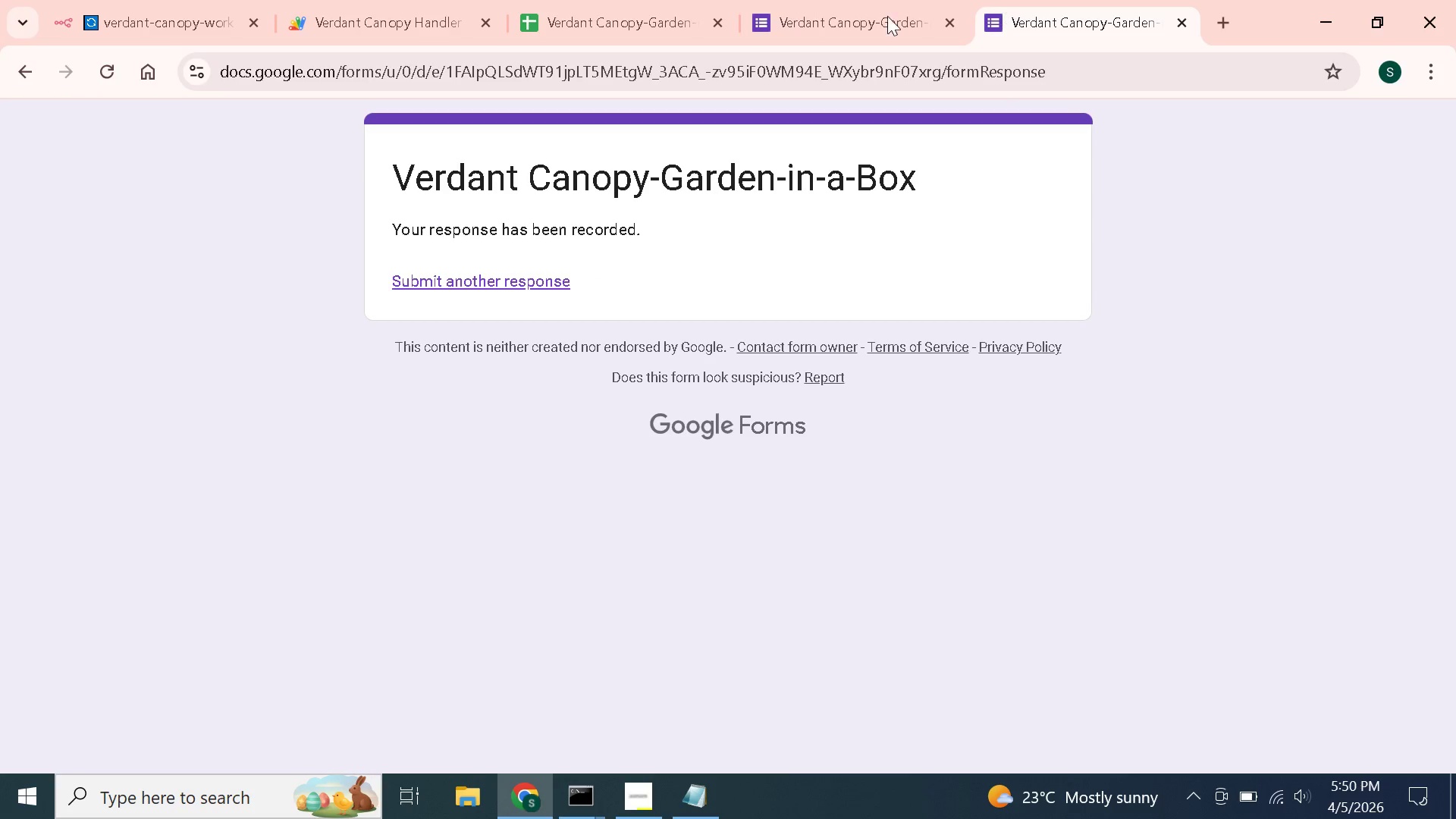 
left_click([813, 2])
 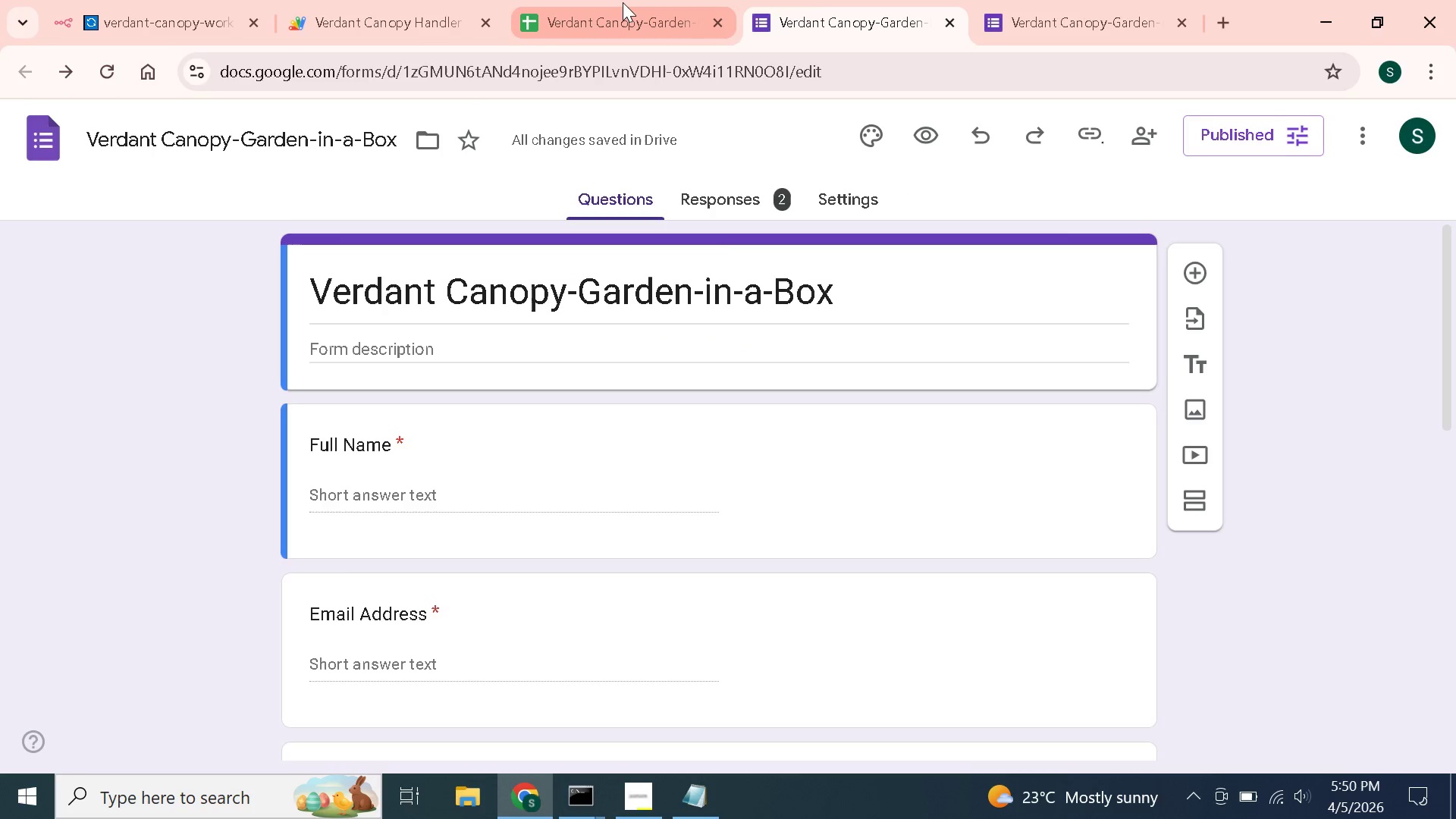 
left_click([1125, 0])
 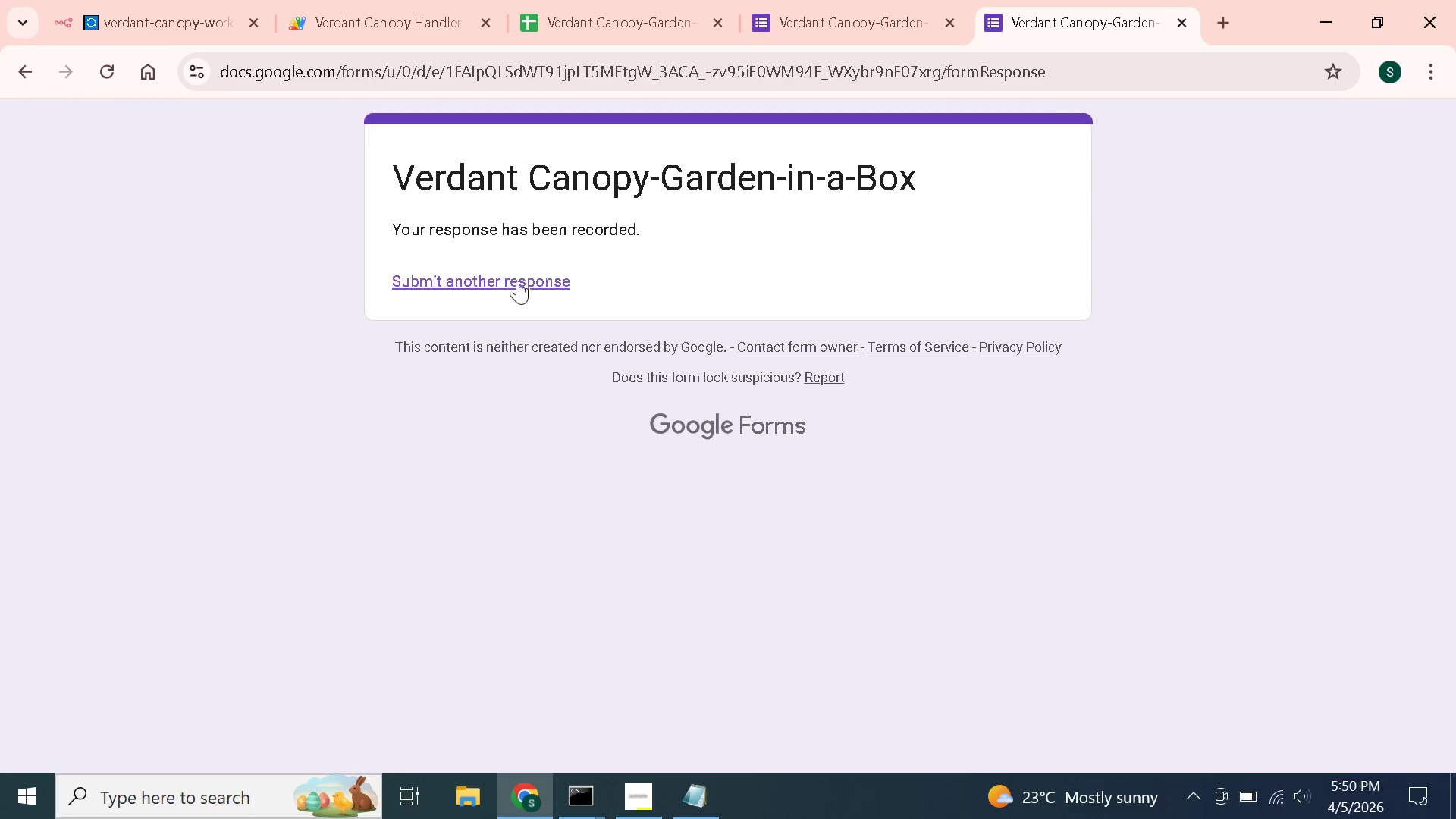 
left_click([513, 276])
 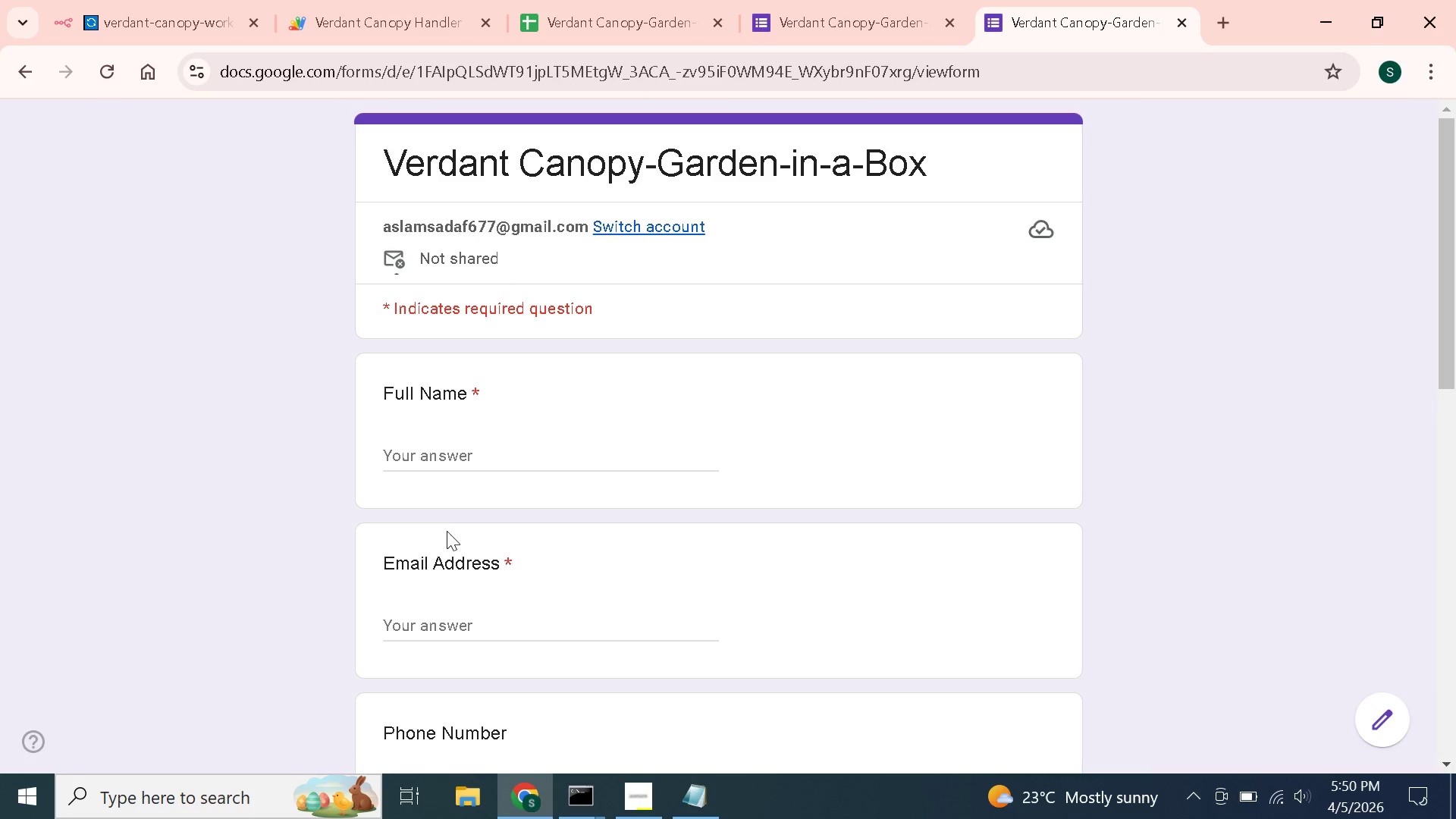 
left_click([475, 460])
 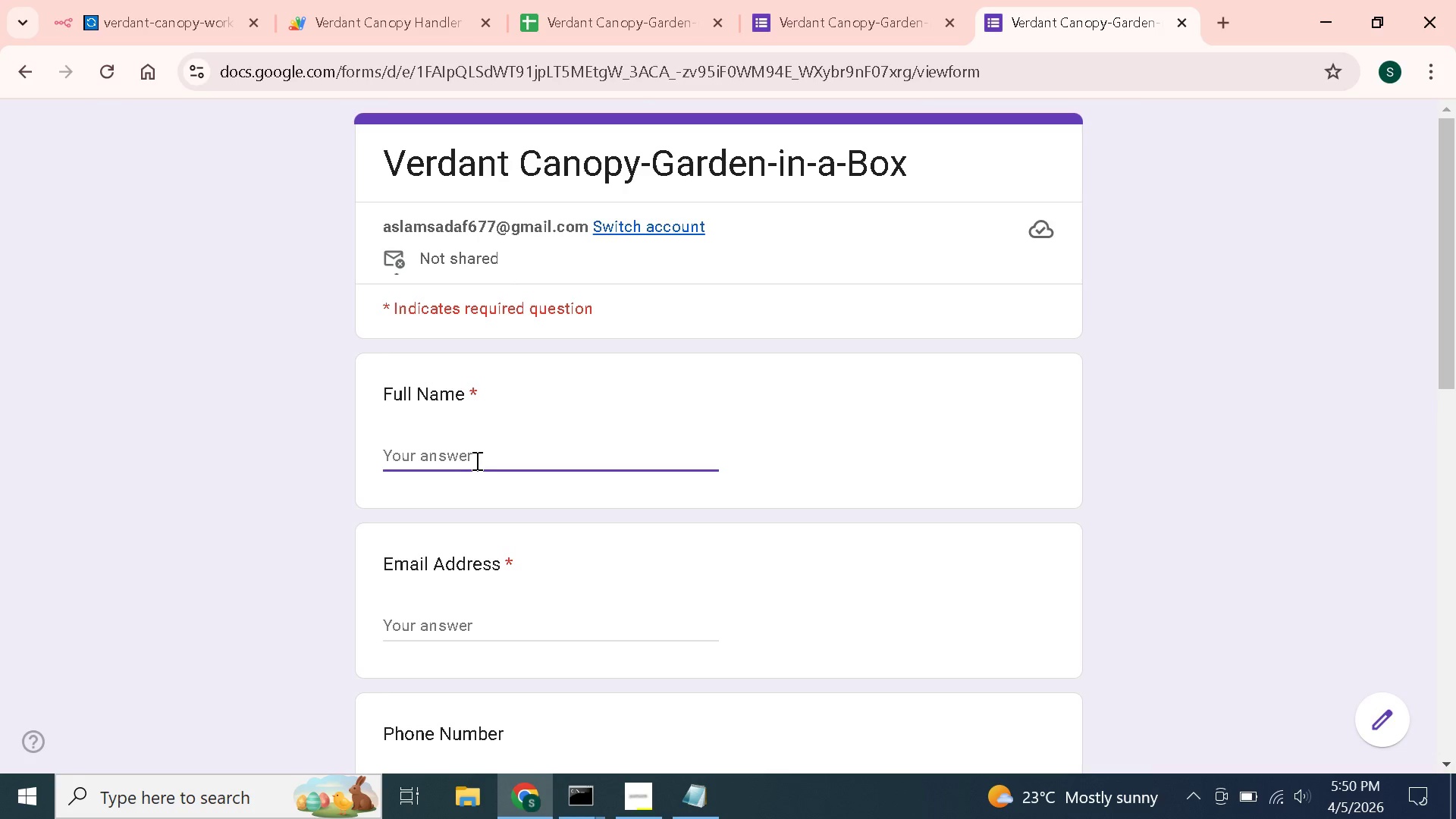 
type(carter)
 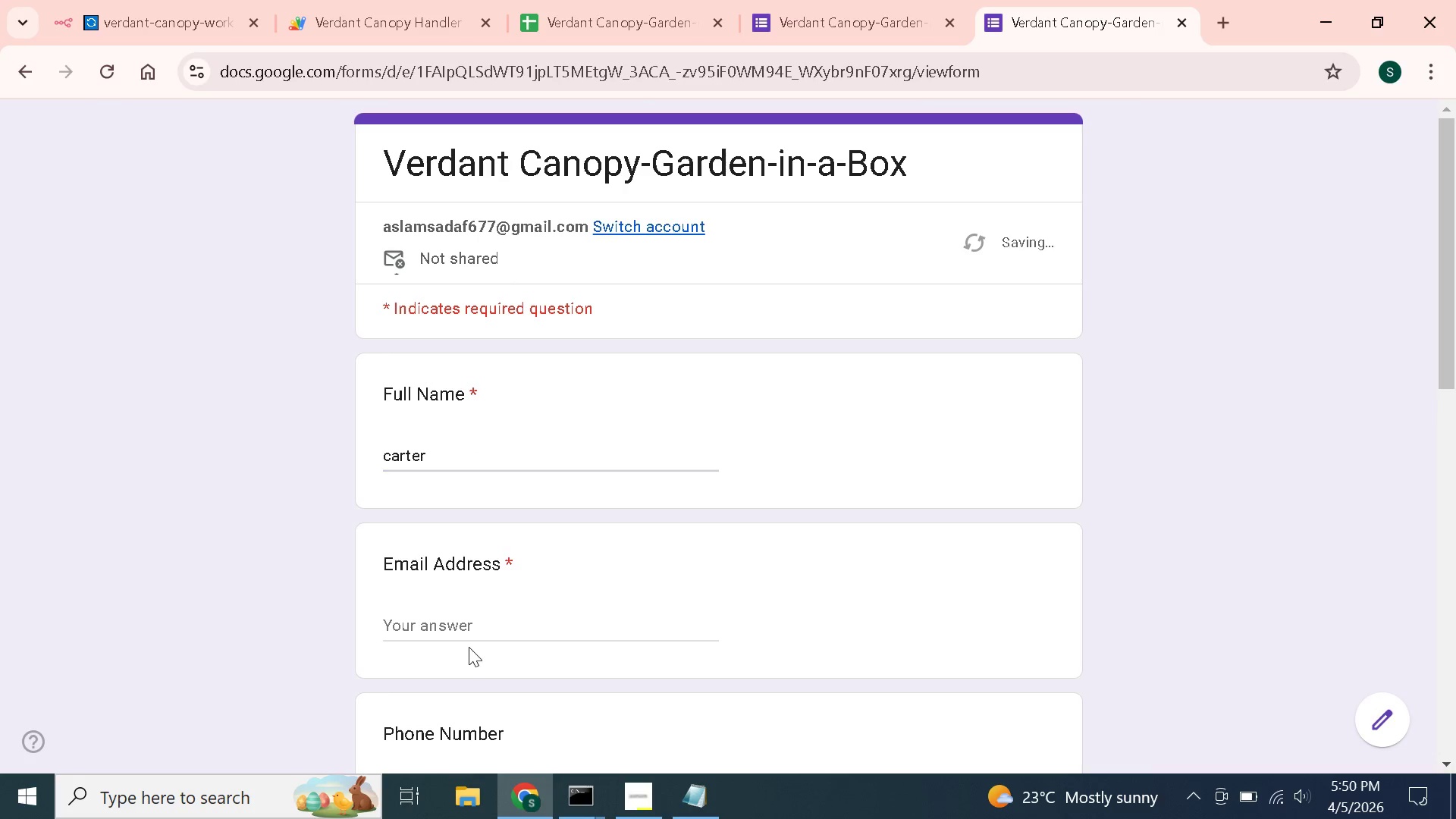 
double_click([476, 625])
 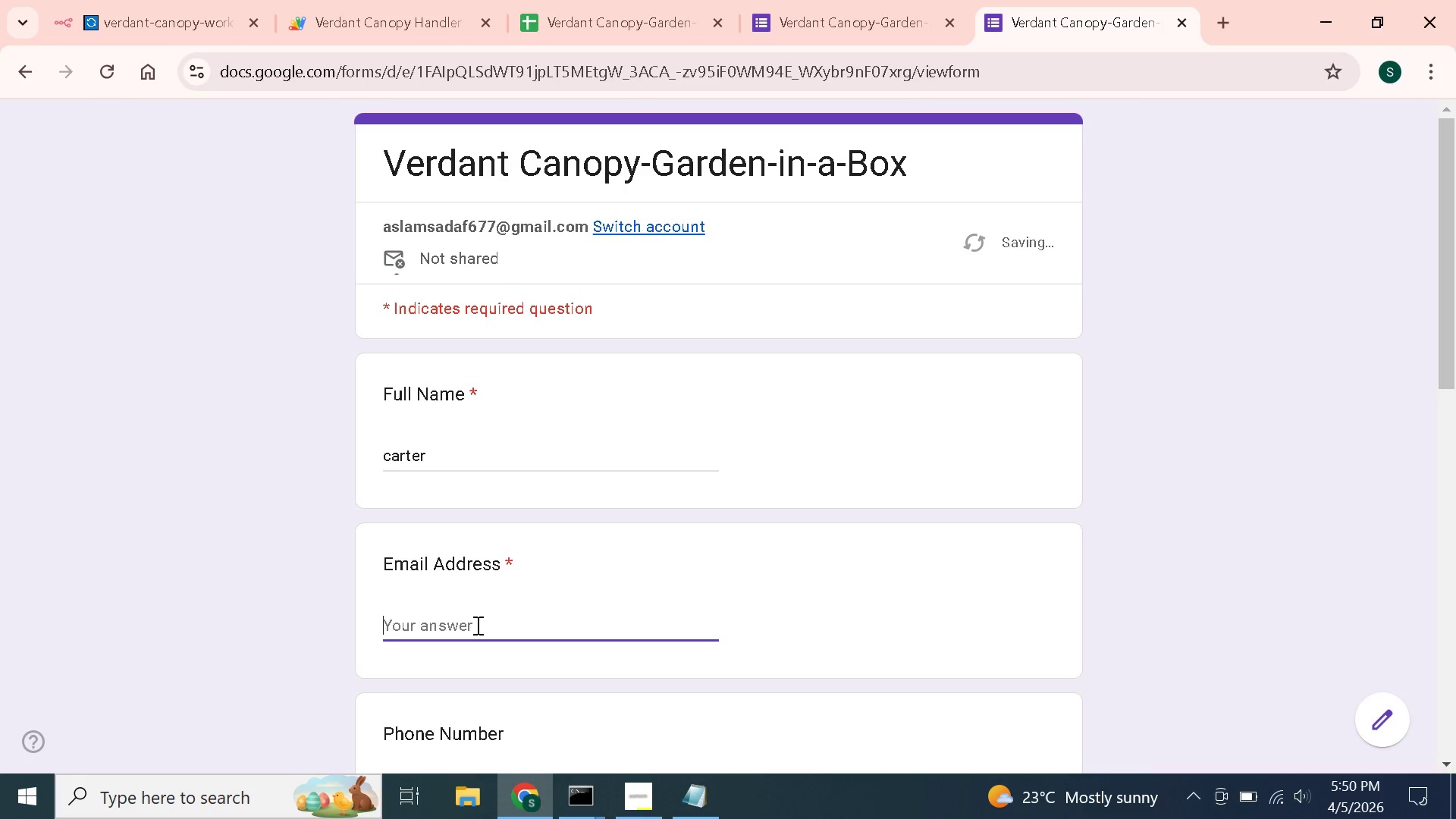 
hold_key(key=ShiftLeft, duration=0.36)
 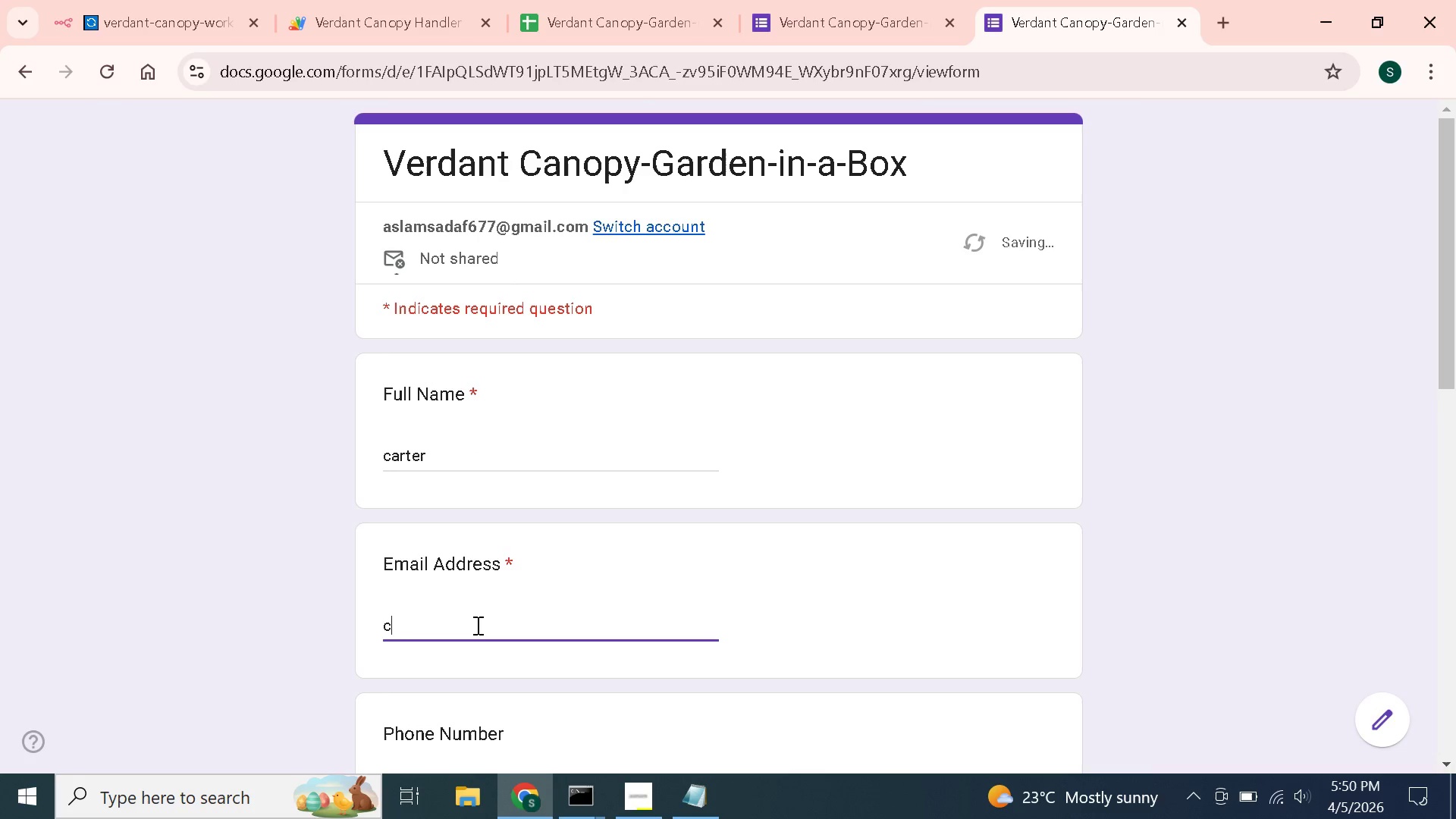 
type(carter2323@gmail.com)
 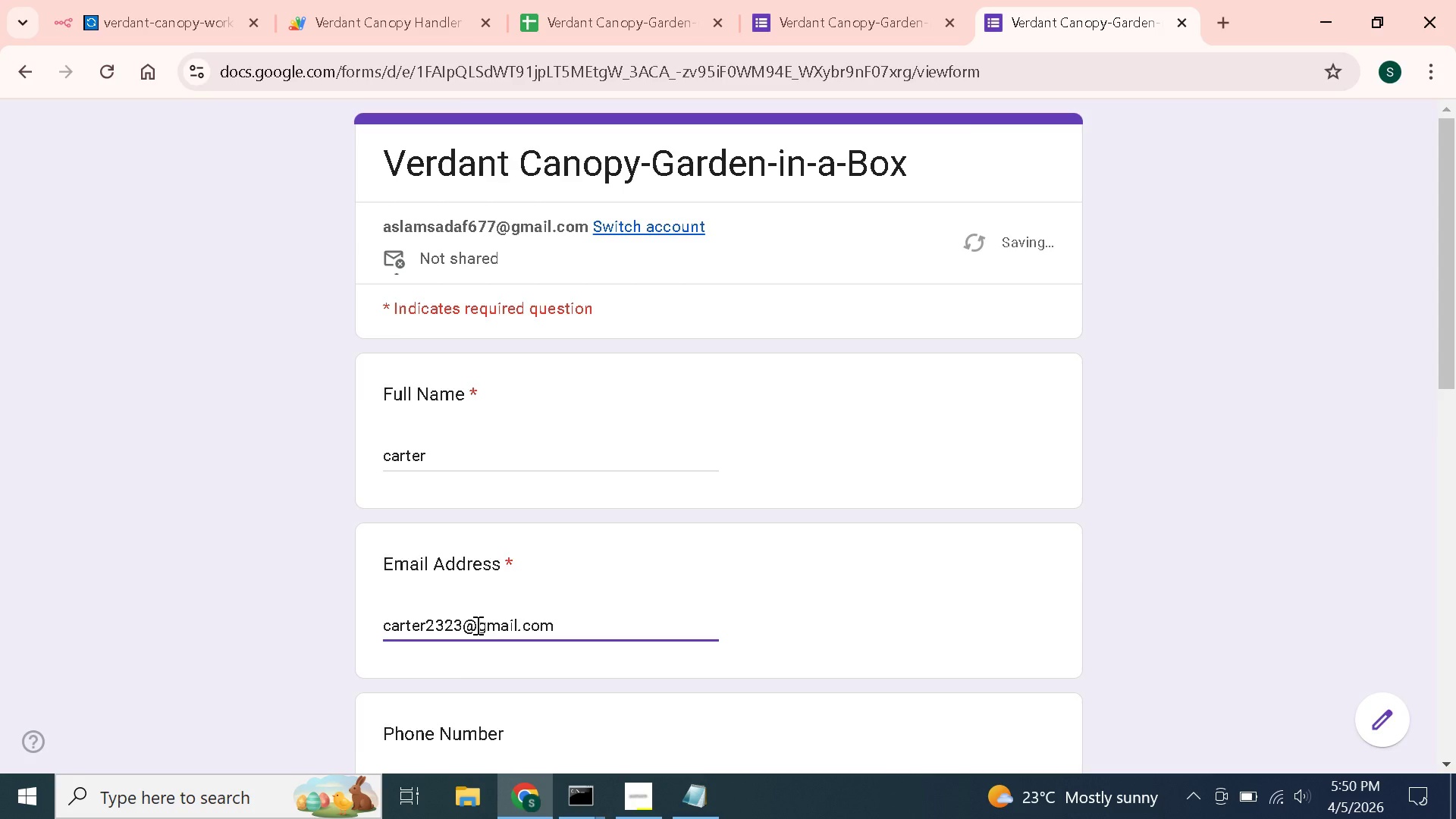 
scroll: coordinate [476, 625], scroll_direction: down, amount: 3.0
 